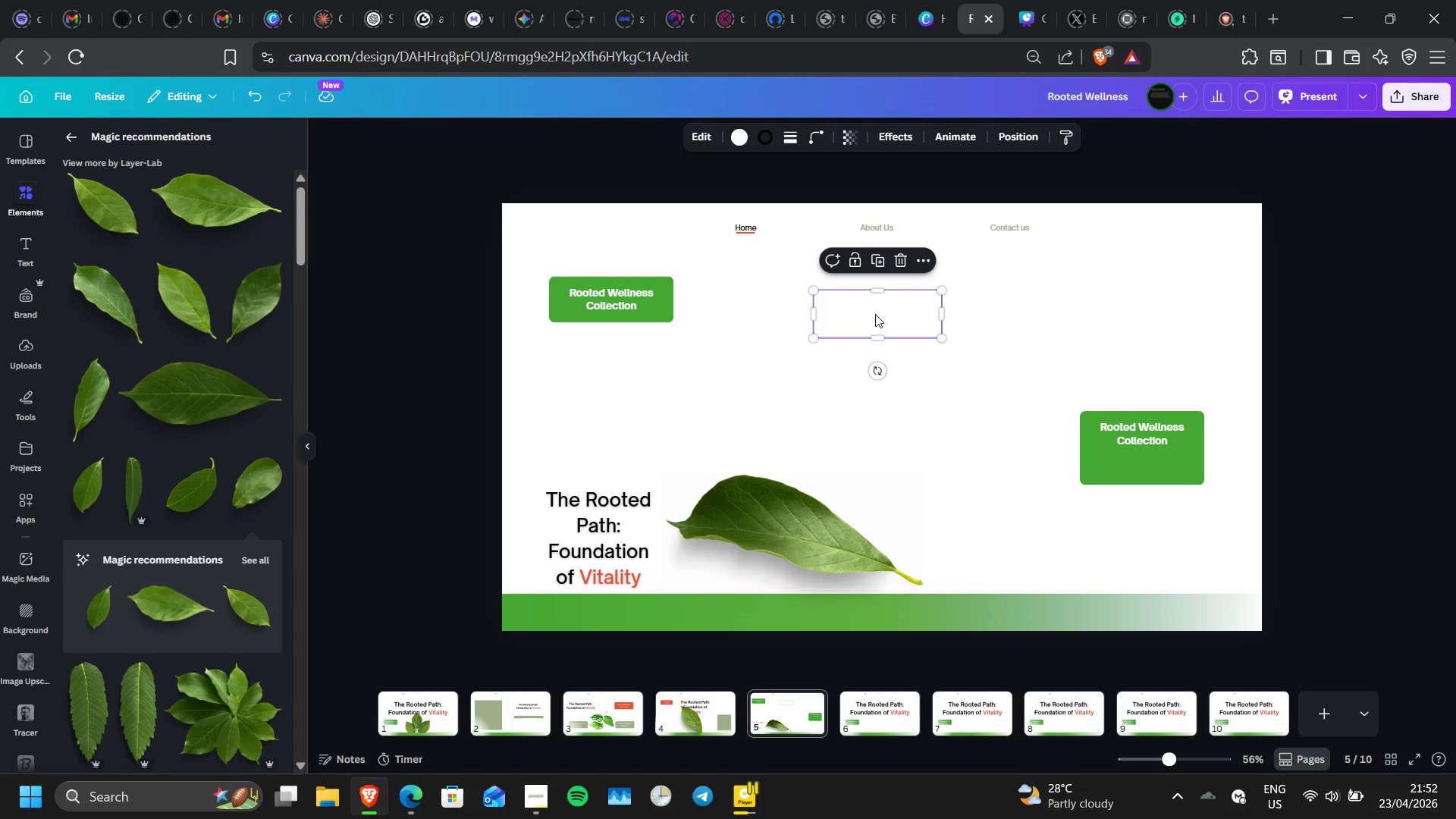 
key(Delete)
 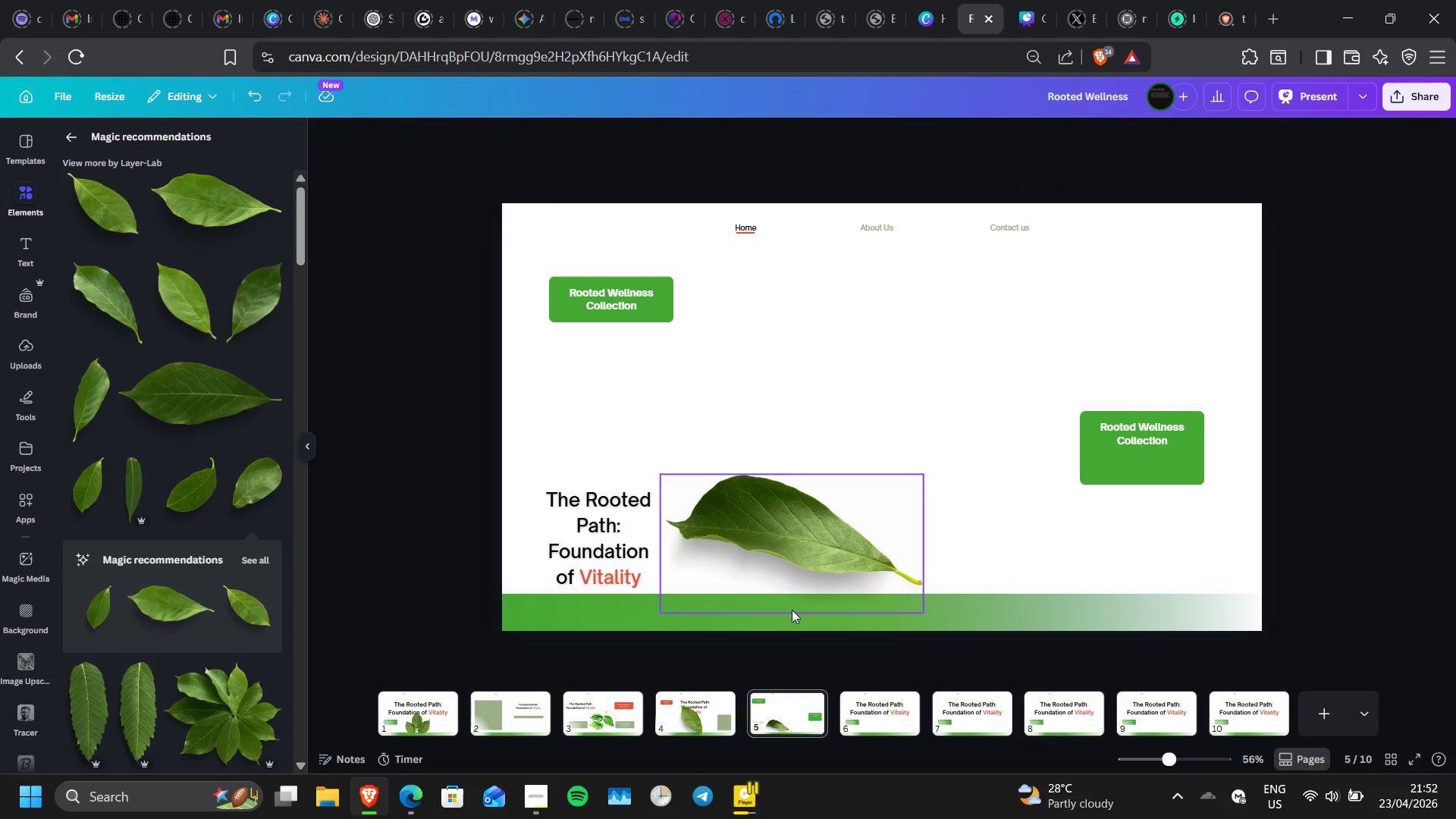 
wait(12.95)
 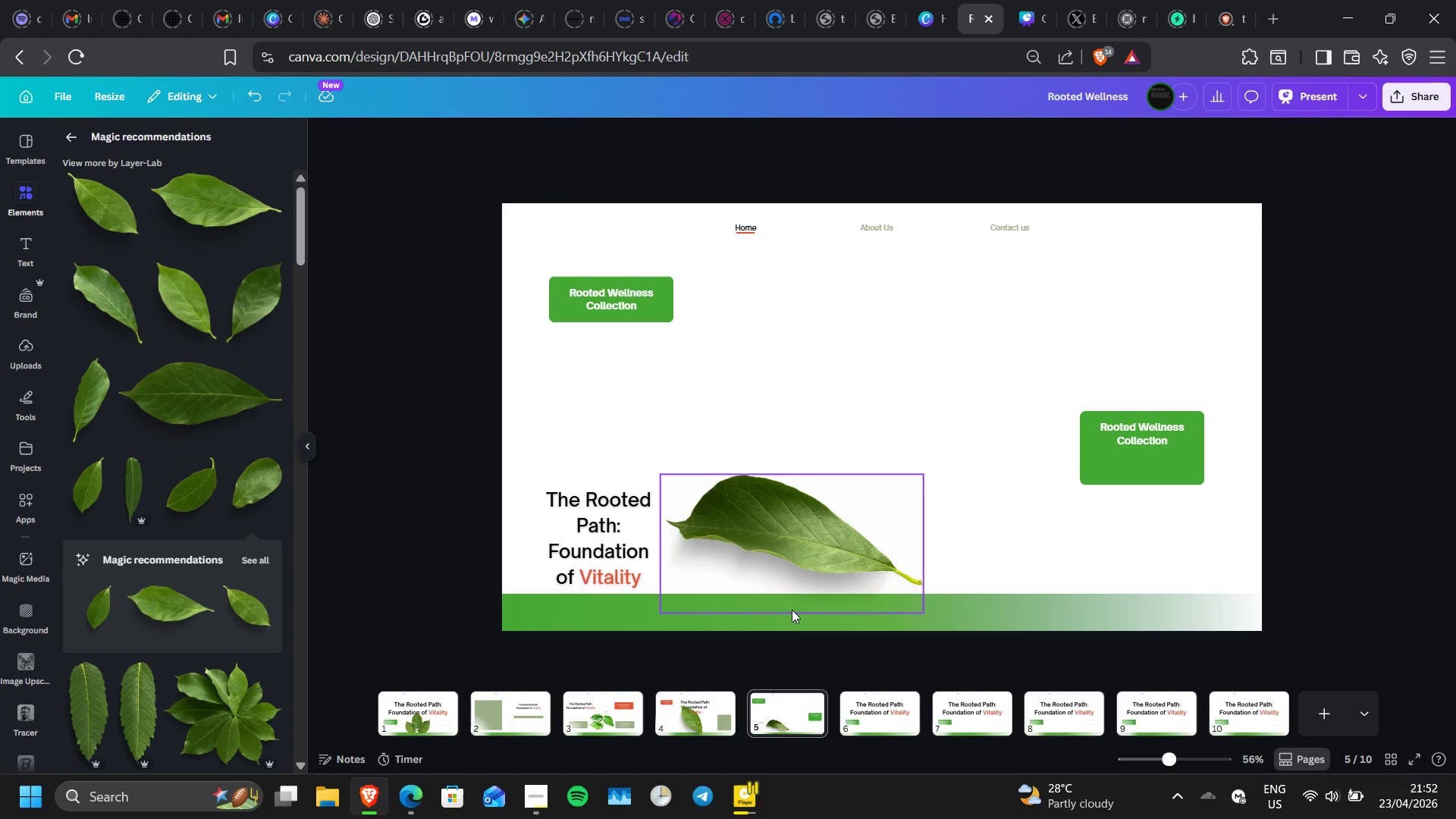 
left_click([783, 708])
 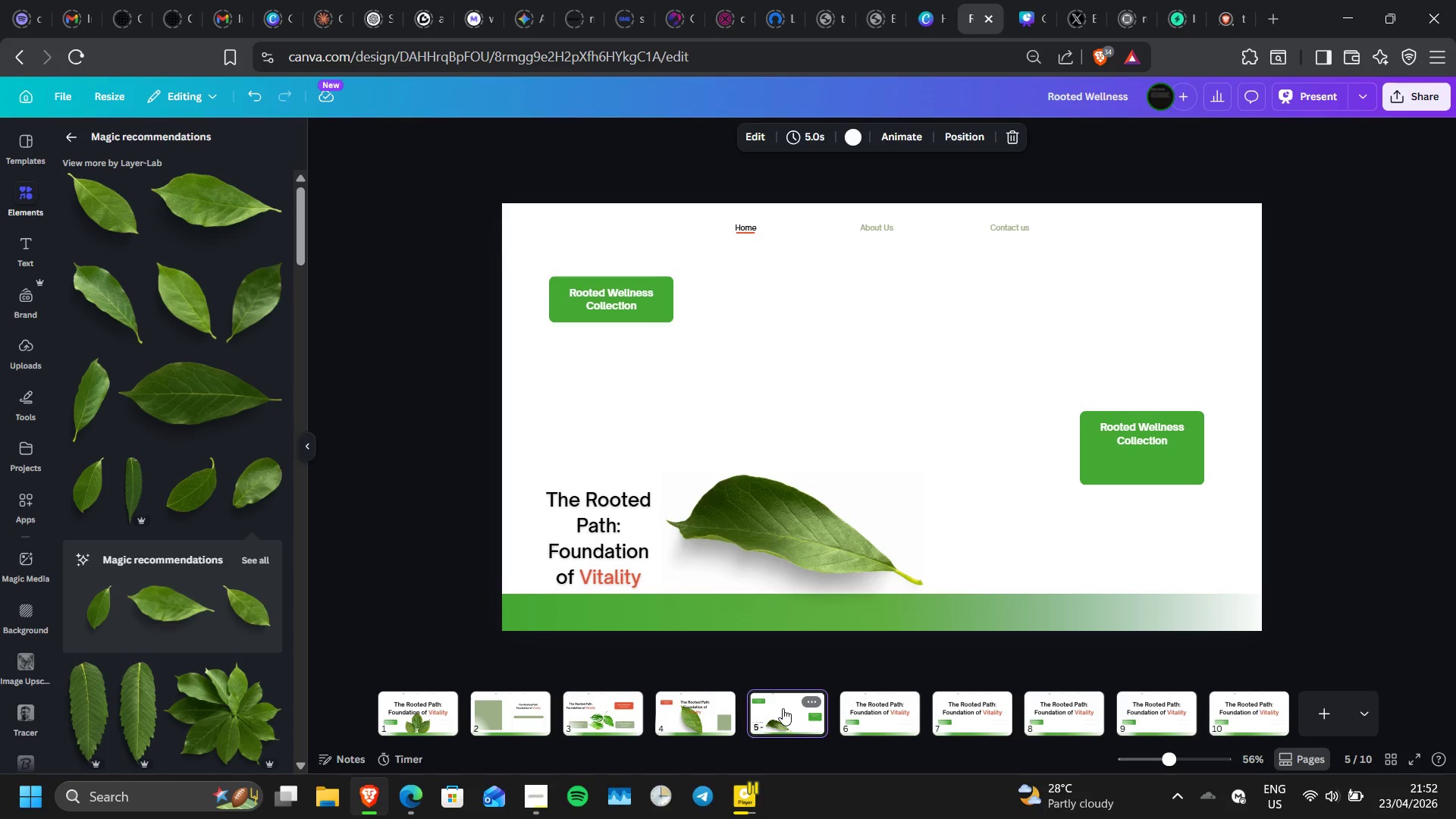 
wait(11.72)
 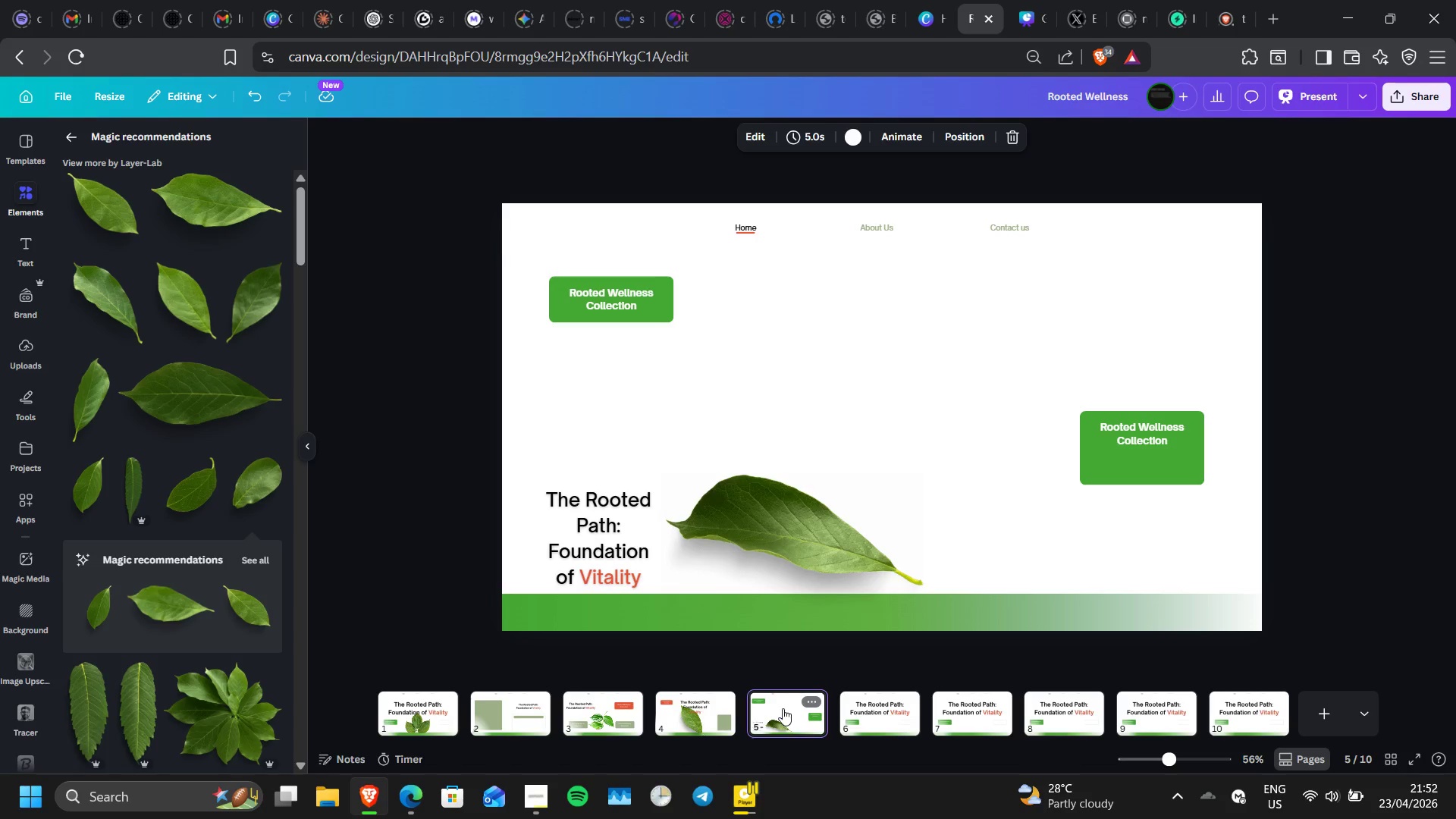 
left_click([786, 708])
 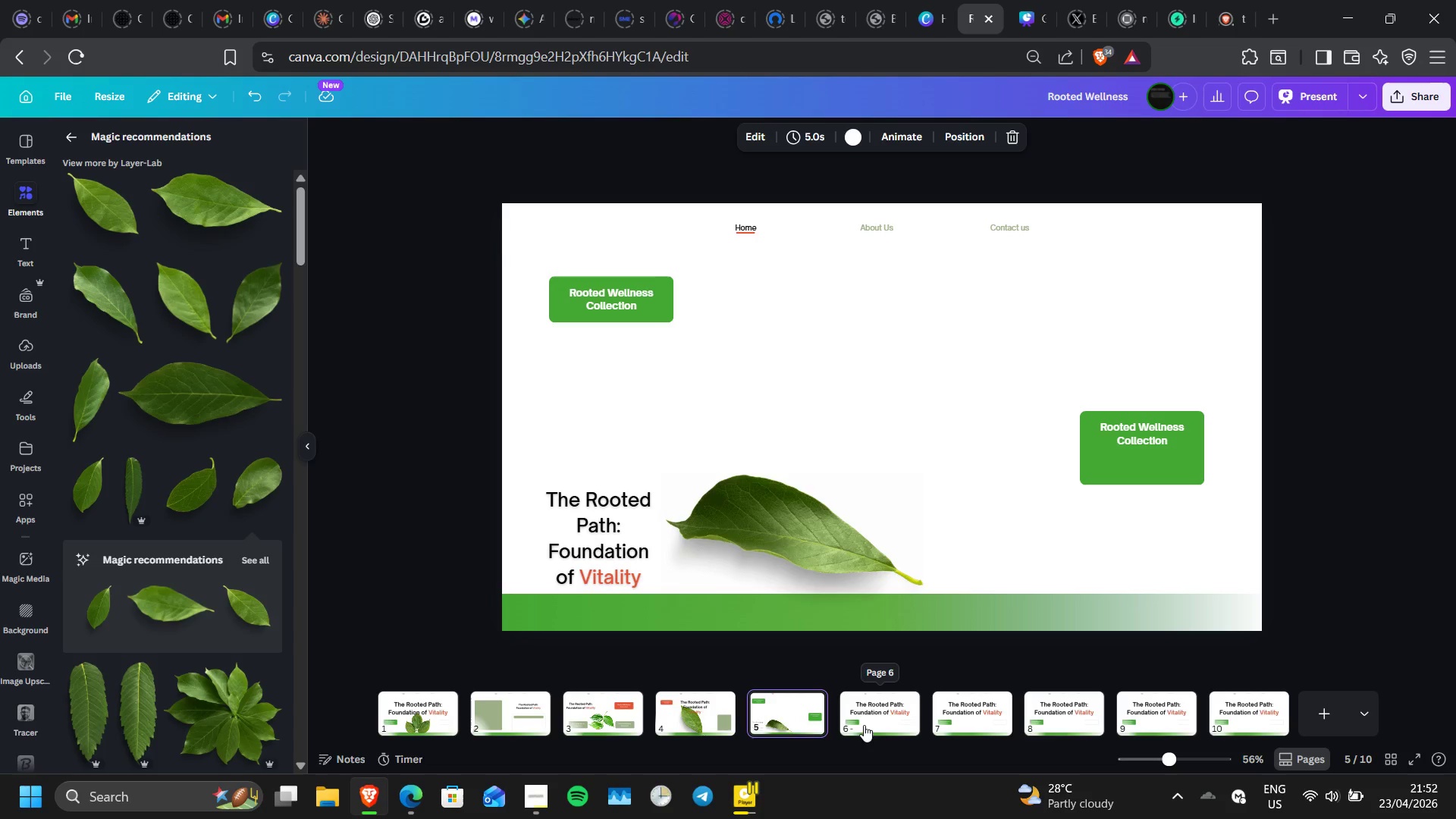 
left_click([870, 718])
 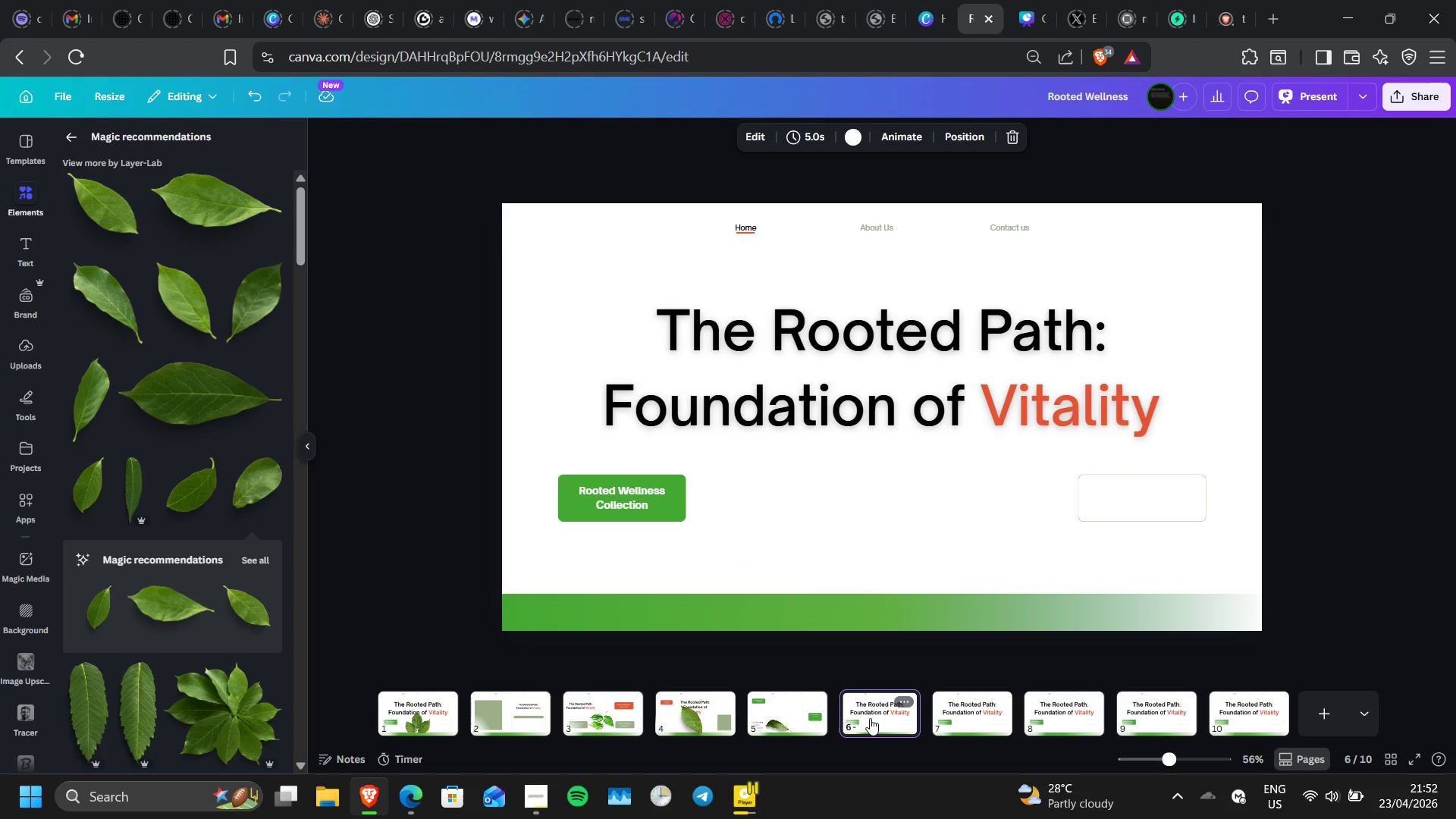 
wait(10.77)
 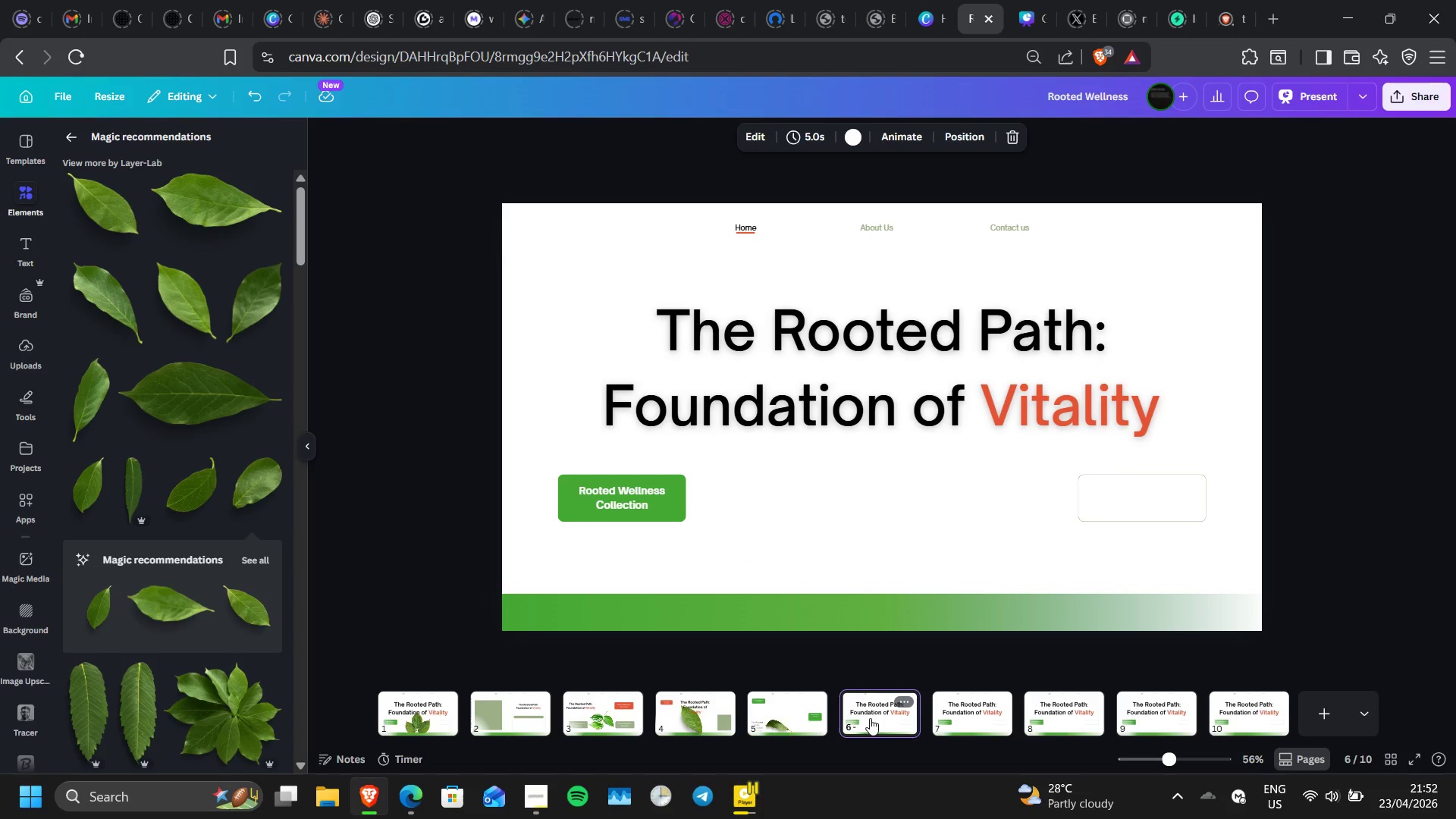 
left_click([1103, 492])
 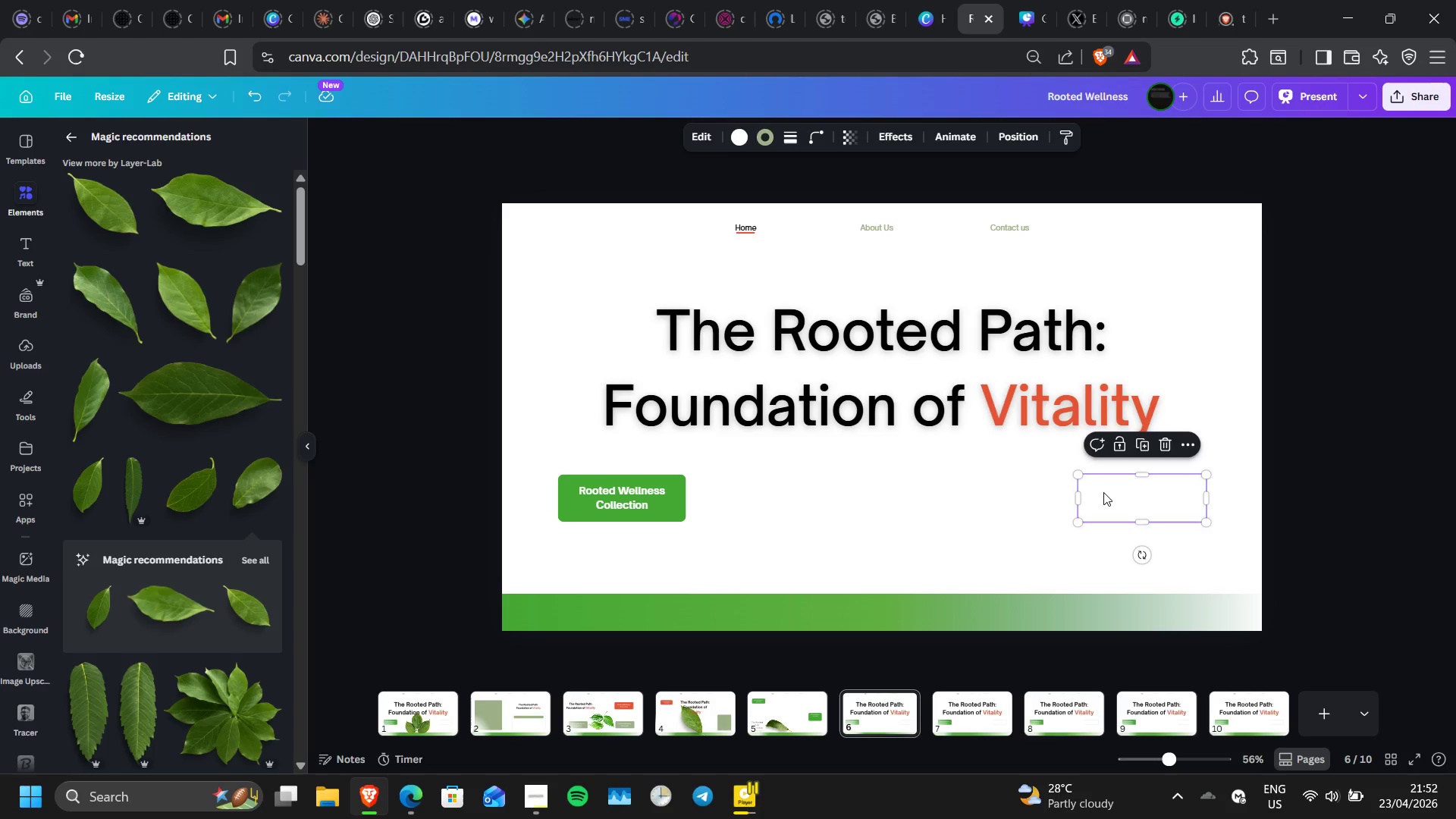 
key(Delete)
 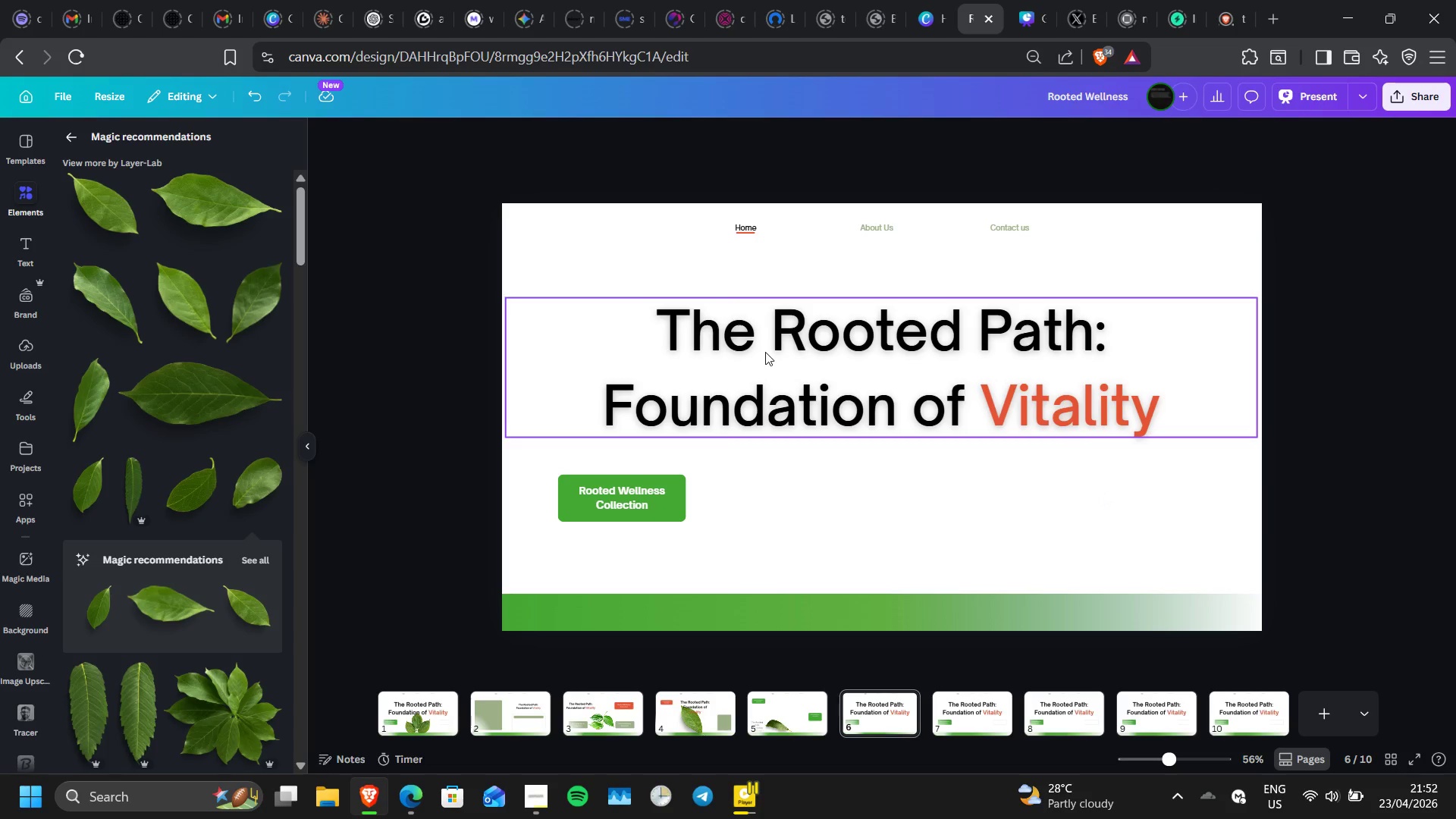 
left_click([765, 352])
 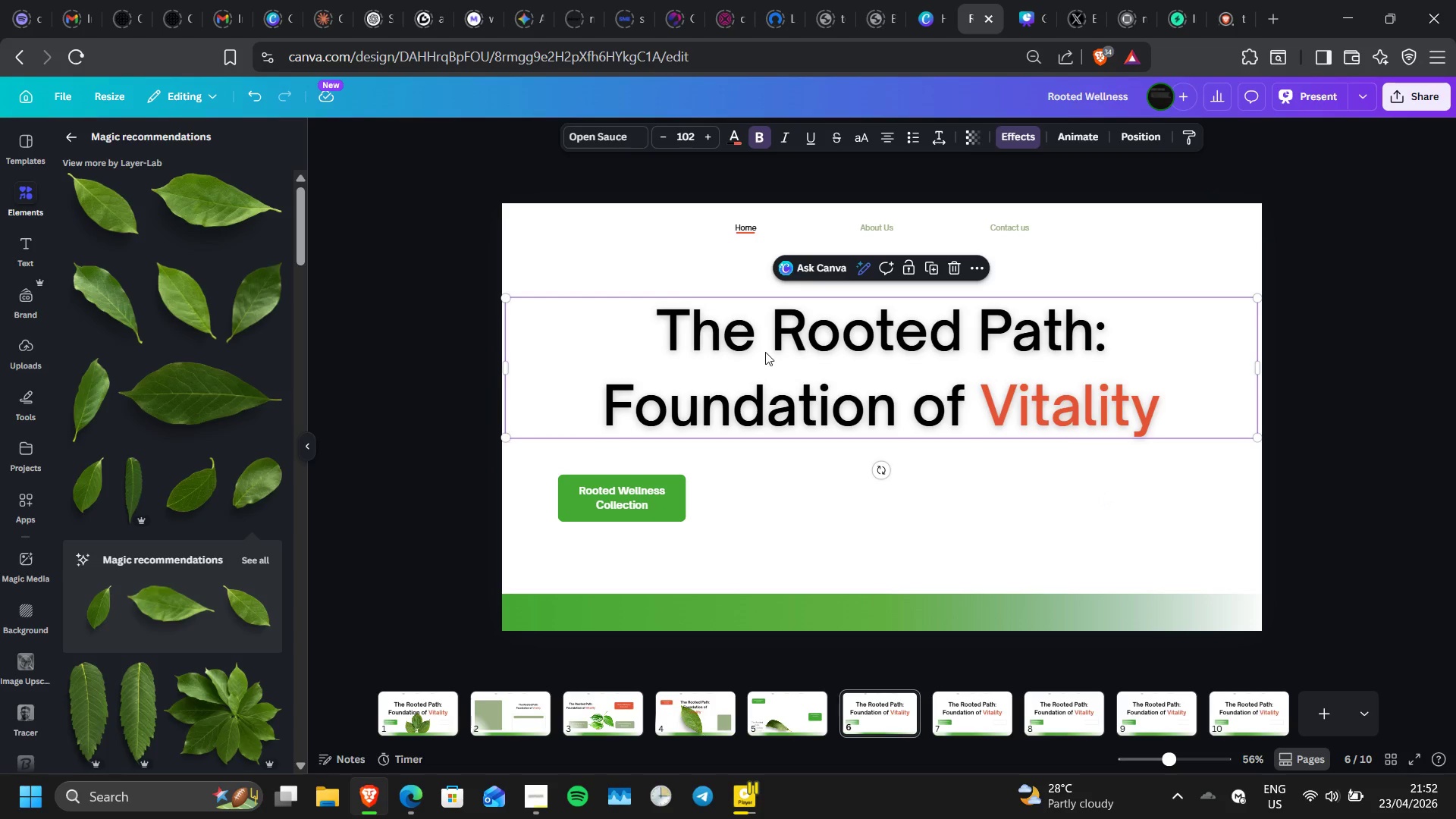 
key(Control+ControlLeft)
 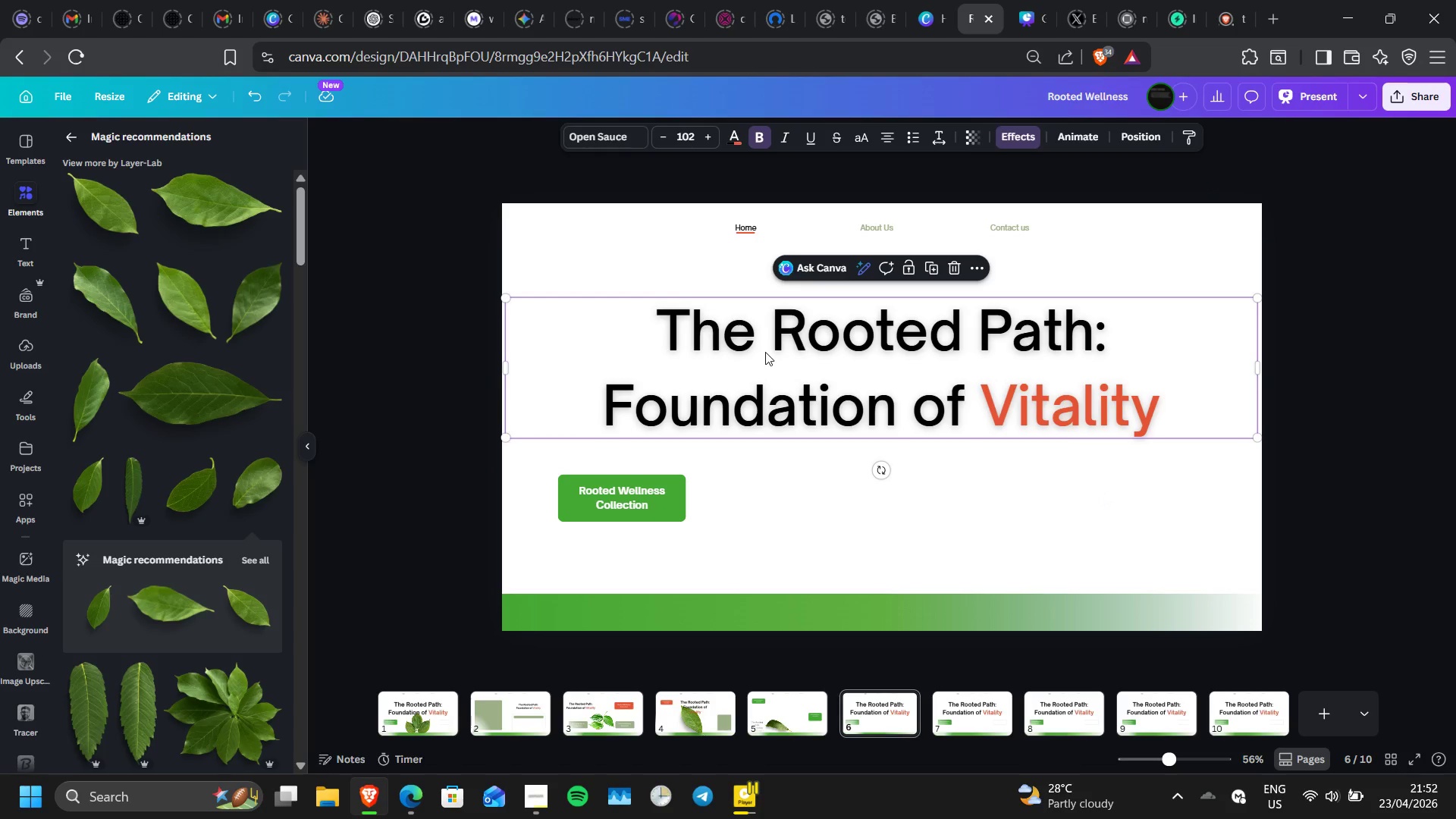 
key(Control+V)
 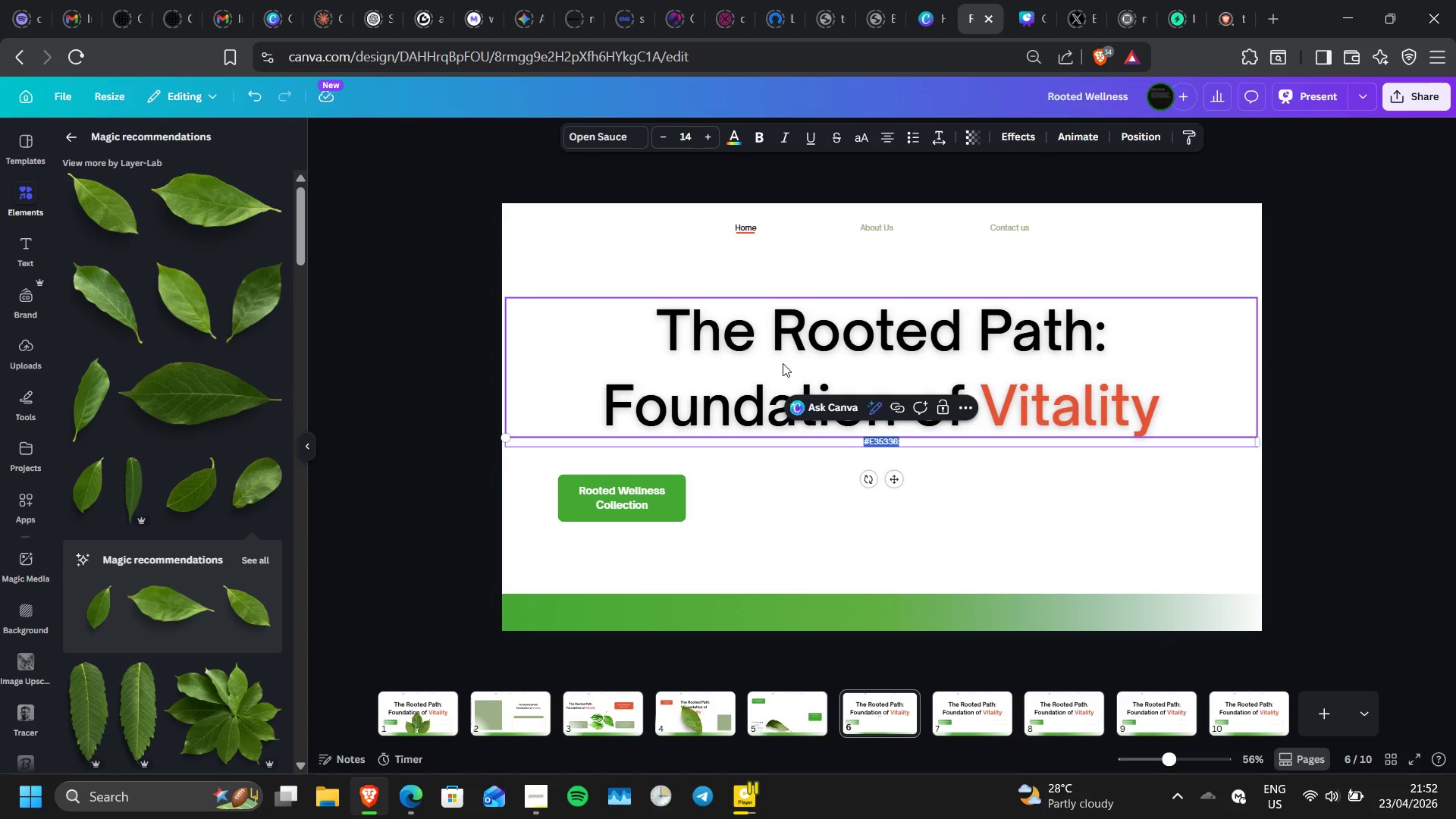 
left_click([789, 481])
 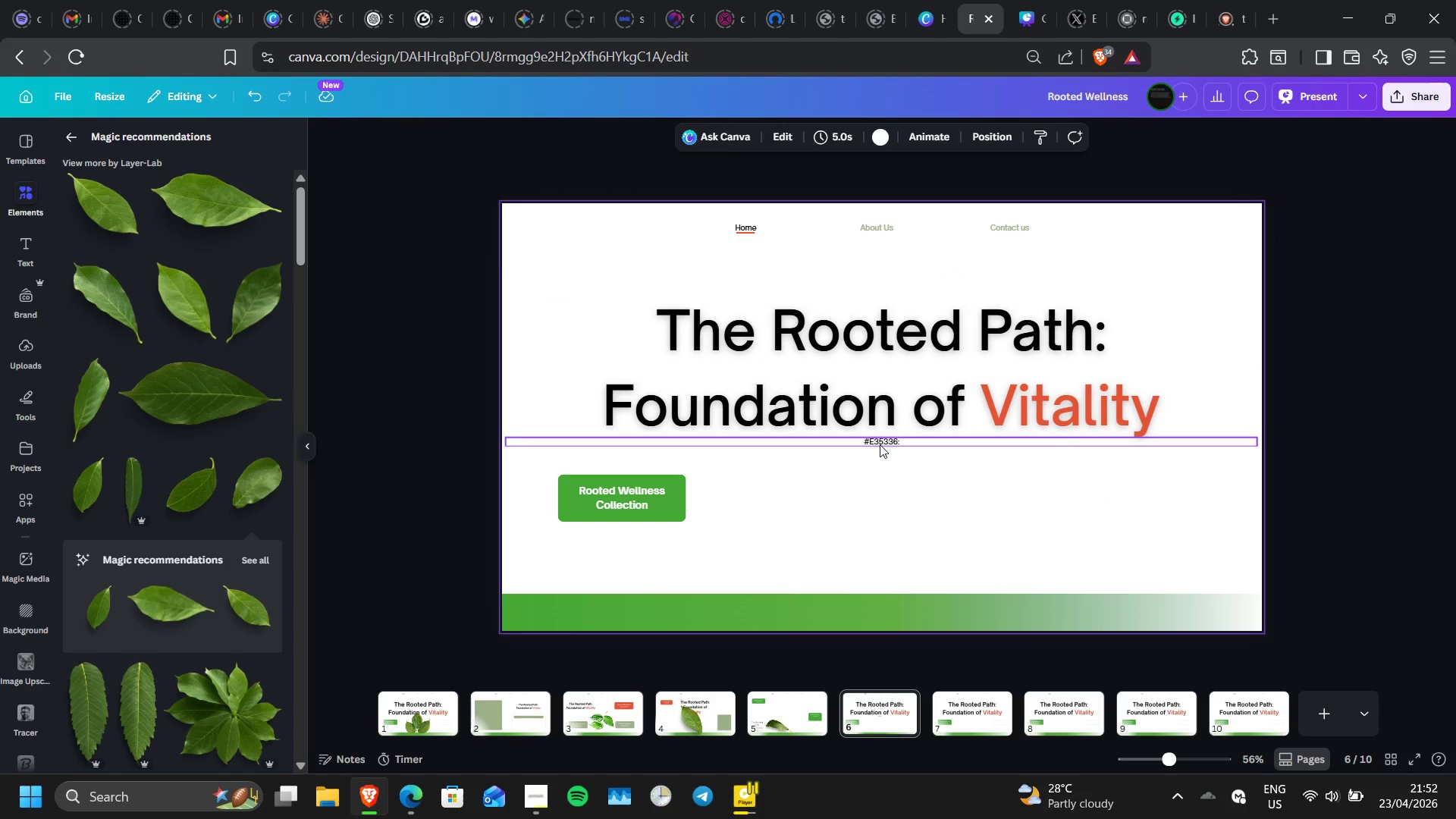 
left_click([880, 444])
 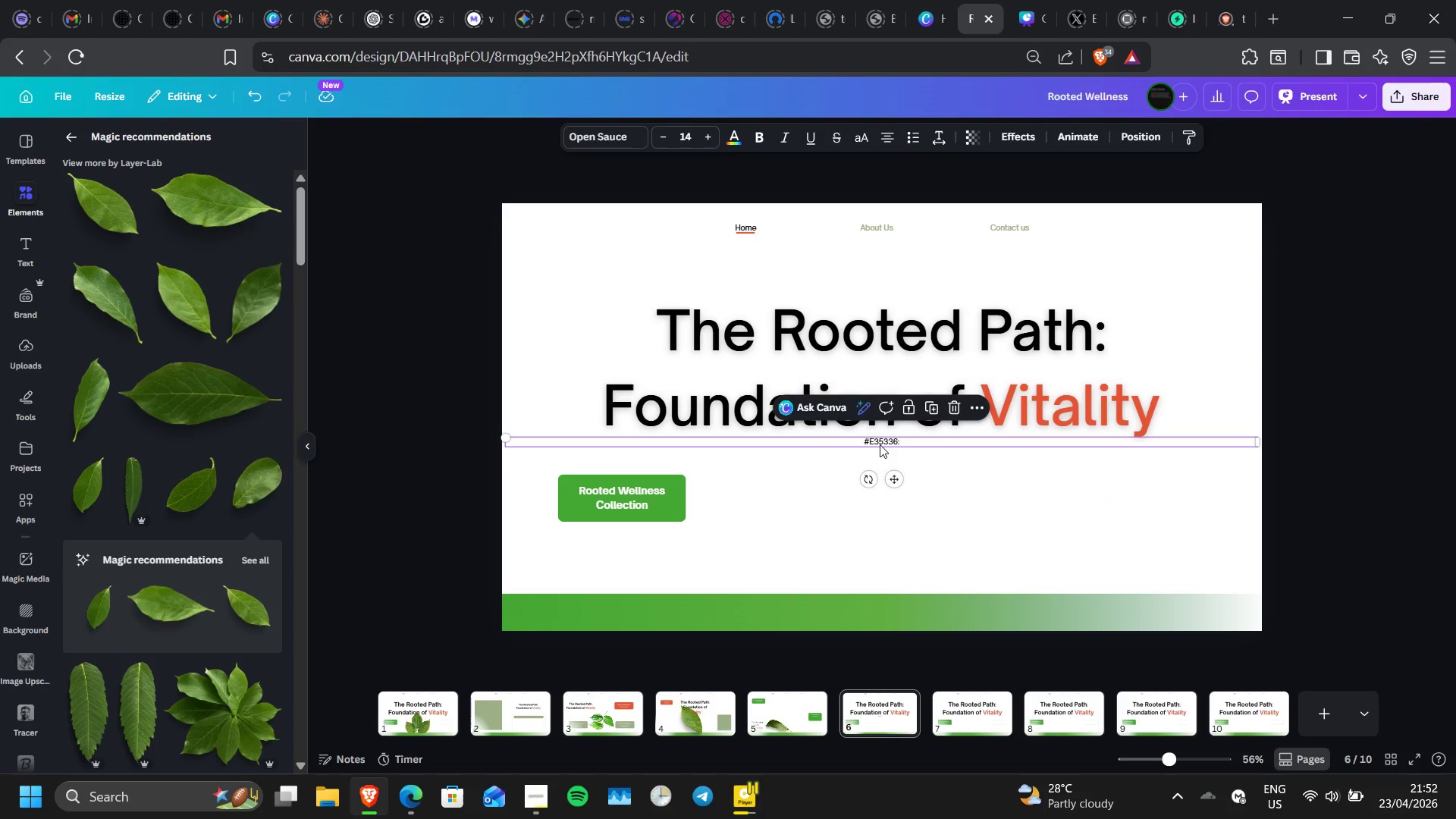 
key(Delete)
 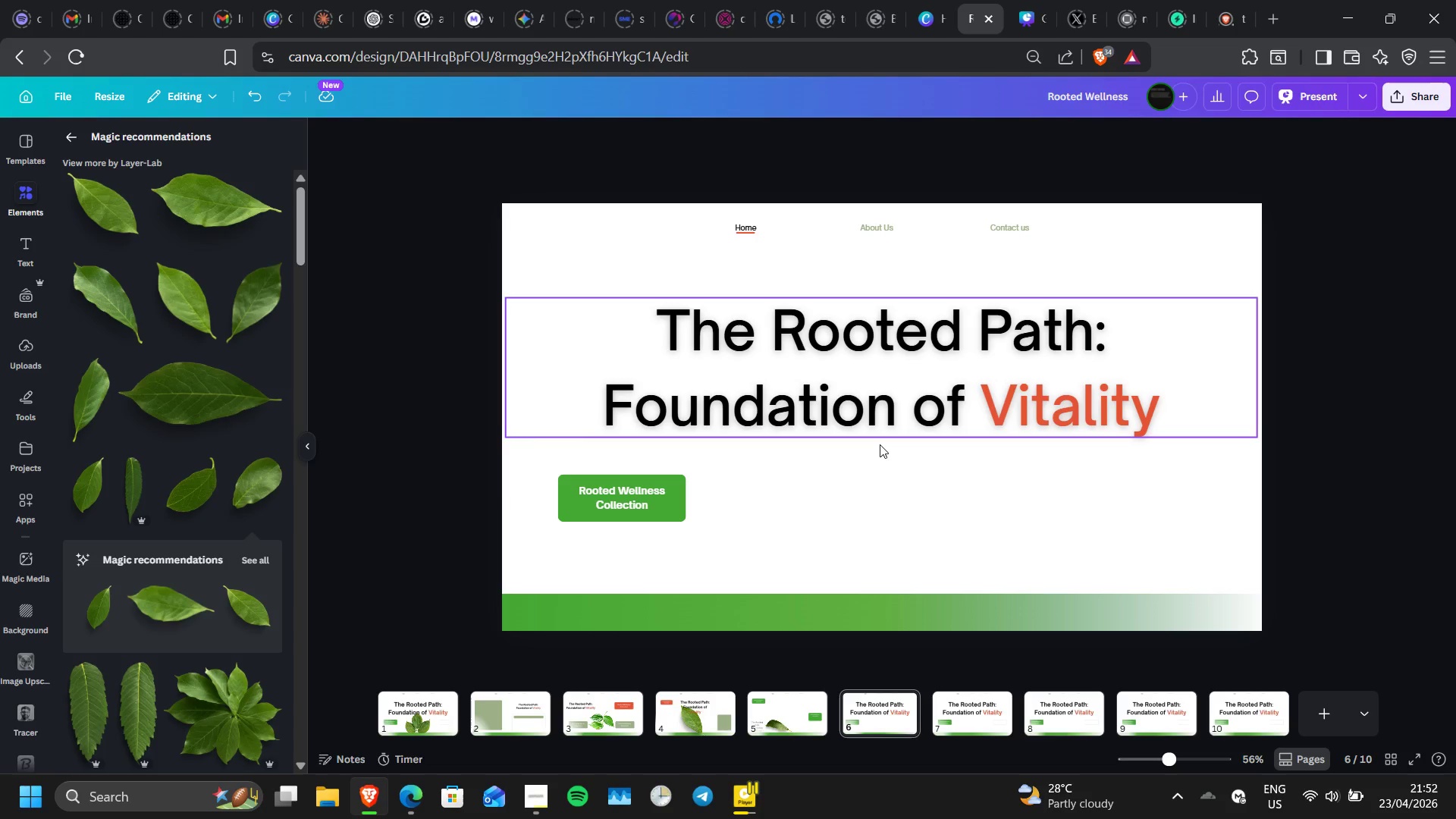 
key(Control+Z)
 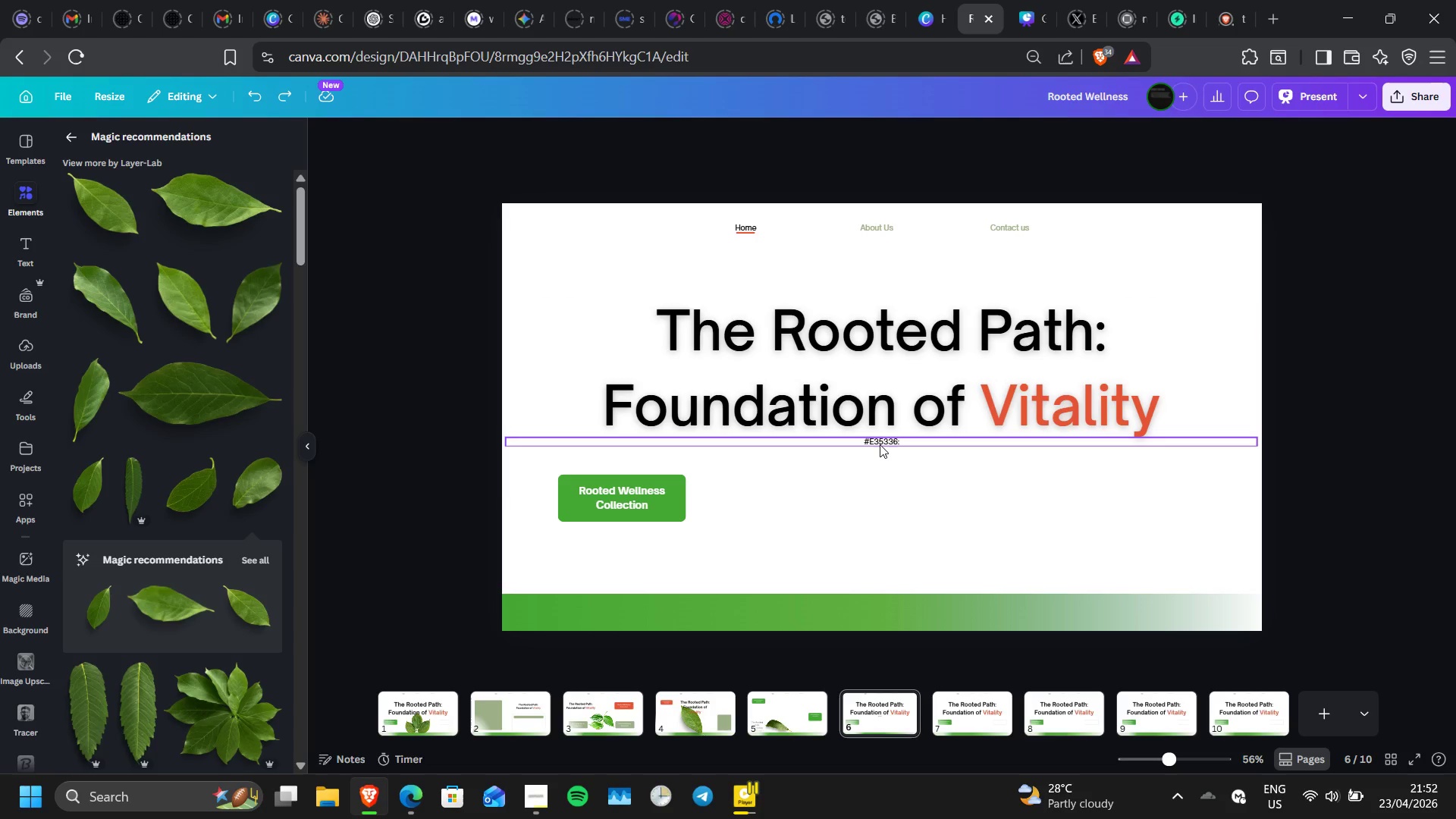 
key(Control+Z)
 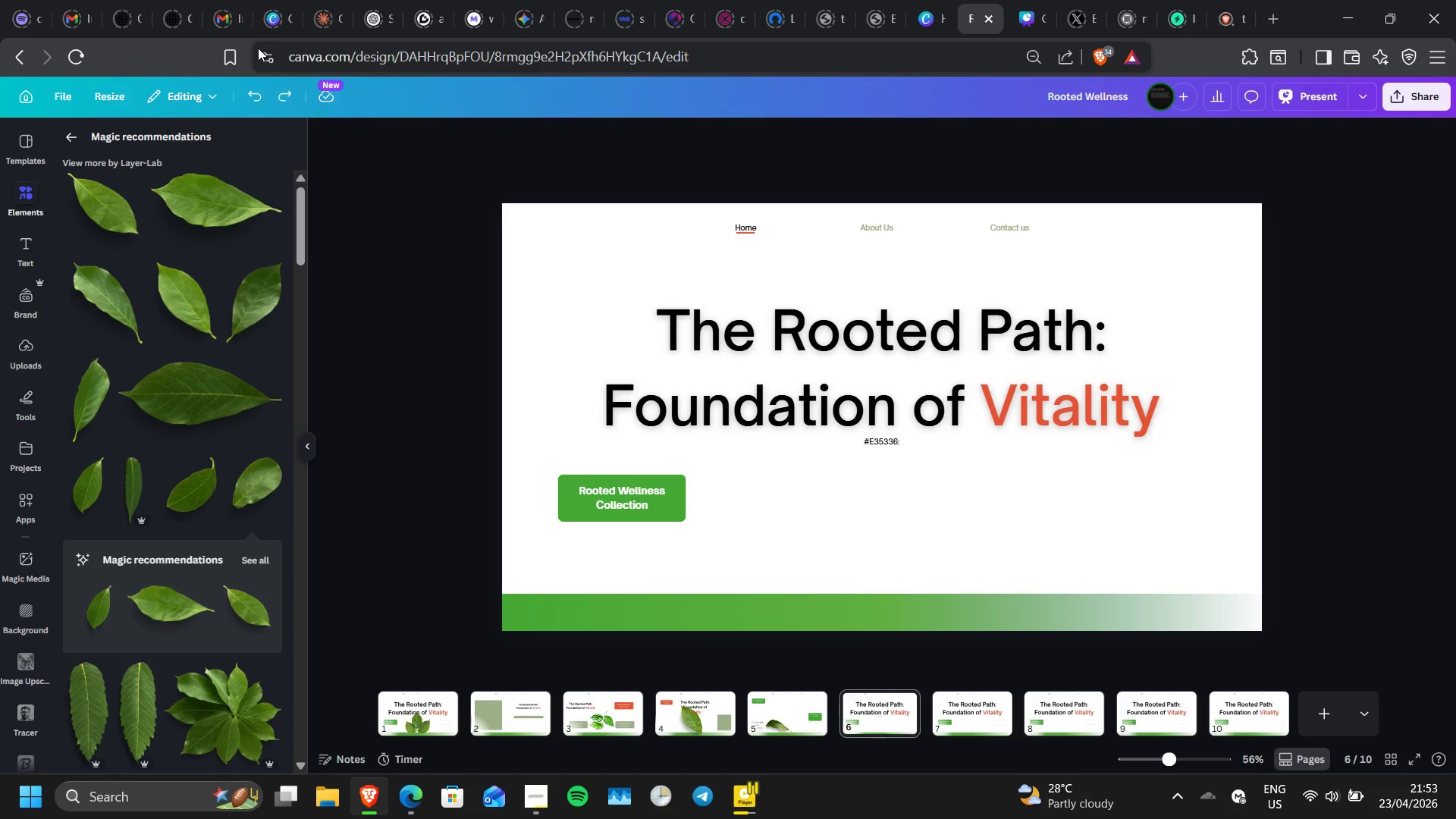 
left_click([253, 90])
 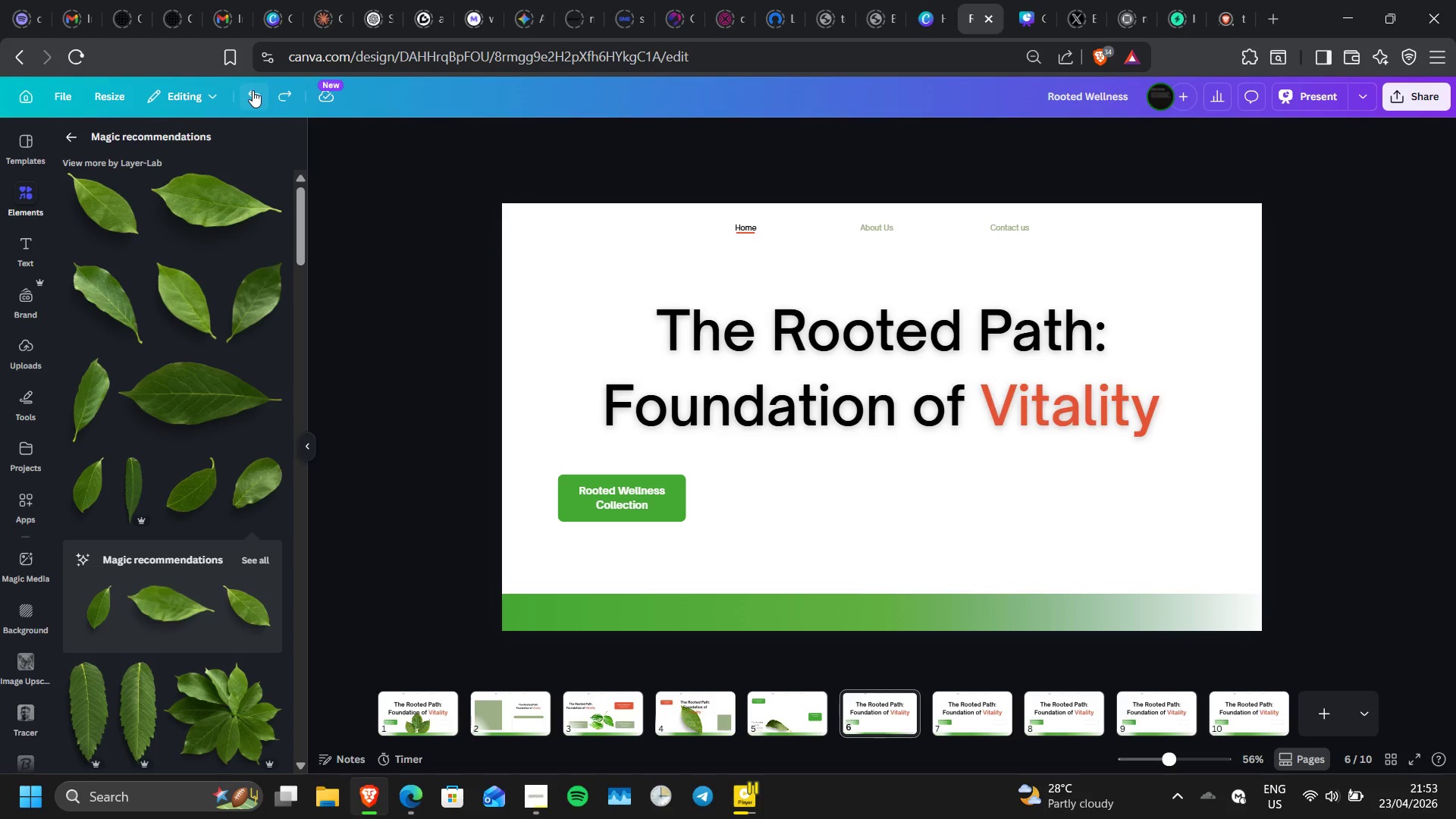 
left_click([253, 90])
 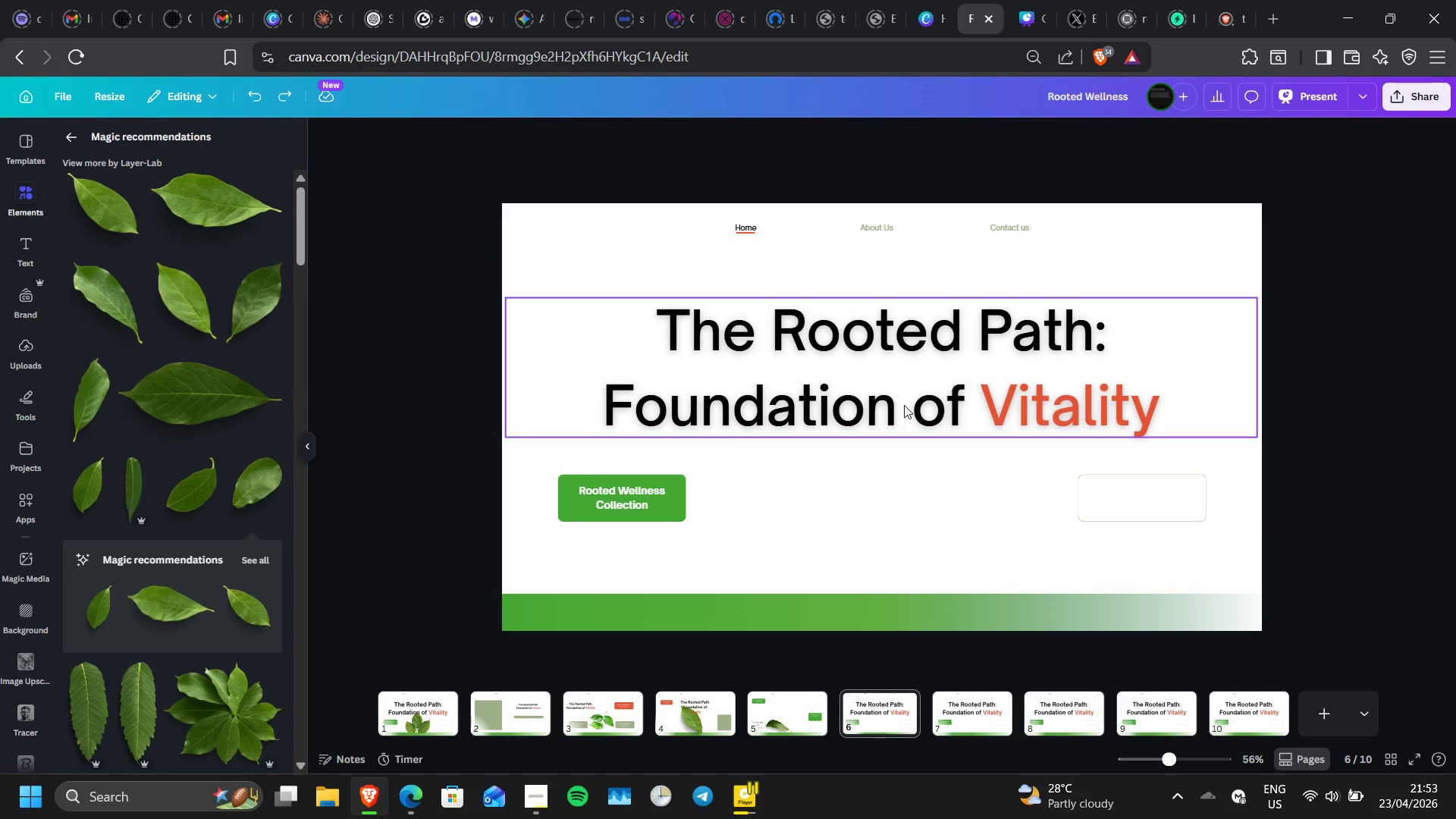 
left_click([918, 418])
 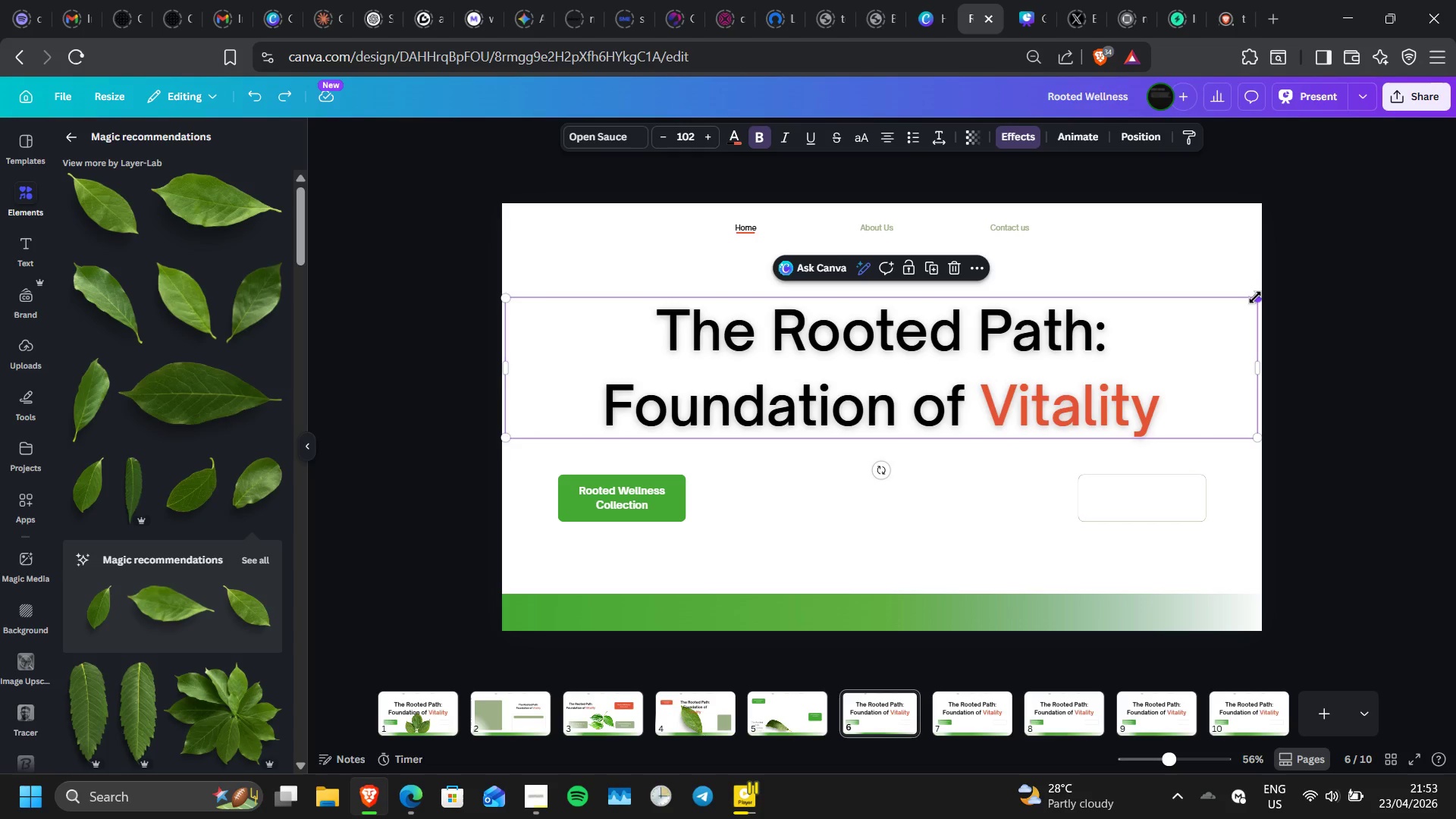 
left_click_drag(start_coordinate=[1255, 298], to_coordinate=[873, 451])
 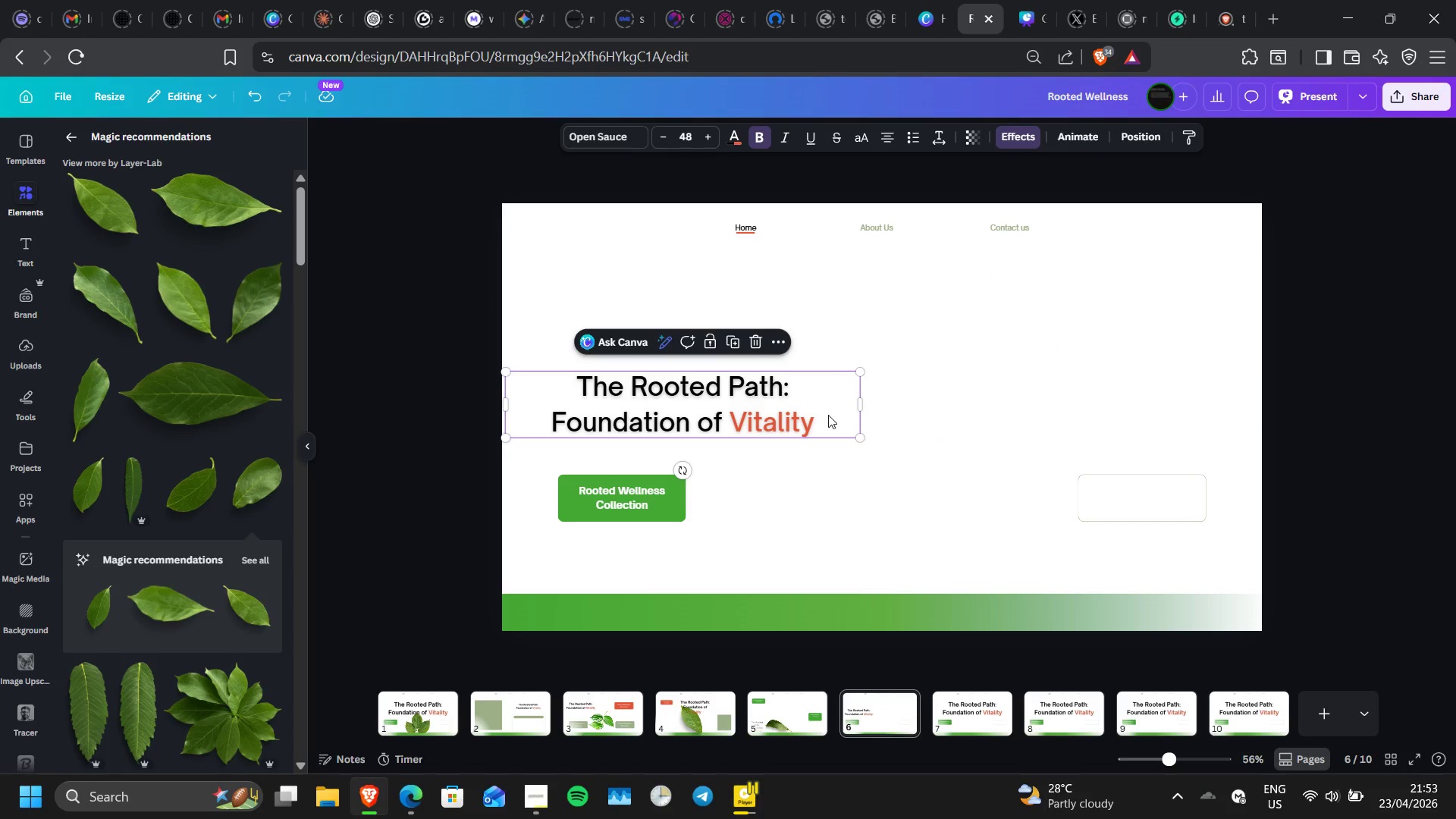 
left_click_drag(start_coordinate=[828, 415], to_coordinate=[1267, 516])
 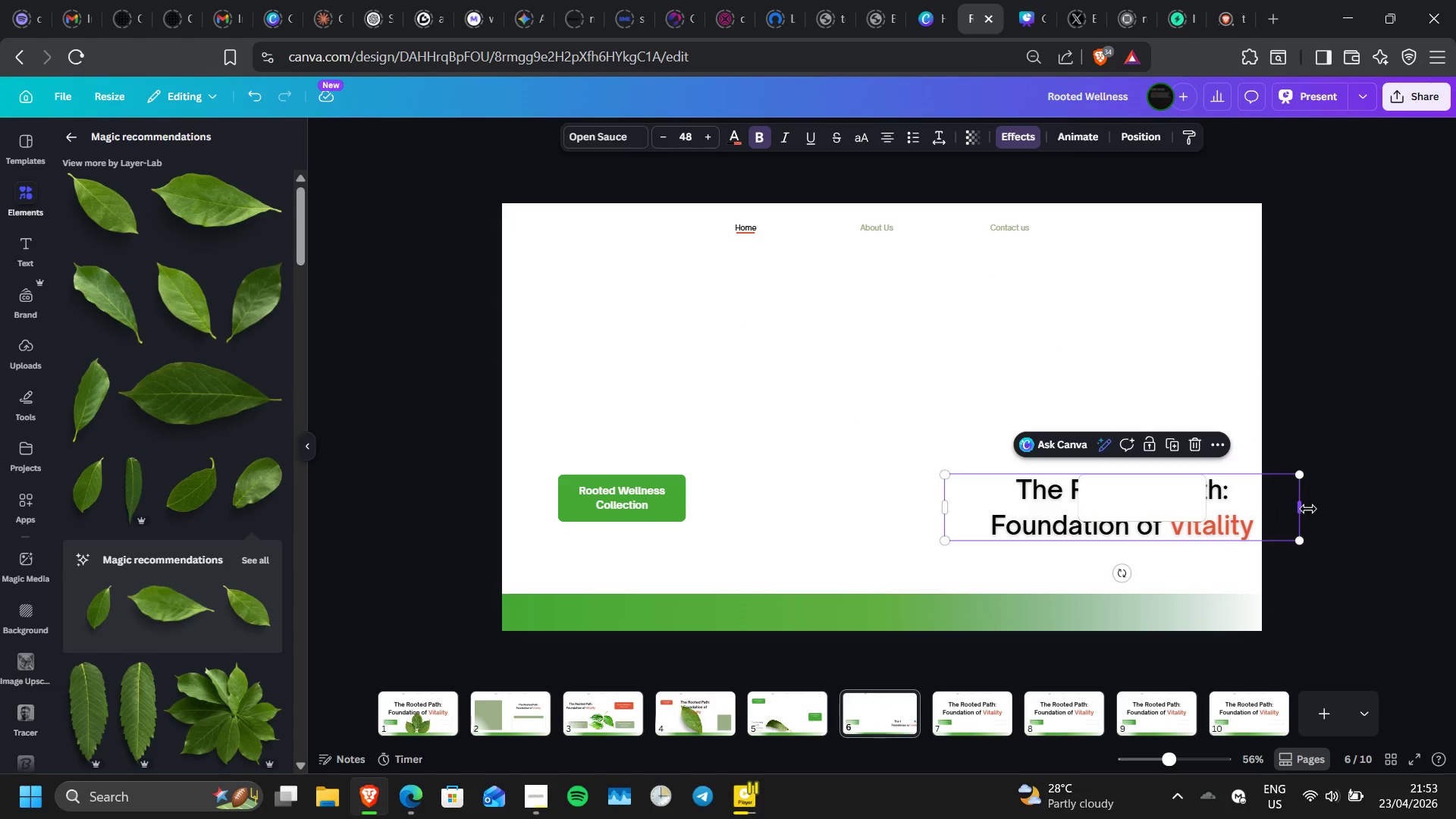 
left_click_drag(start_coordinate=[1308, 509], to_coordinate=[1225, 508])
 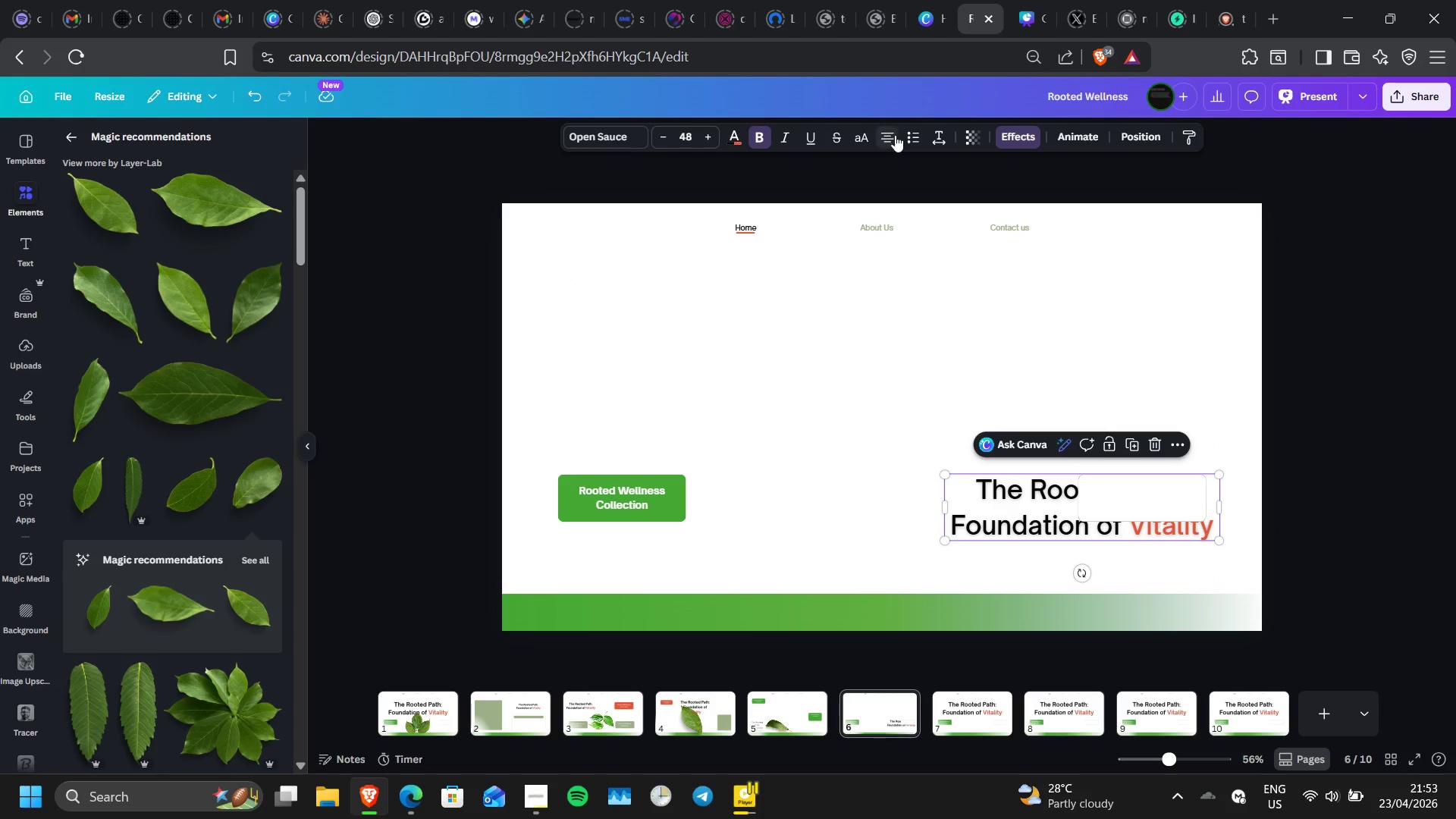 
left_click([891, 136])
 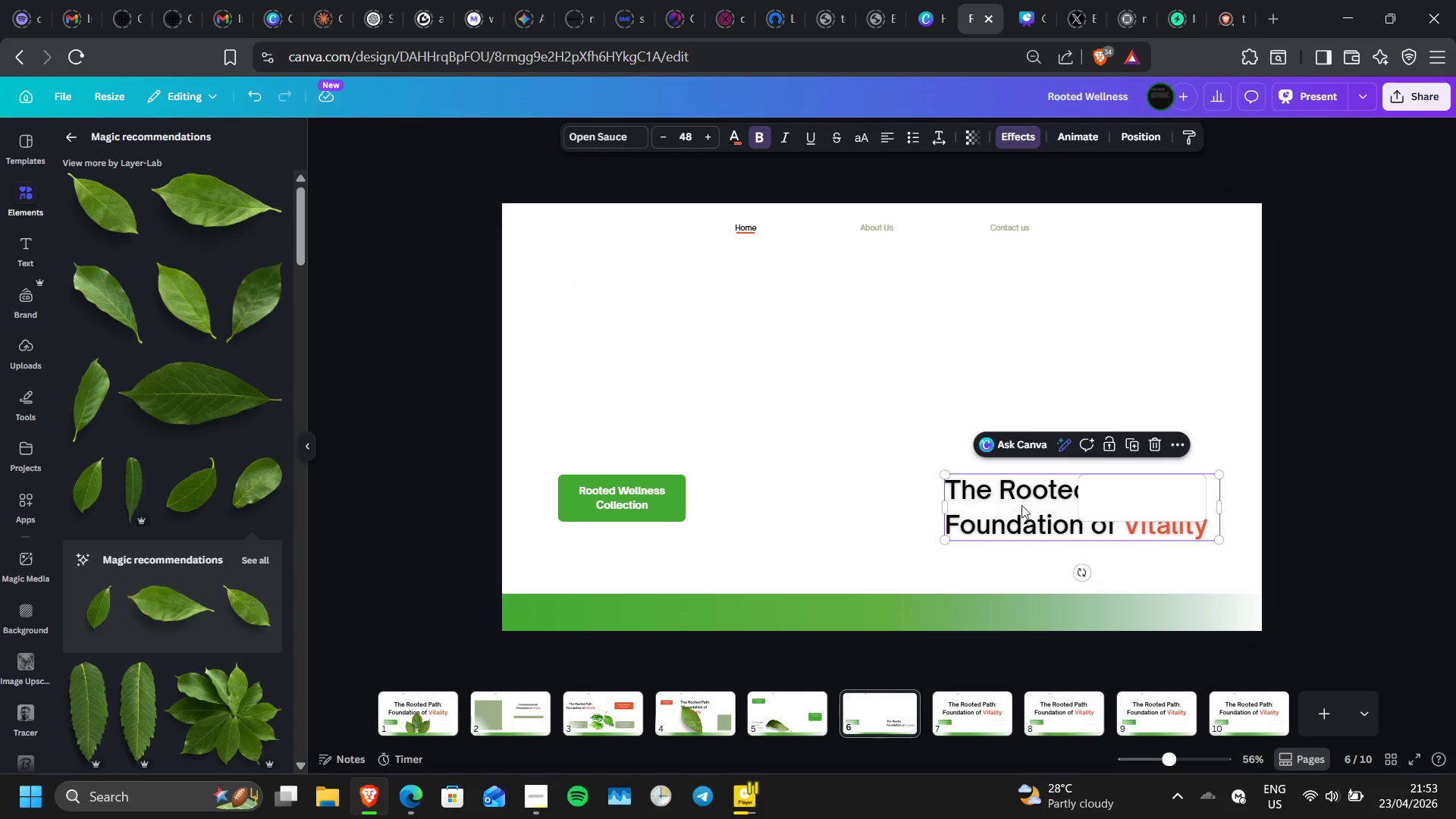 
left_click_drag(start_coordinate=[1019, 513], to_coordinate=[1058, 513])
 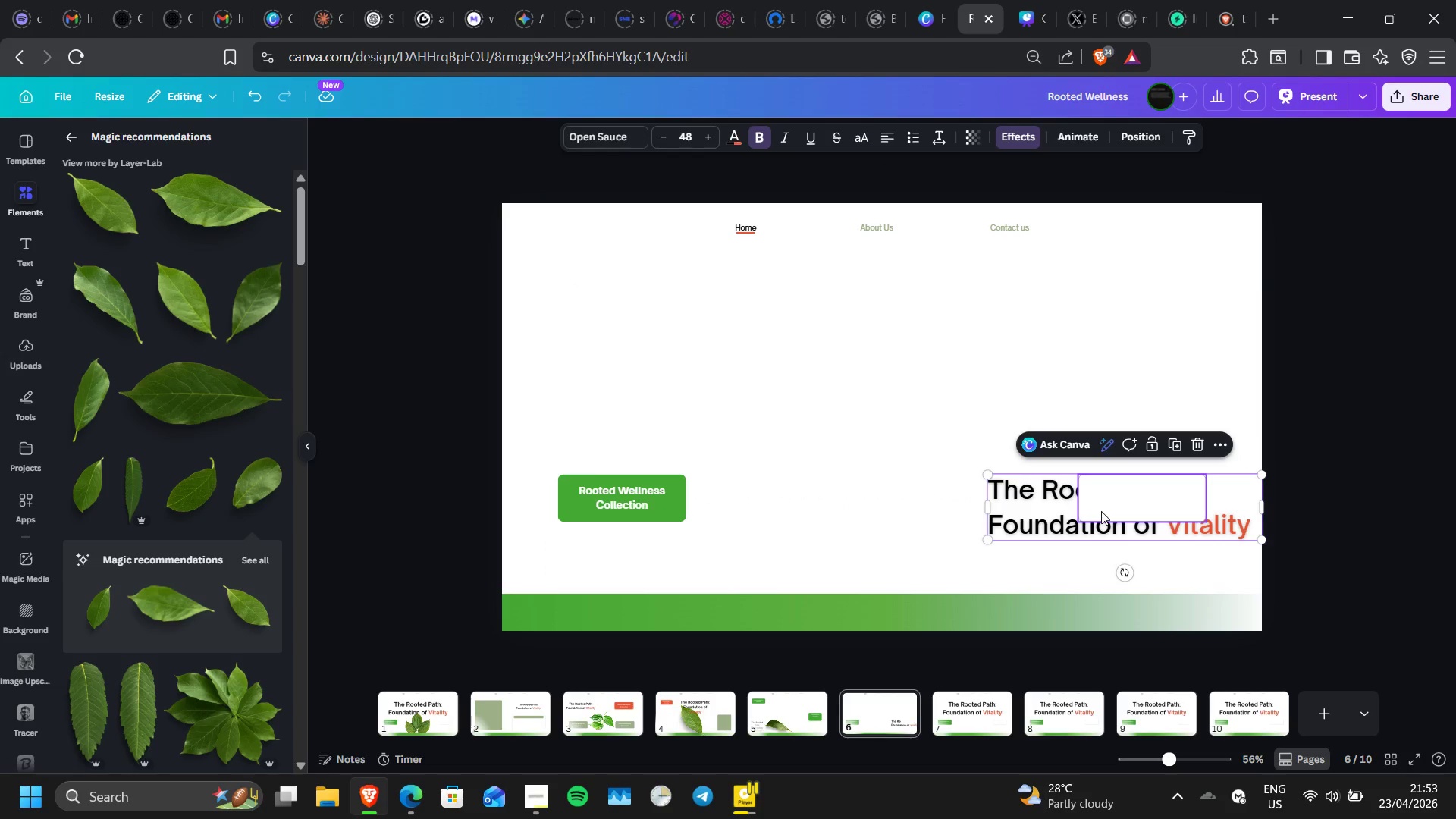 
left_click([1101, 511])
 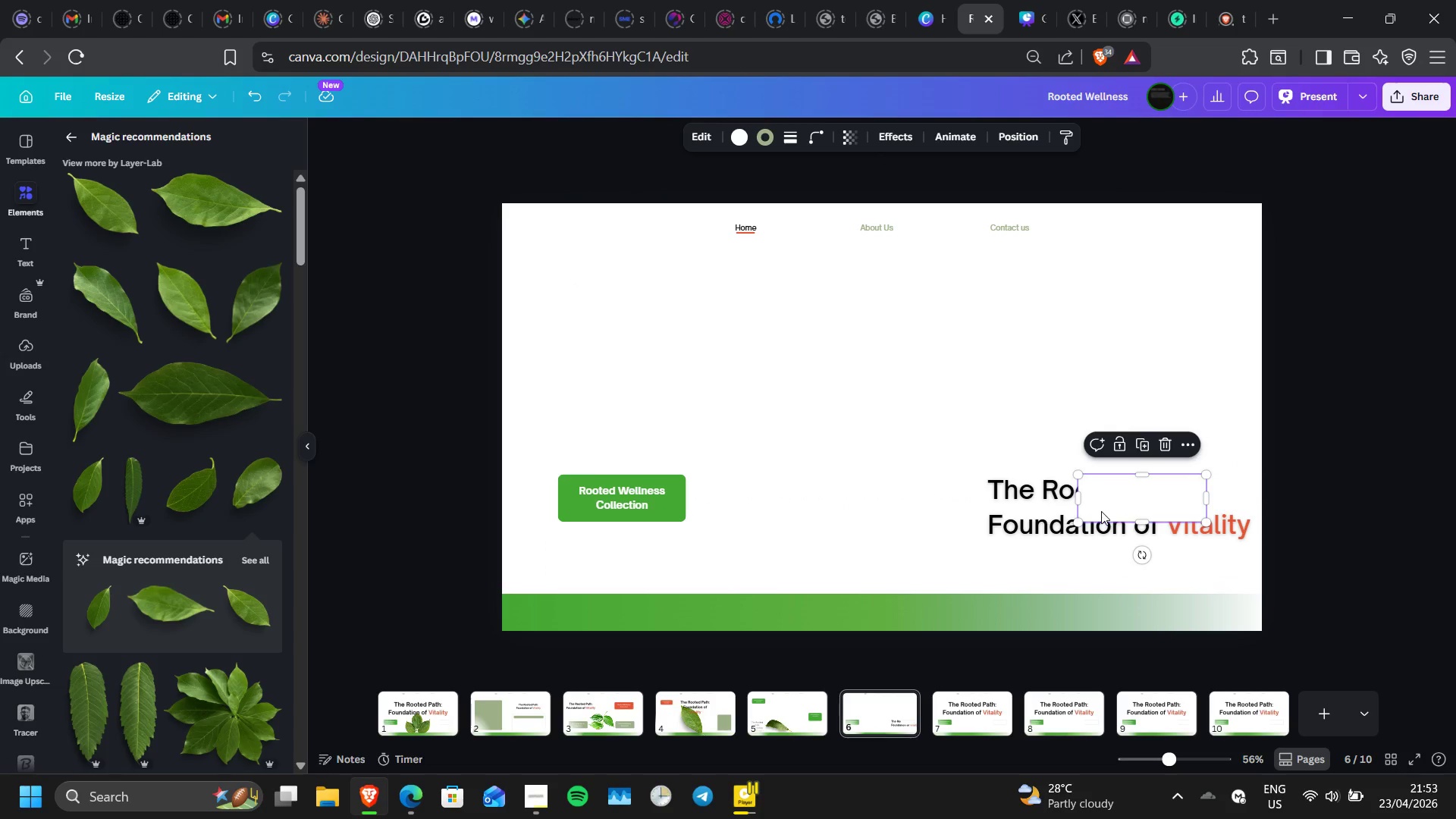 
left_click_drag(start_coordinate=[1101, 511], to_coordinate=[595, 356])
 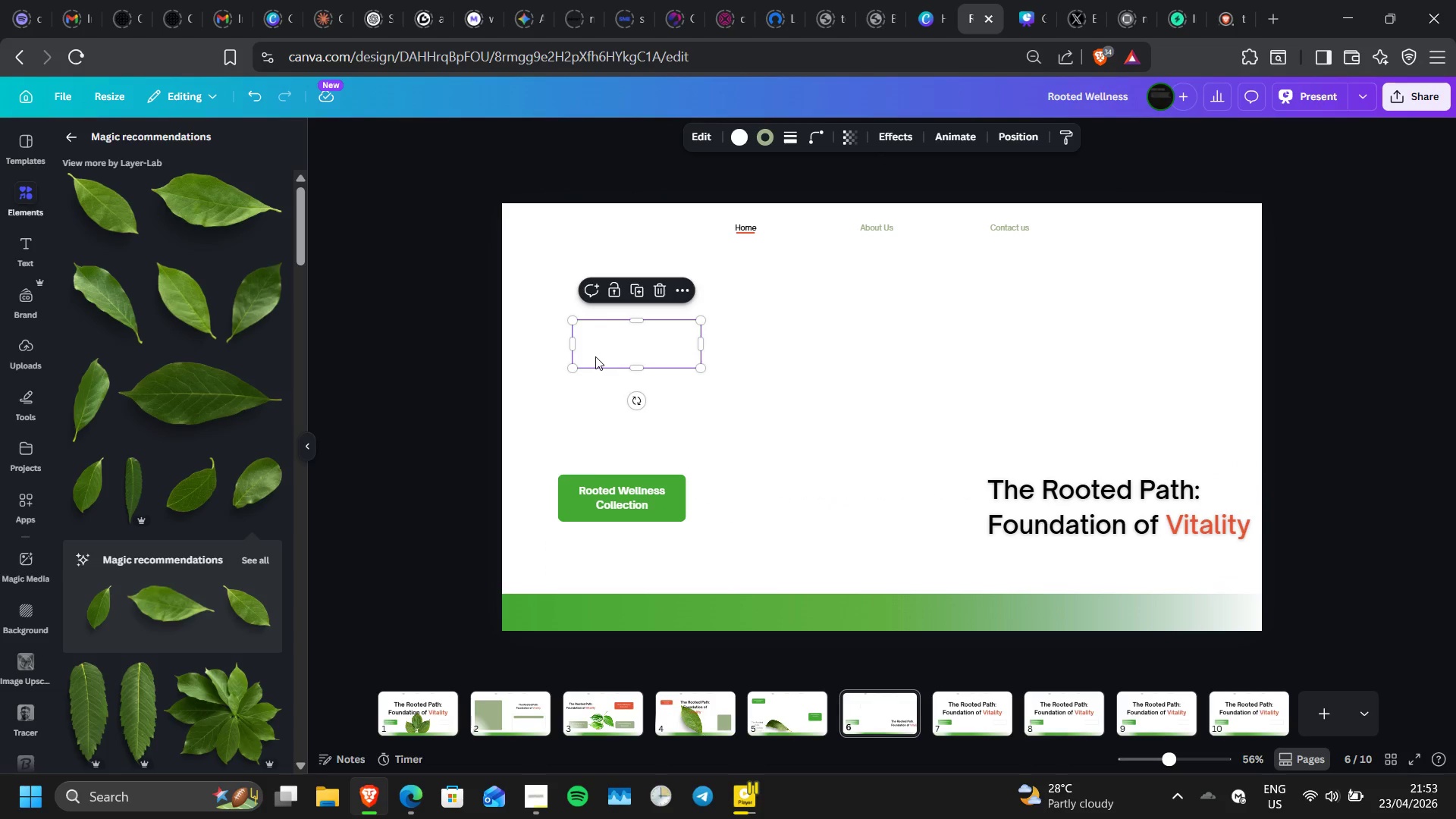 
left_click_drag(start_coordinate=[595, 356], to_coordinate=[583, 360])
 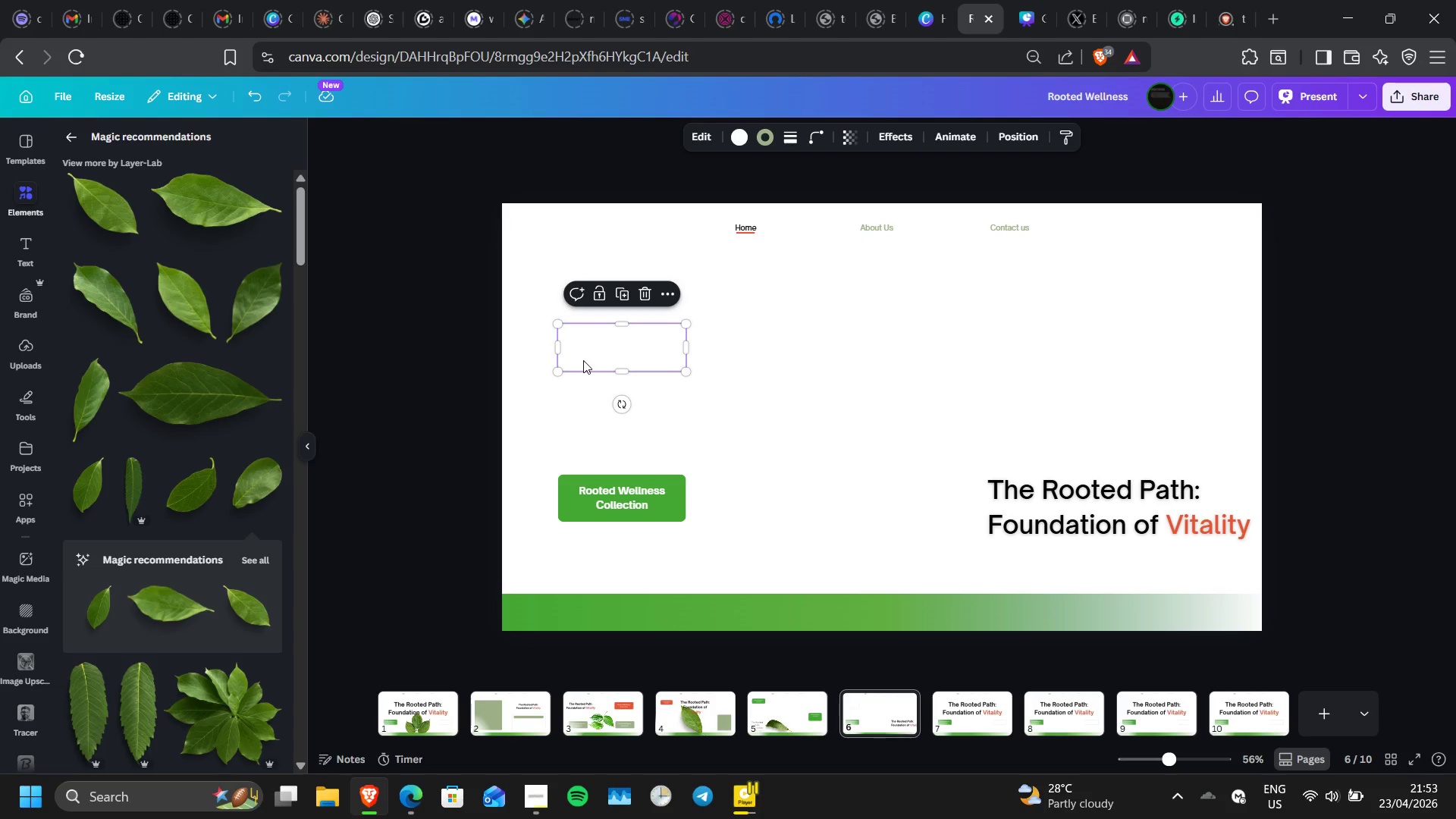 
wait(13.53)
 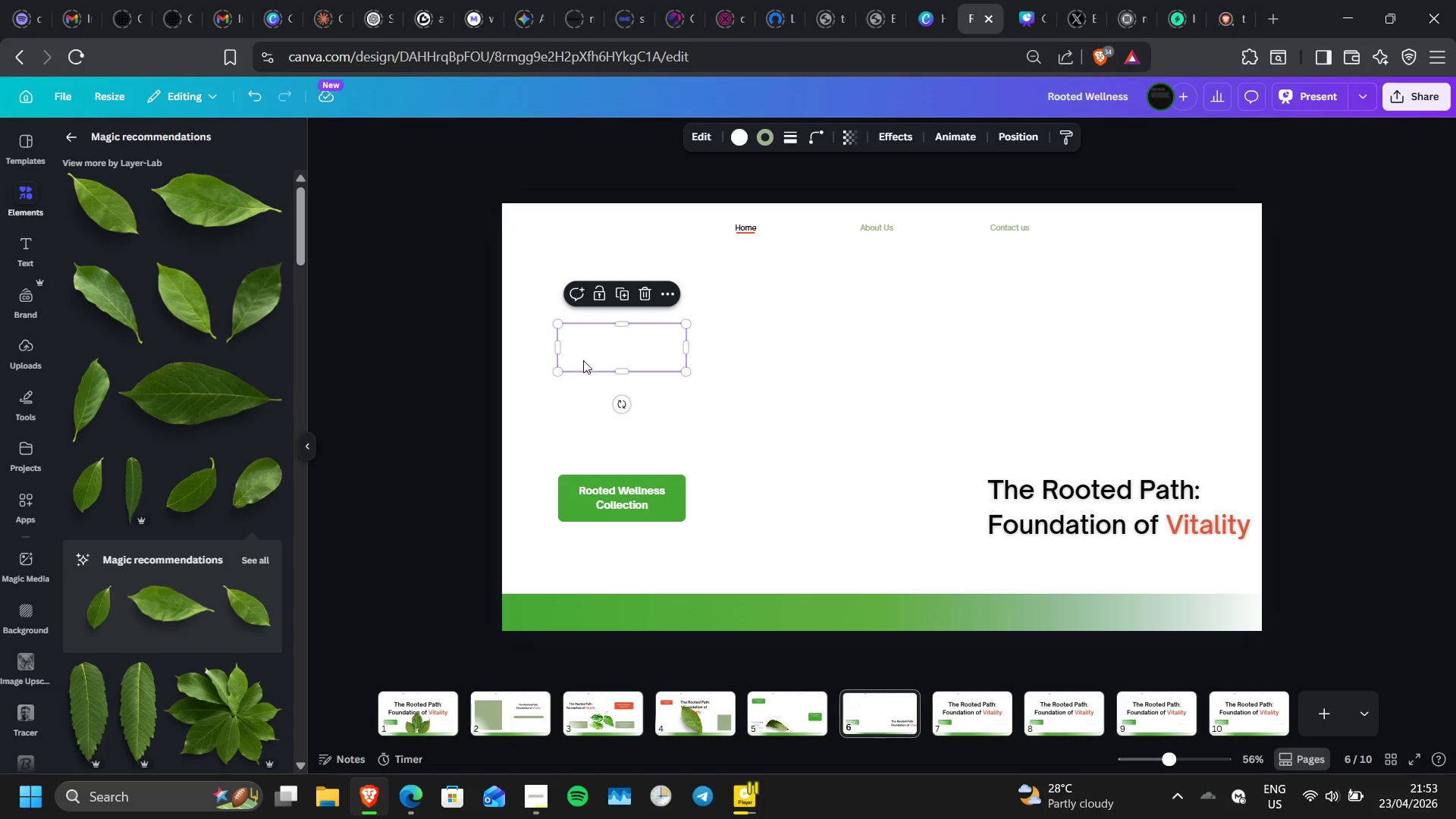 
left_click([588, 482])
 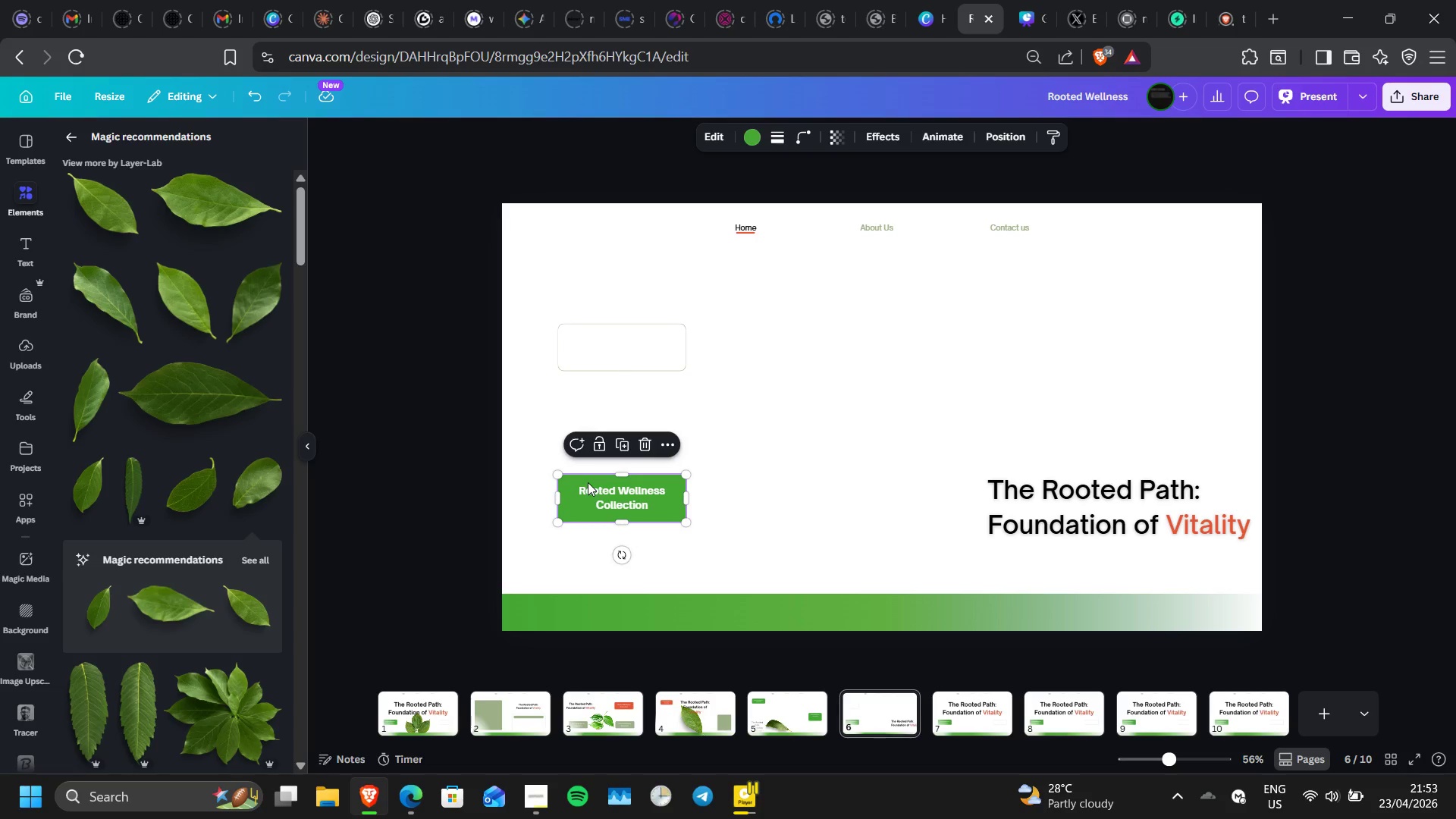 
key(Delete)
 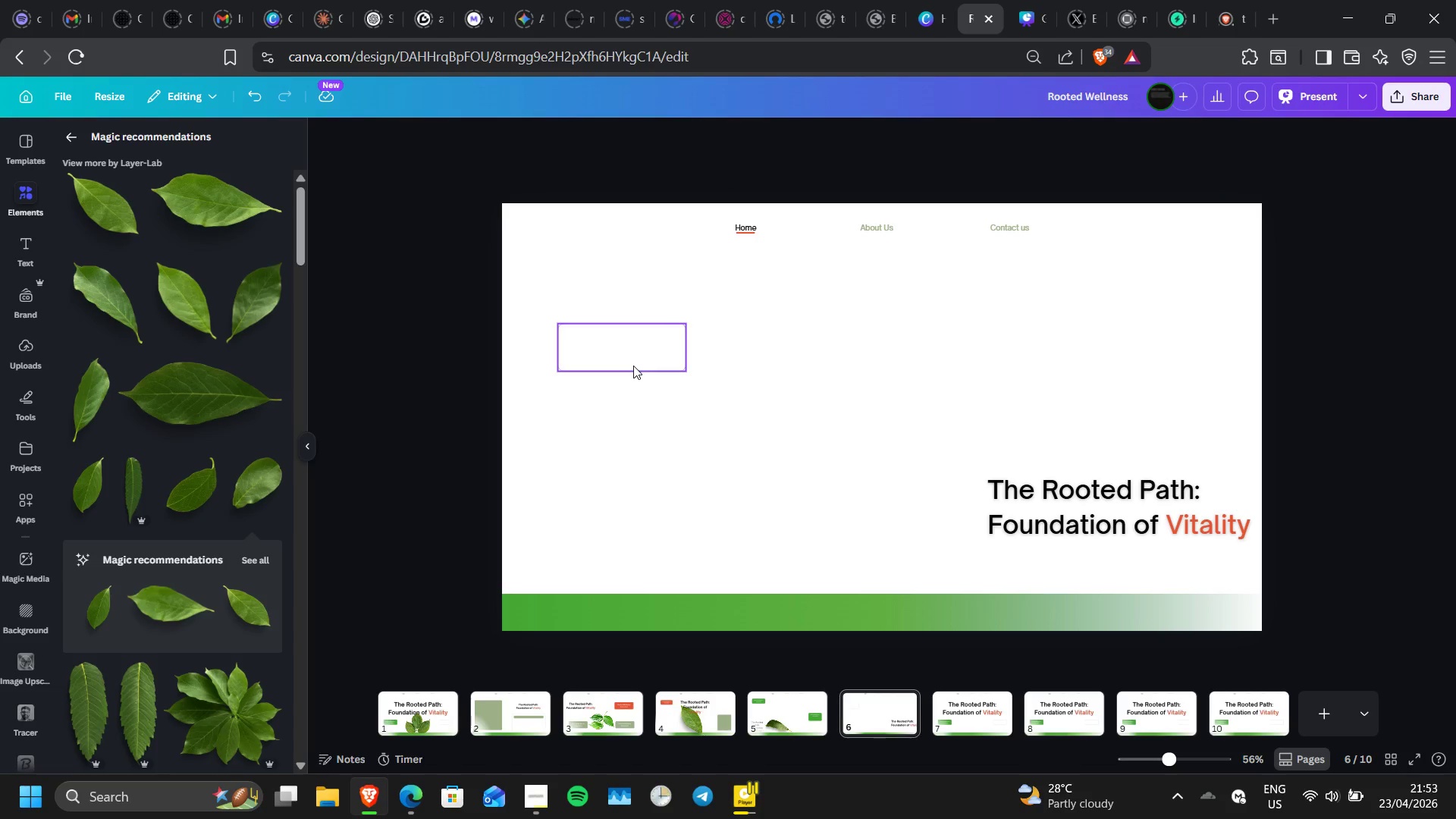 
left_click([633, 366])
 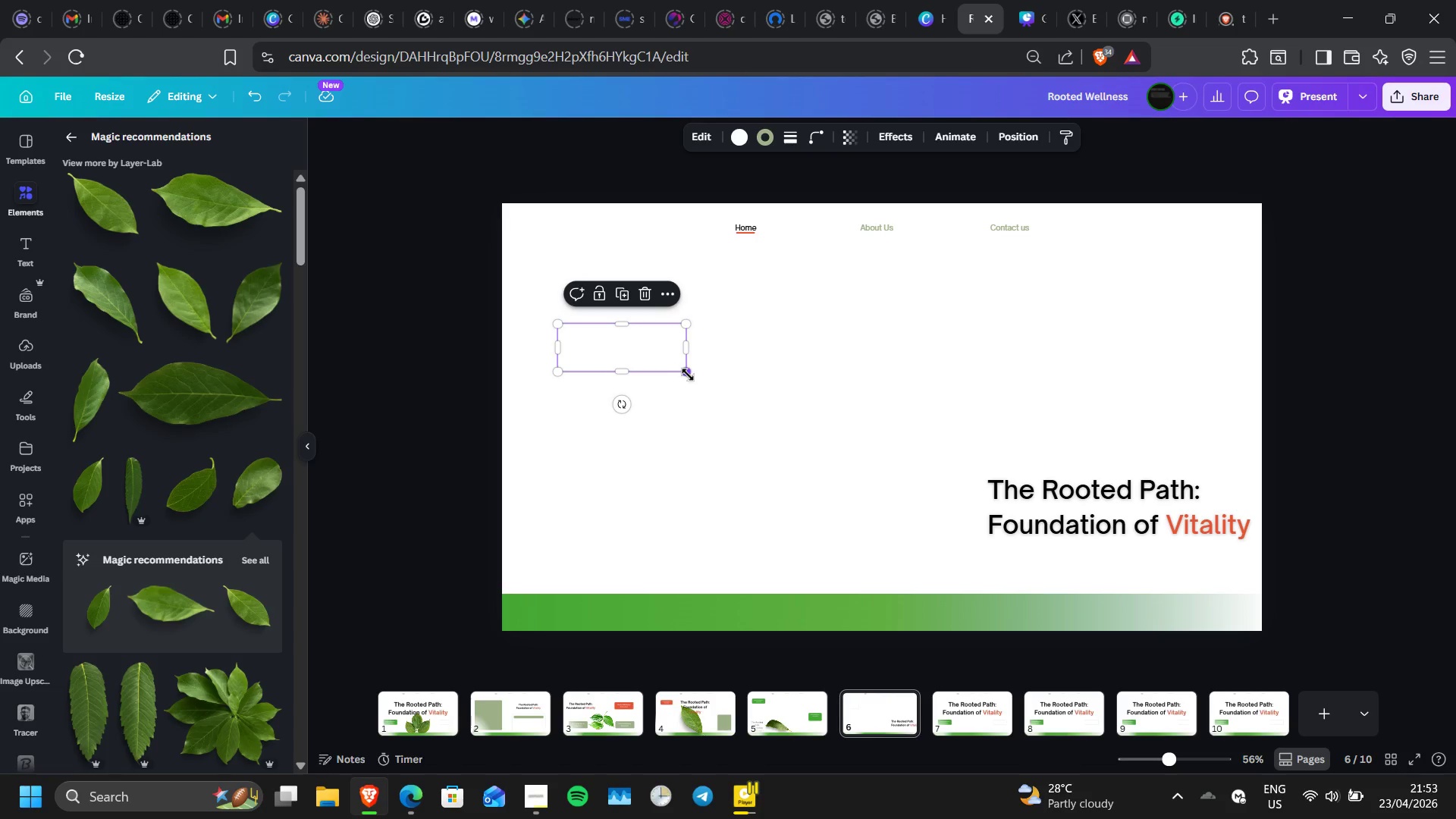 
left_click_drag(start_coordinate=[688, 375], to_coordinate=[902, 526])
 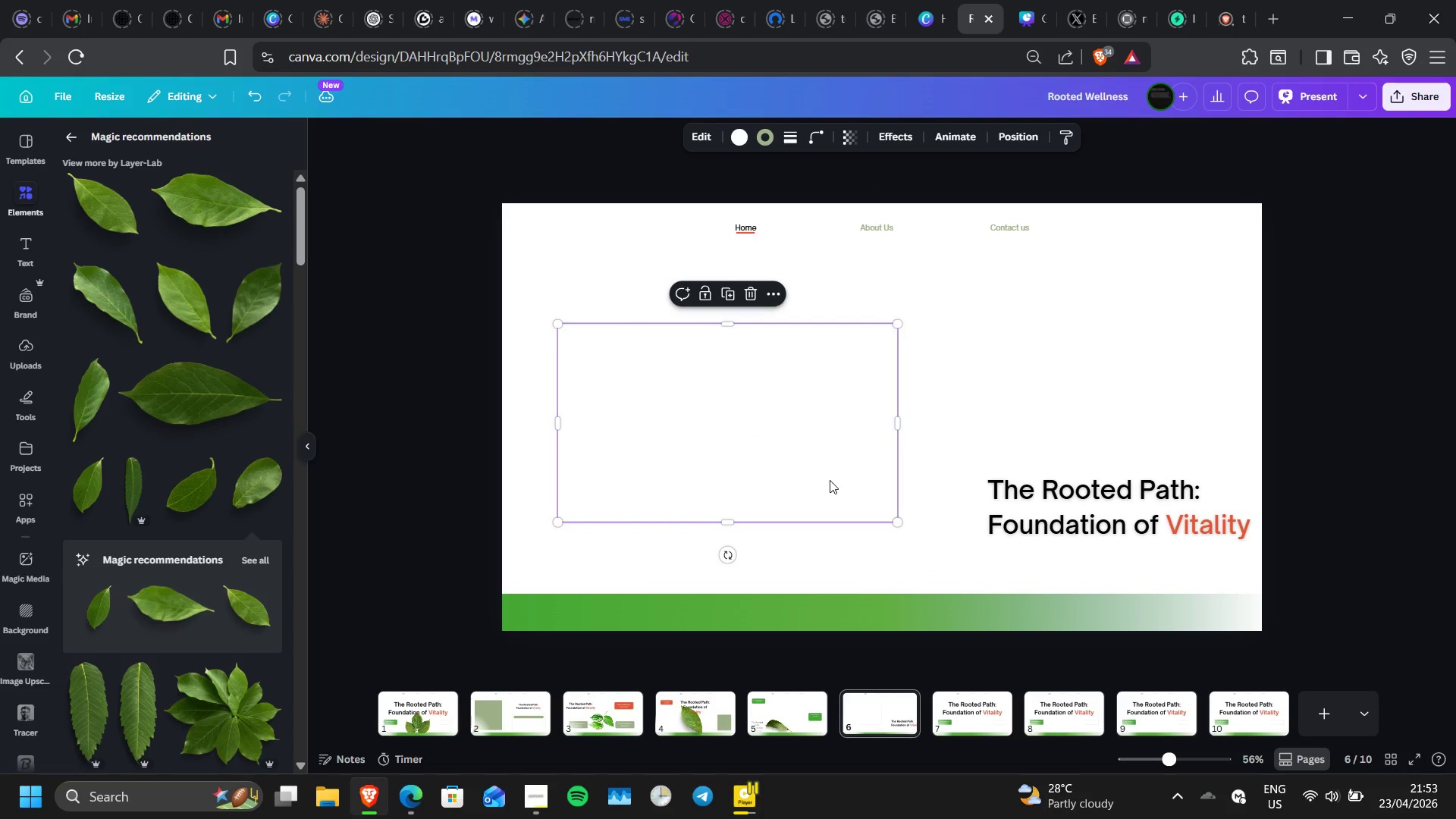 
left_click_drag(start_coordinate=[830, 480], to_coordinate=[821, 442])
 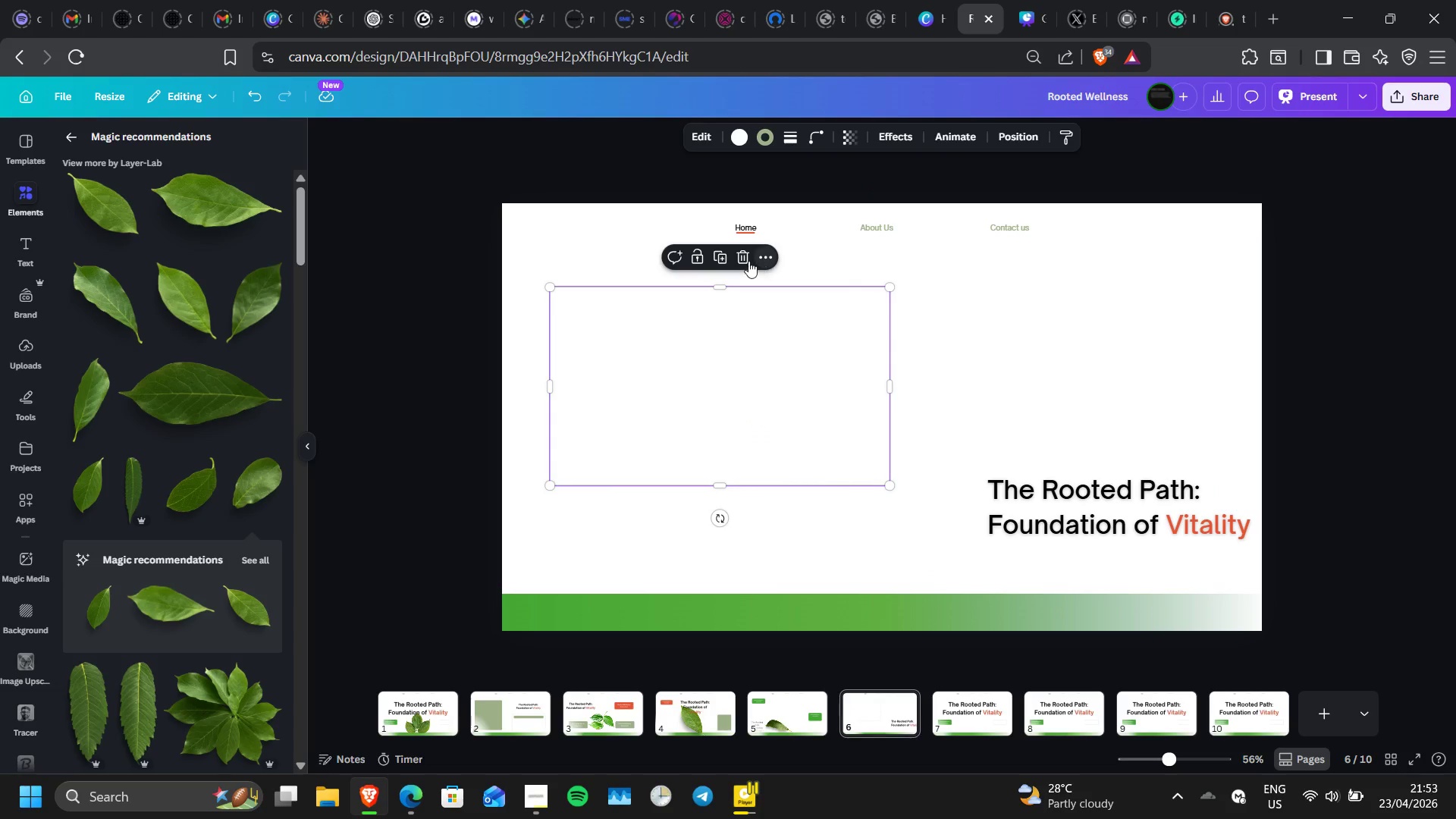 
left_click([742, 260])
 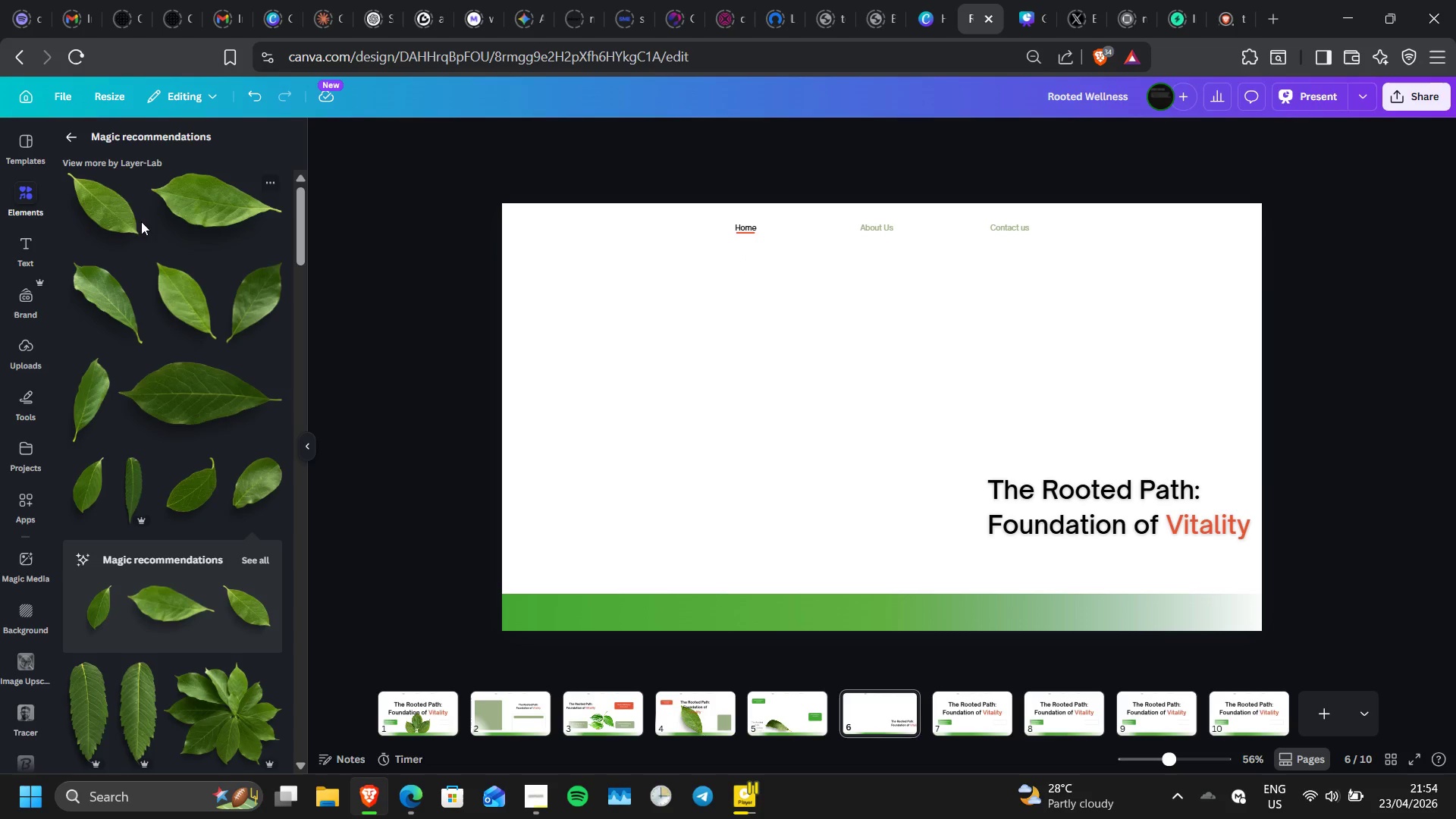 
scroll: coordinate [143, 264], scroll_direction: down, amount: 2.0
 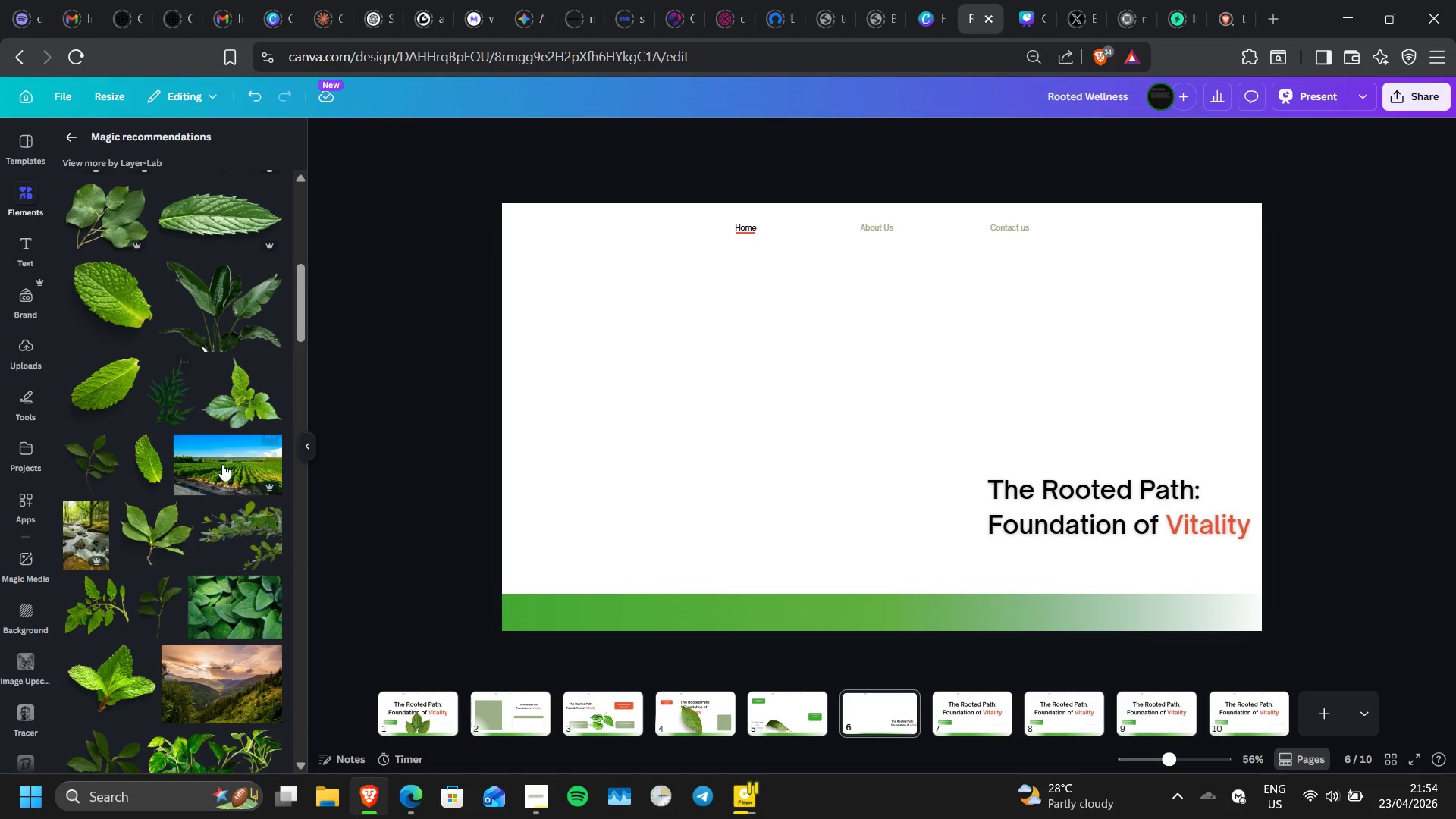 
left_click([222, 465])
 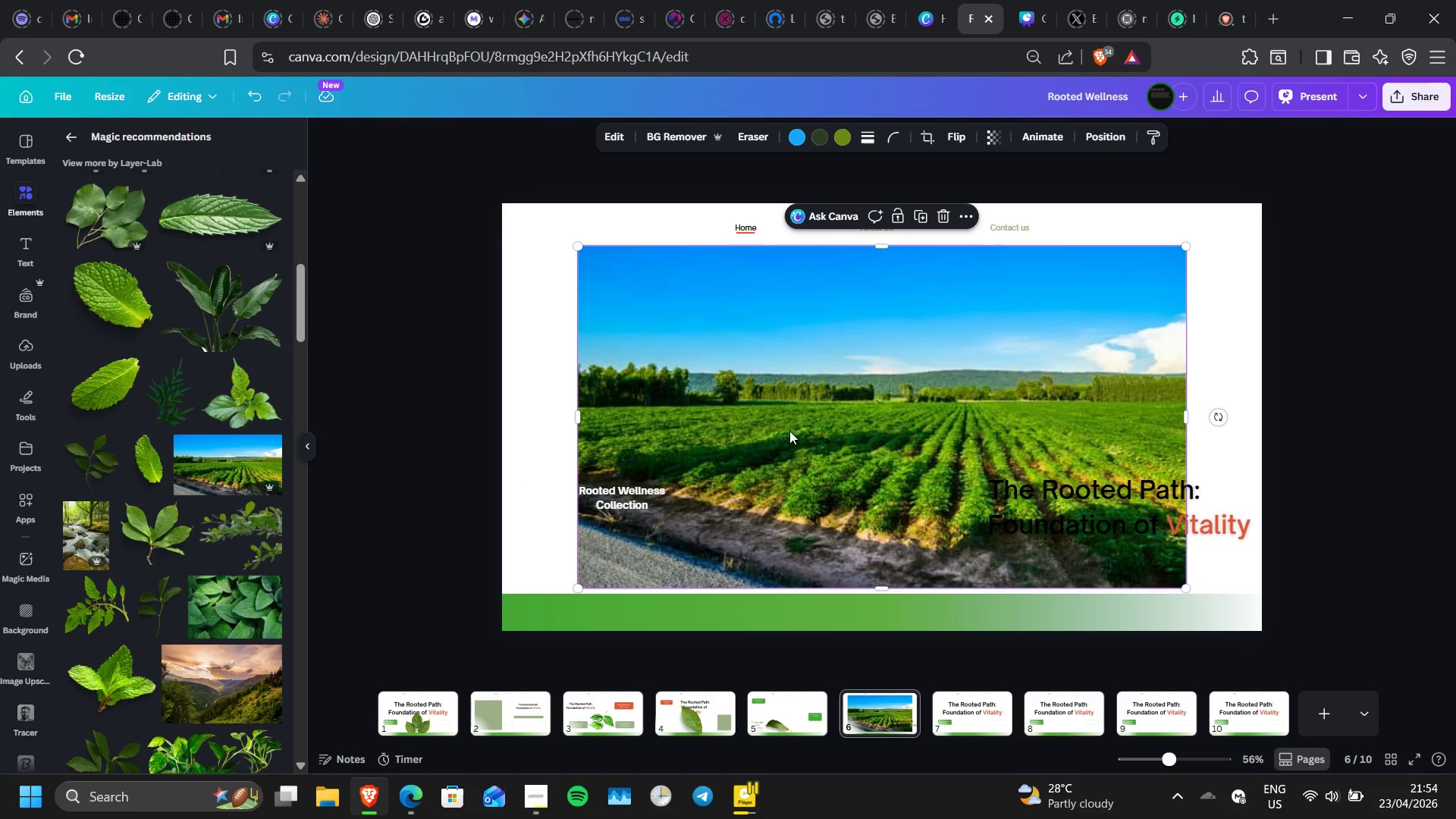 
left_click([824, 426])
 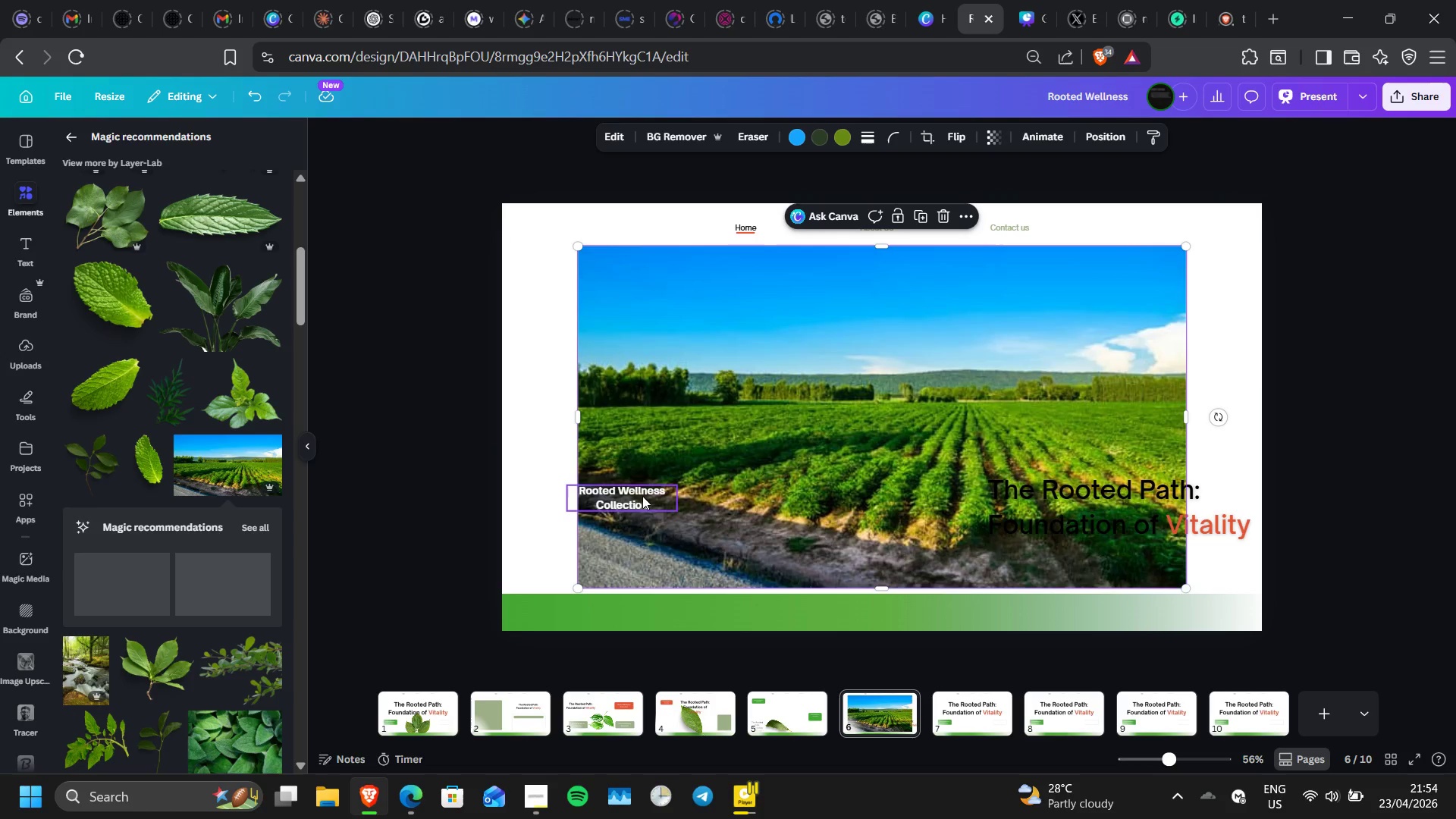 
left_click([642, 496])
 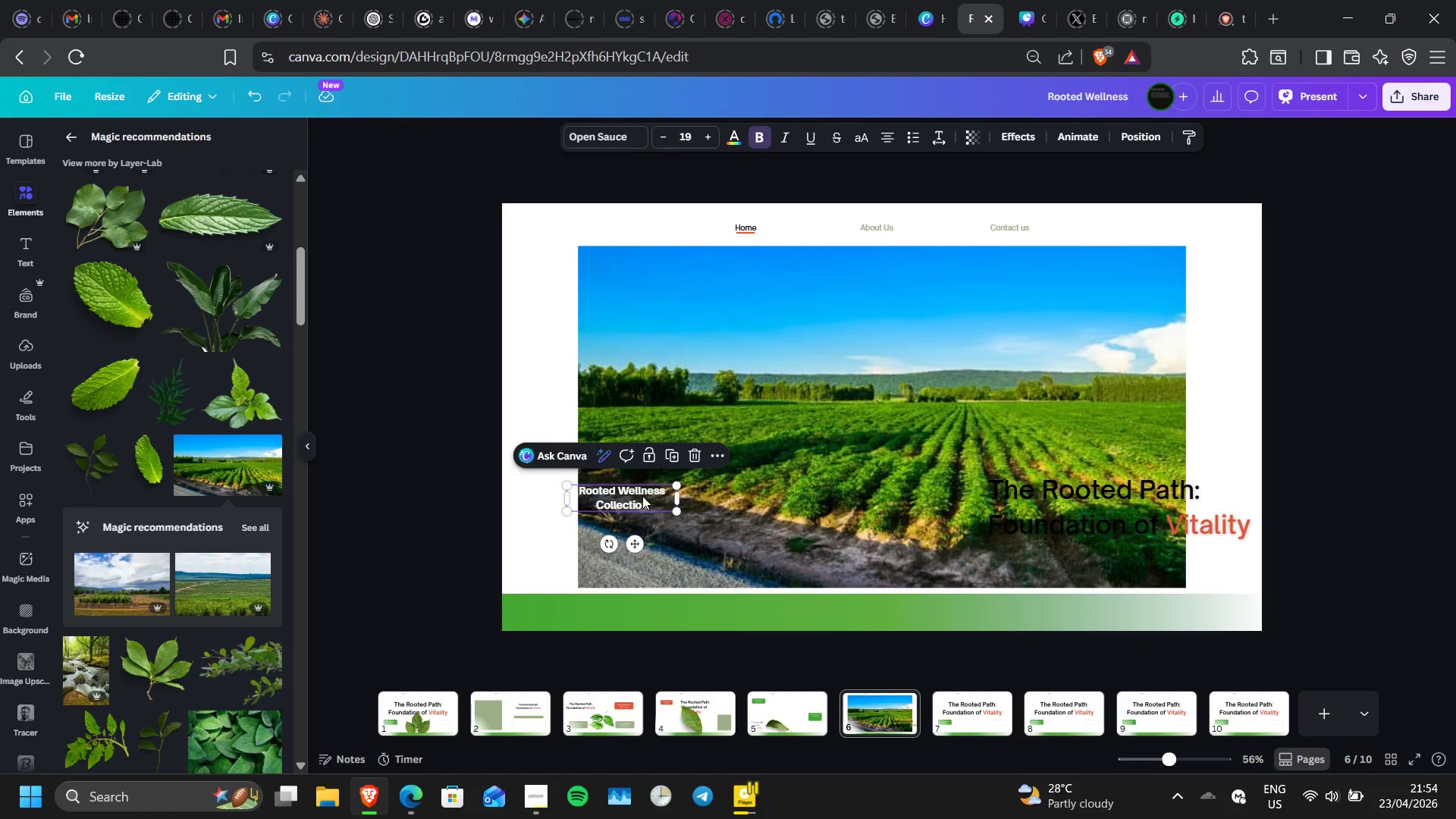 
key(Delete)
 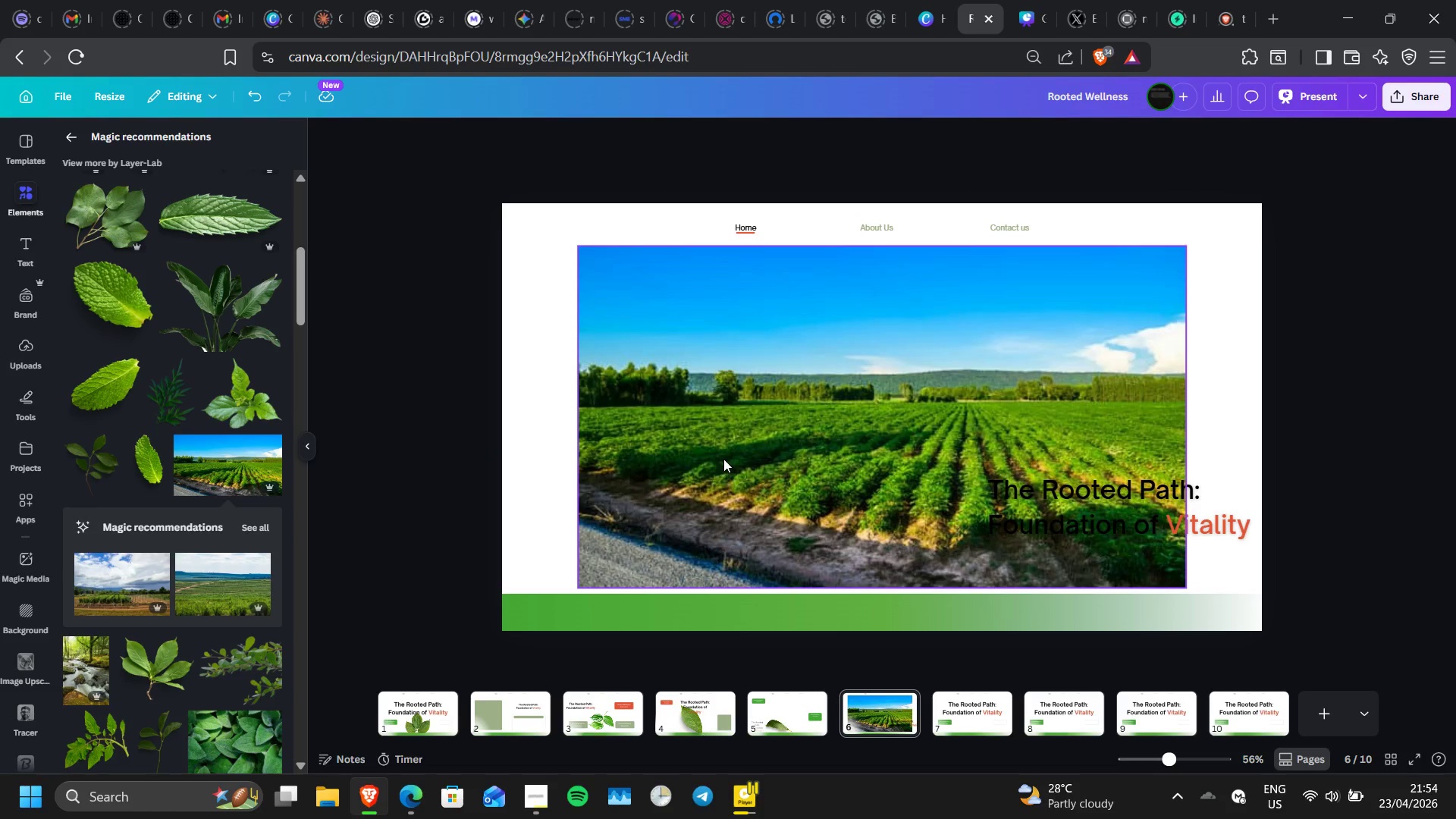 
left_click([723, 459])
 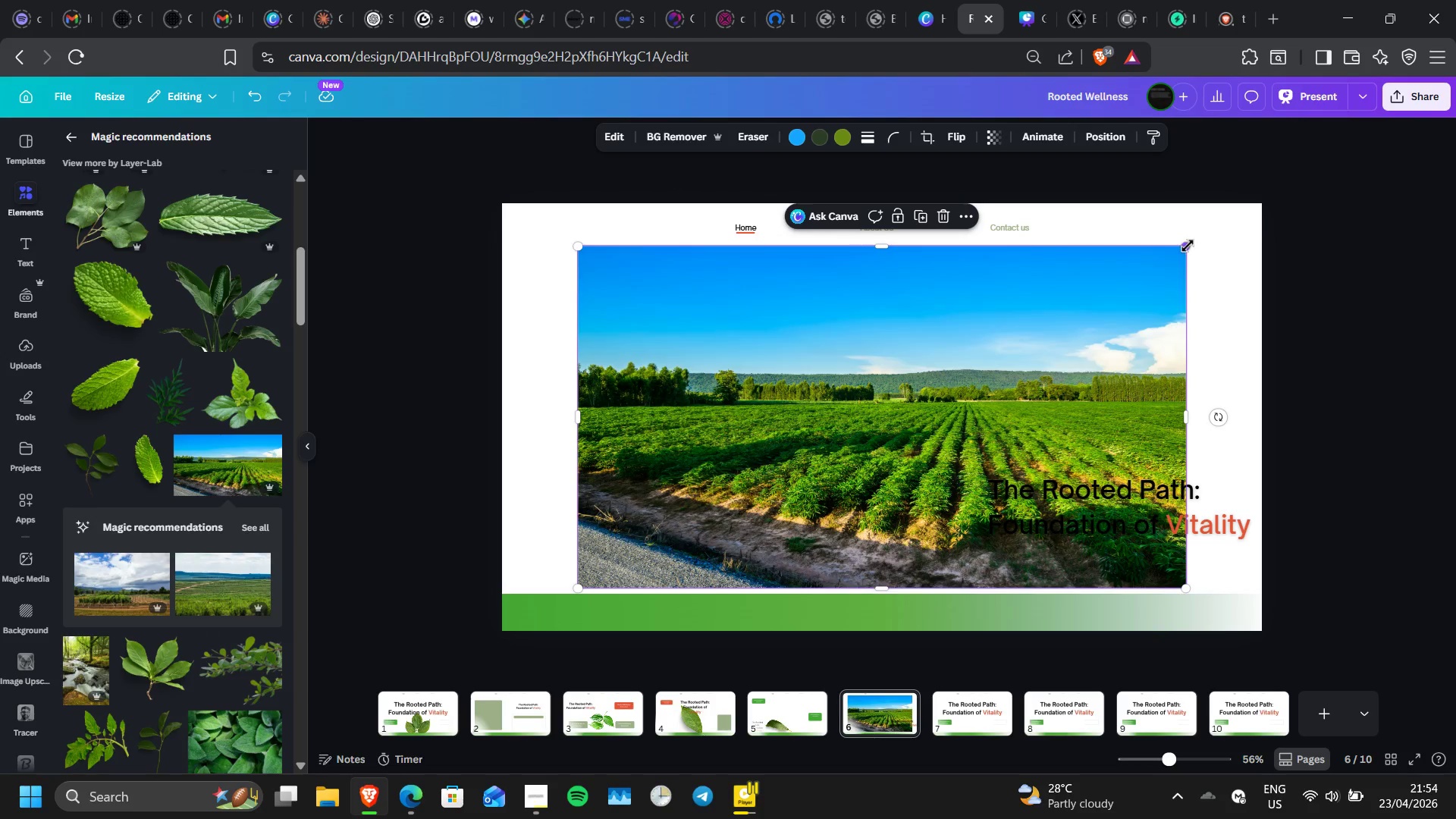 
left_click_drag(start_coordinate=[1188, 246], to_coordinate=[954, 366])
 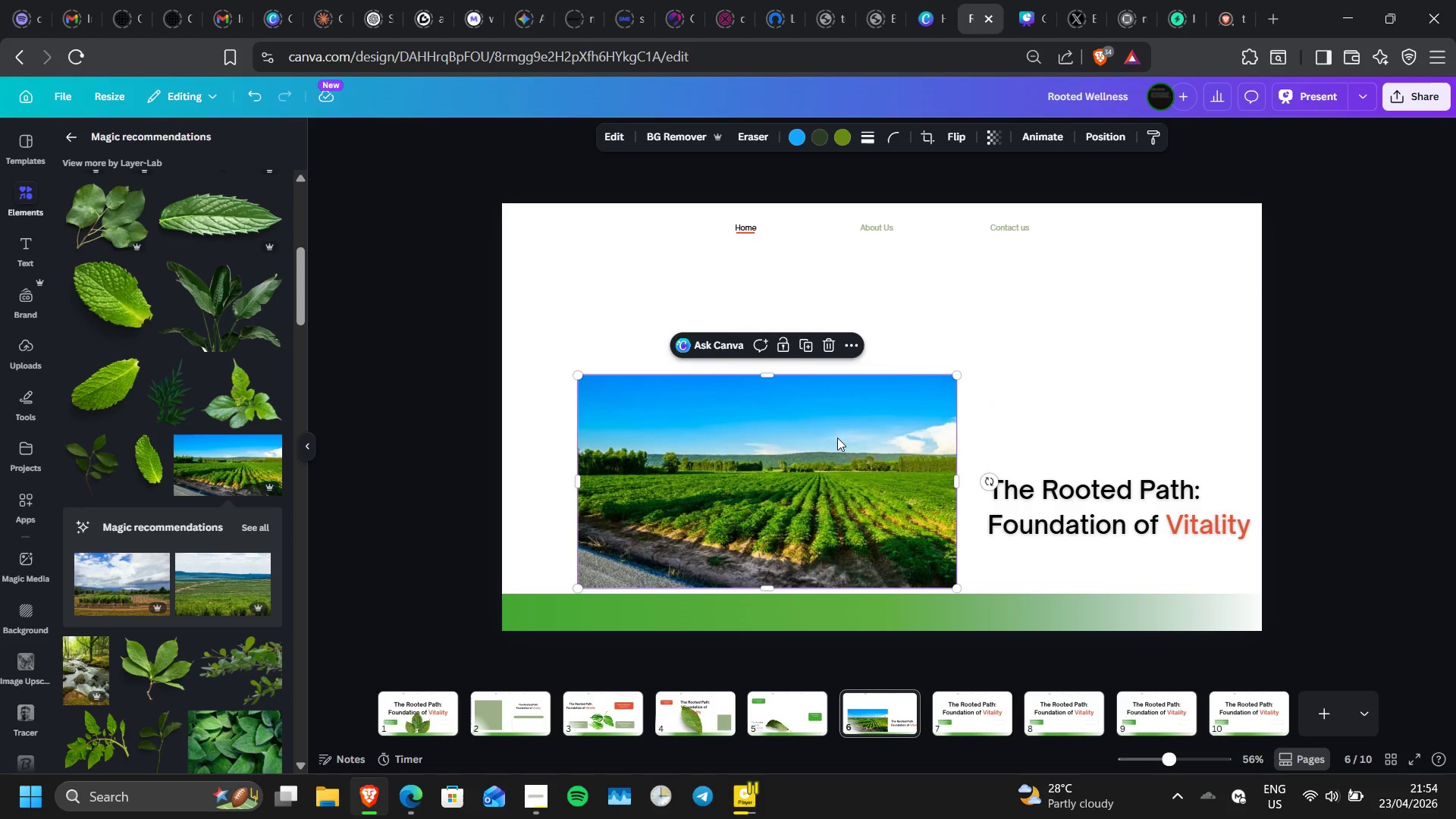 
left_click_drag(start_coordinate=[837, 438], to_coordinate=[792, 368])
 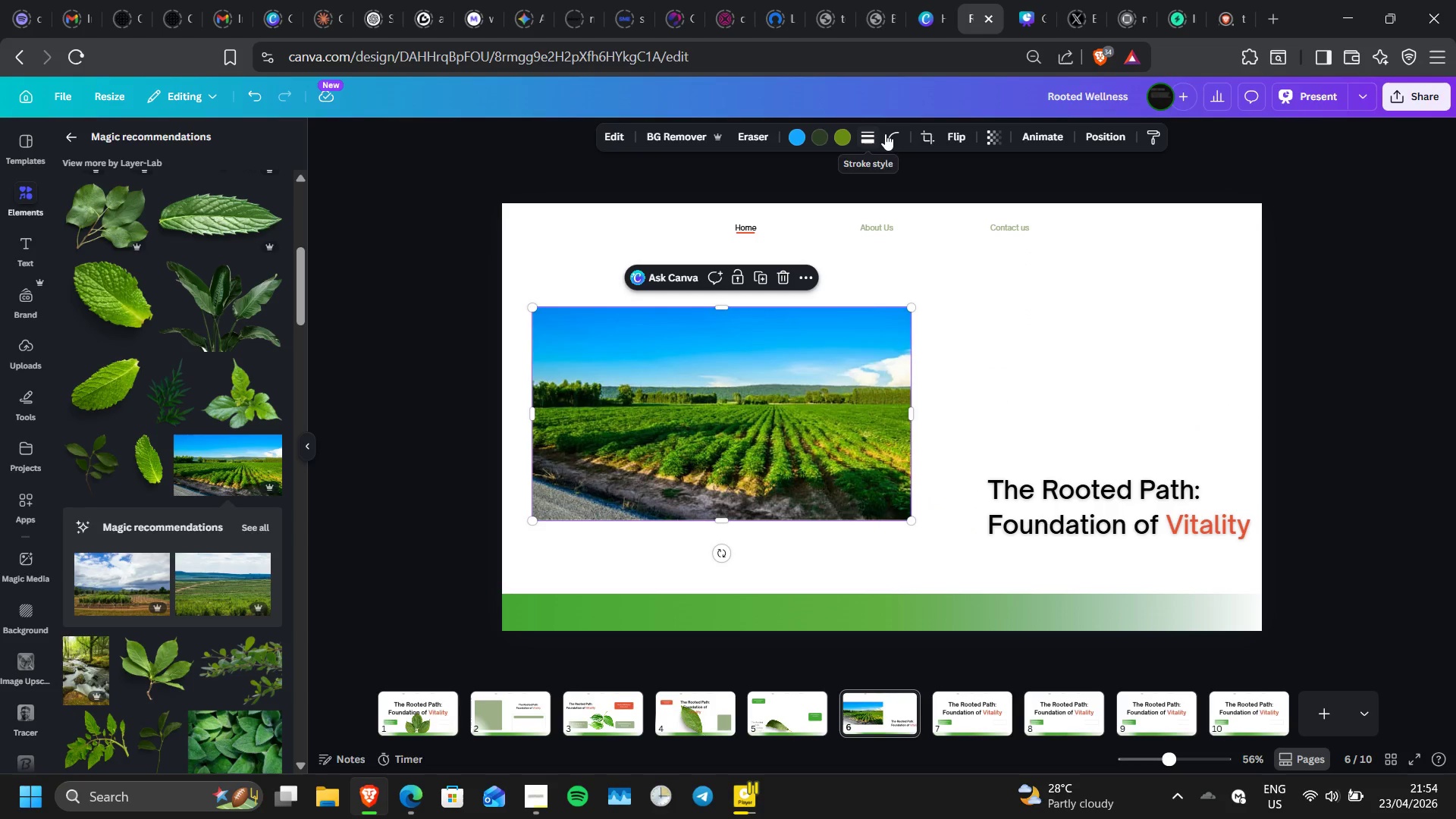 
left_click([886, 133])
 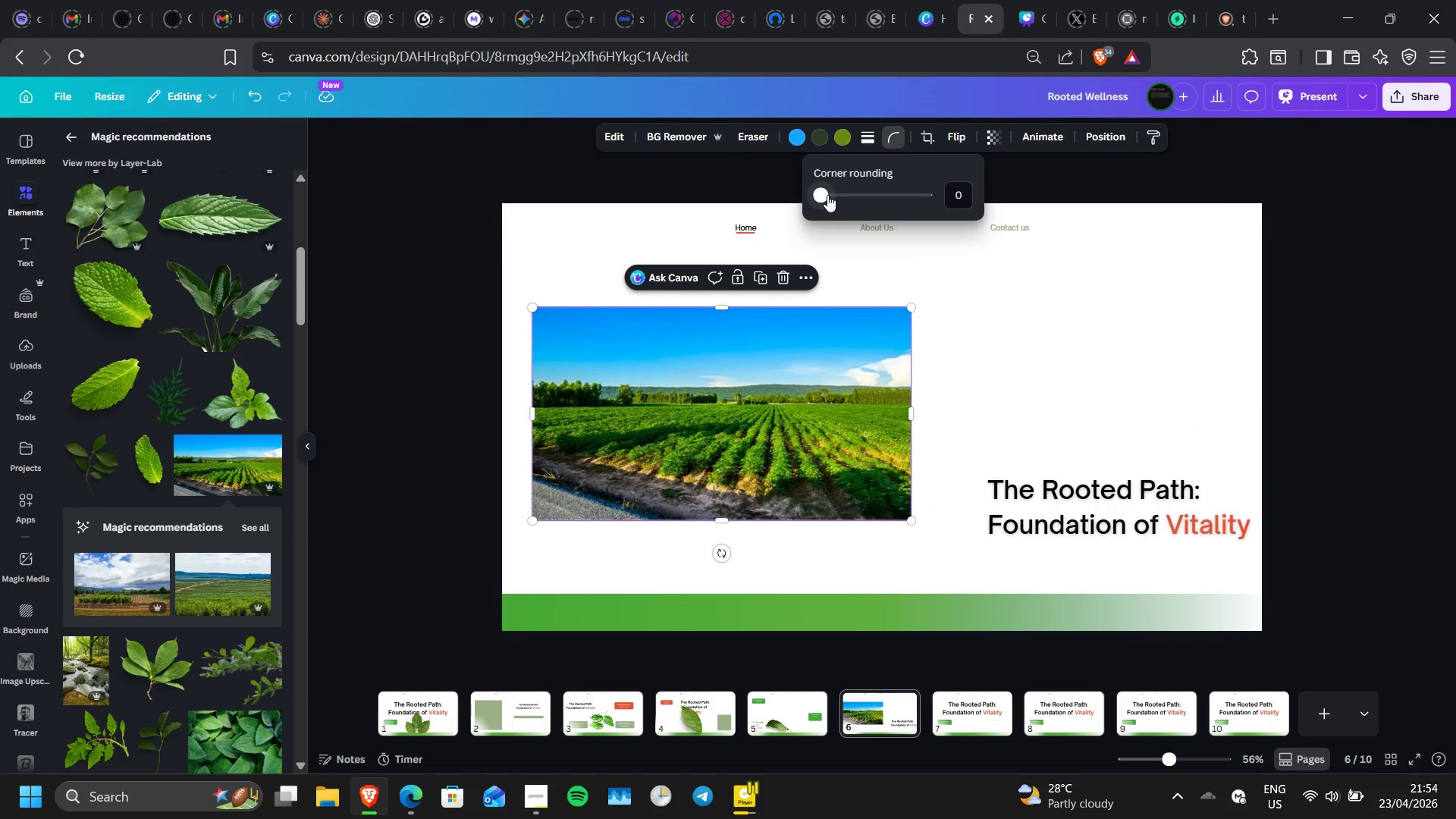 
left_click_drag(start_coordinate=[827, 195], to_coordinate=[836, 193])
 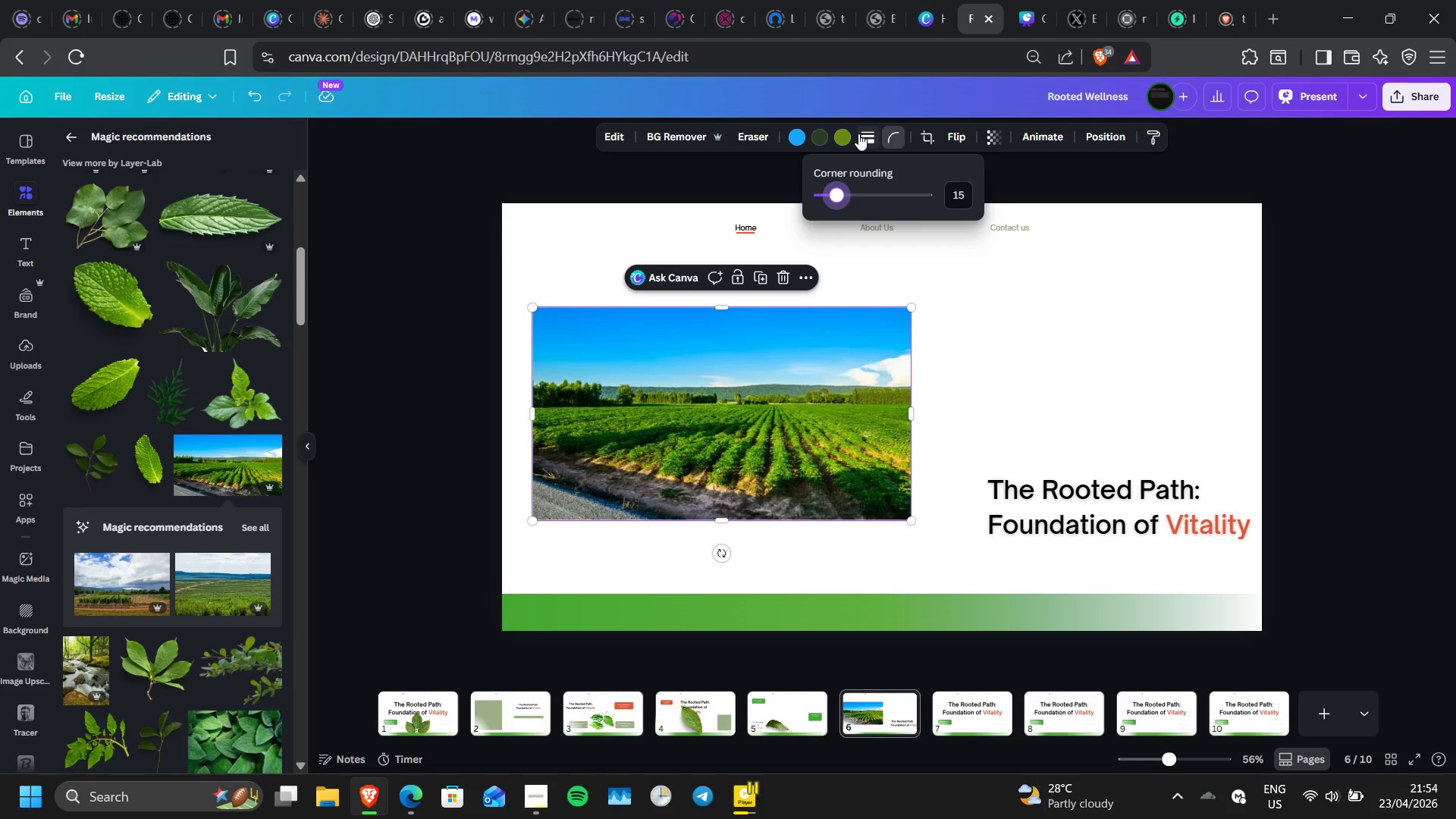 
left_click([858, 133])
 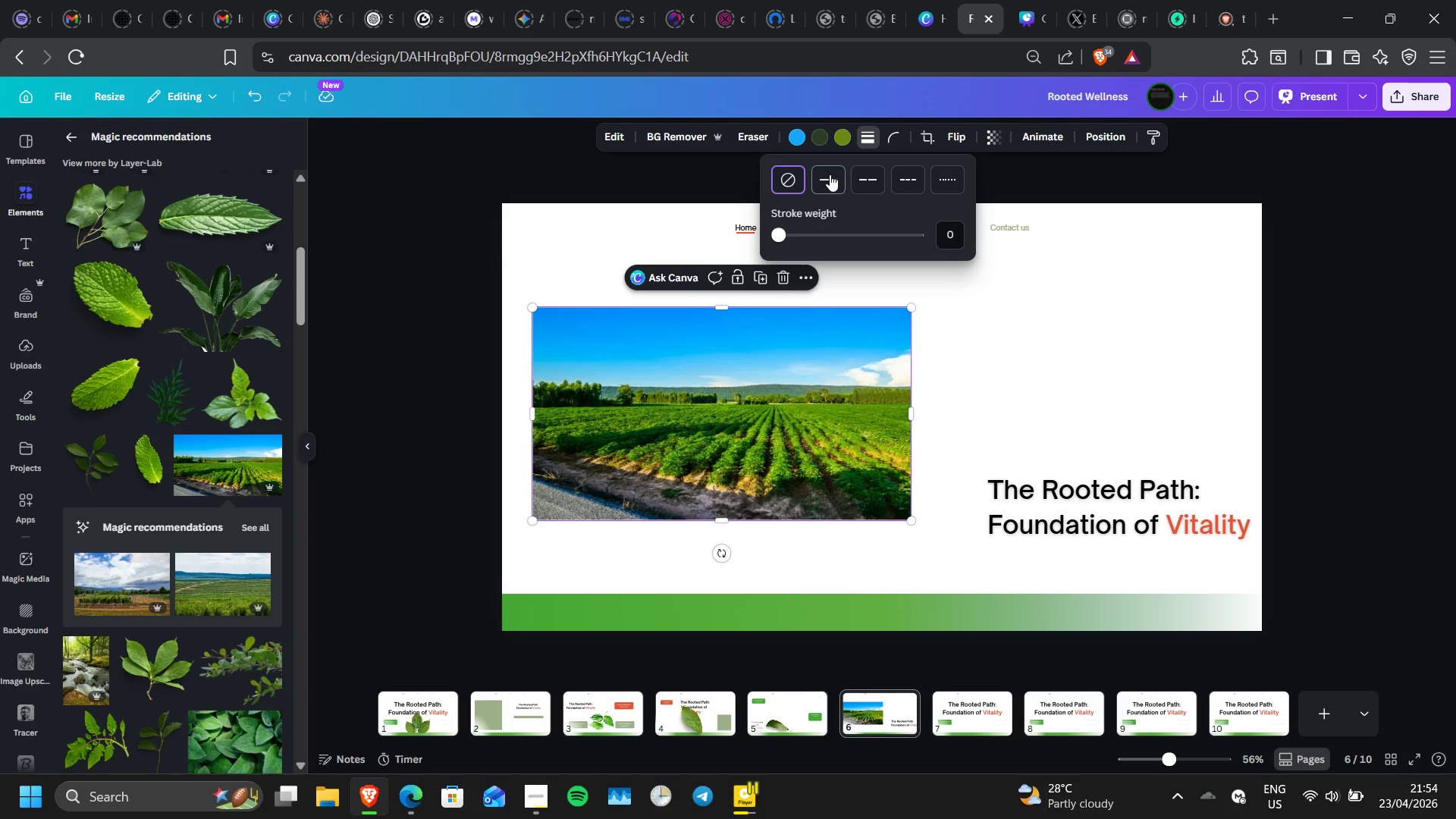 
left_click([830, 174])
 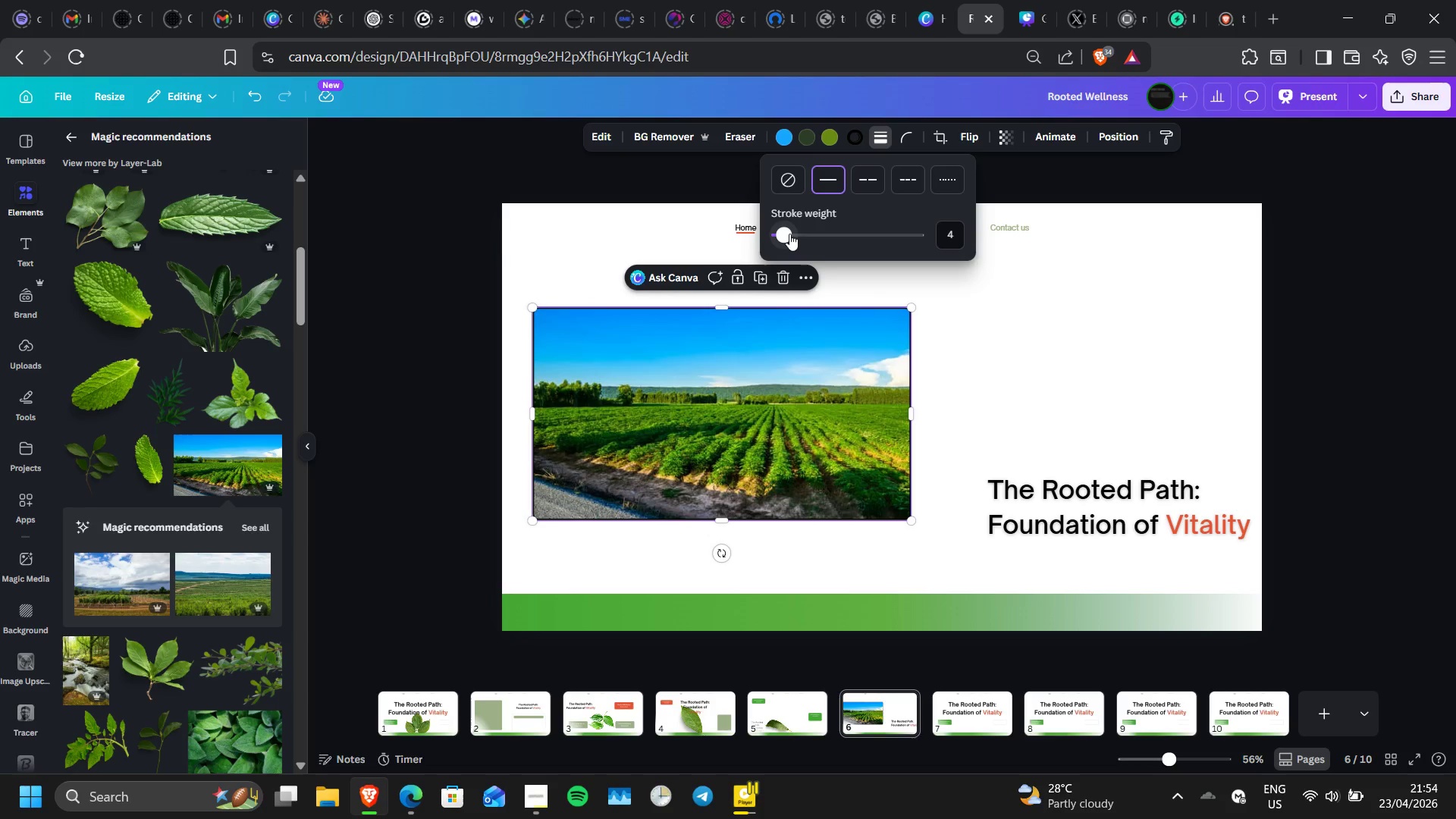 
left_click_drag(start_coordinate=[789, 234], to_coordinate=[810, 233])
 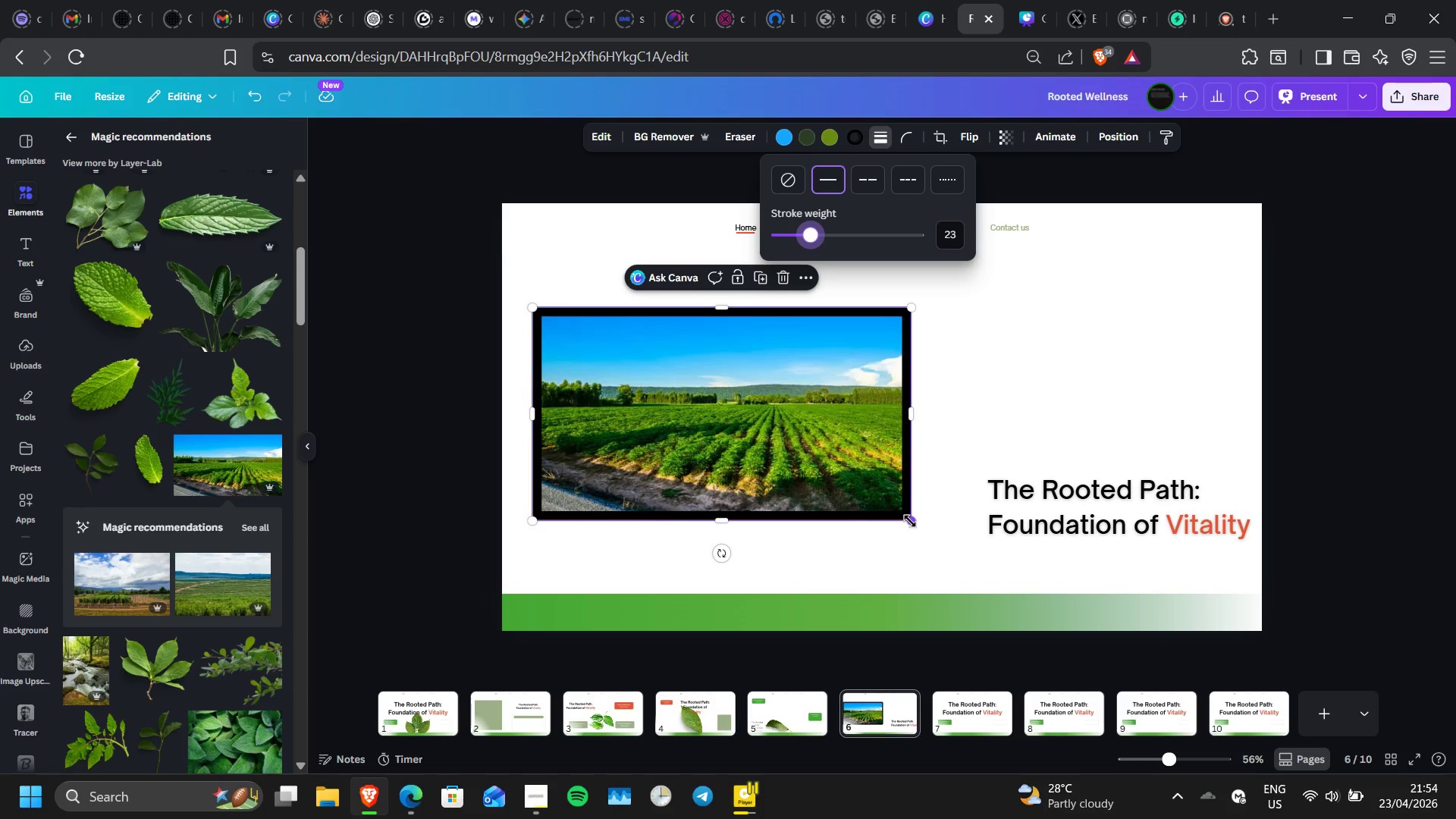 
left_click_drag(start_coordinate=[910, 521], to_coordinate=[988, 561])
 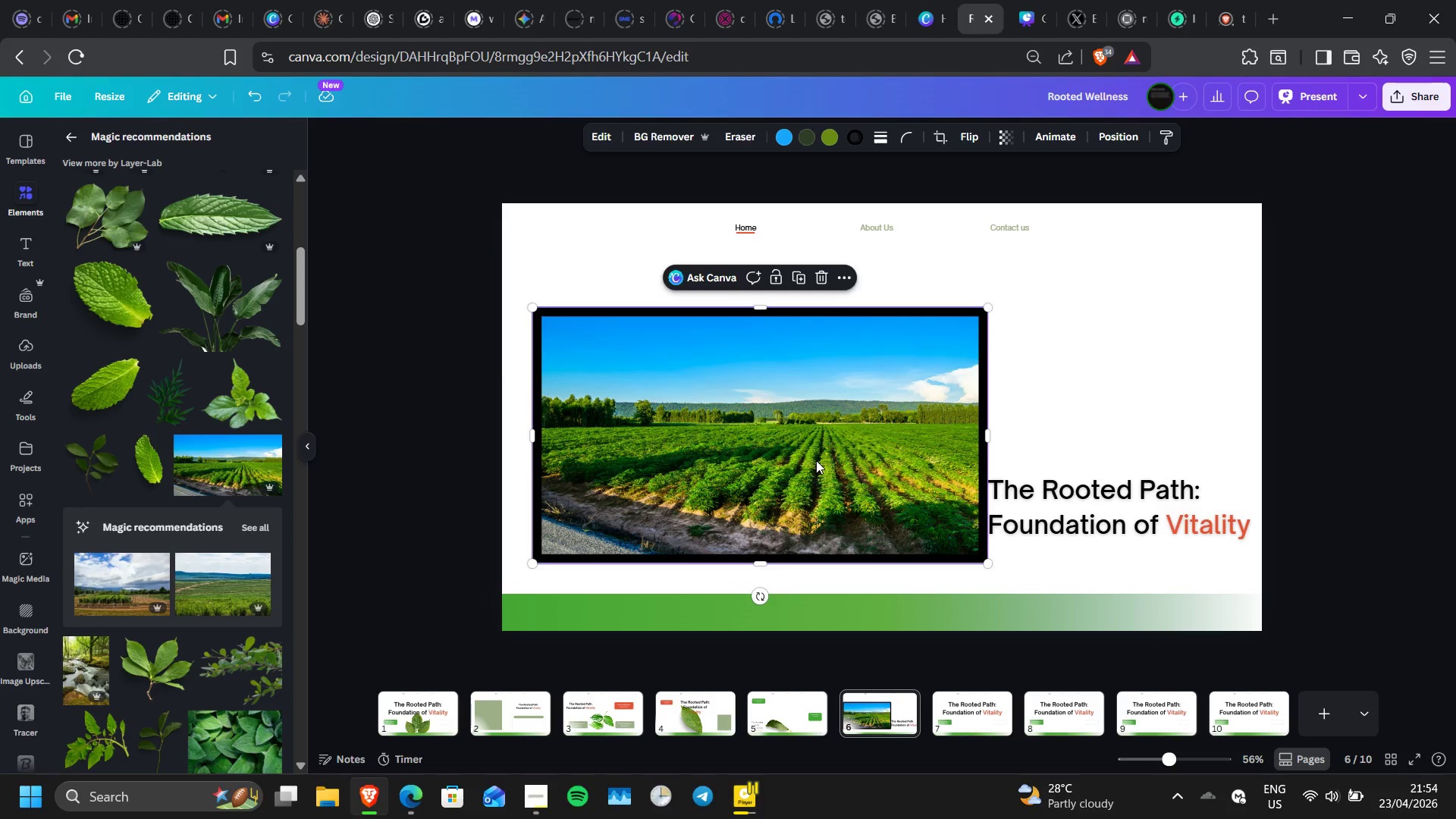 
left_click_drag(start_coordinate=[816, 460], to_coordinate=[801, 453])
 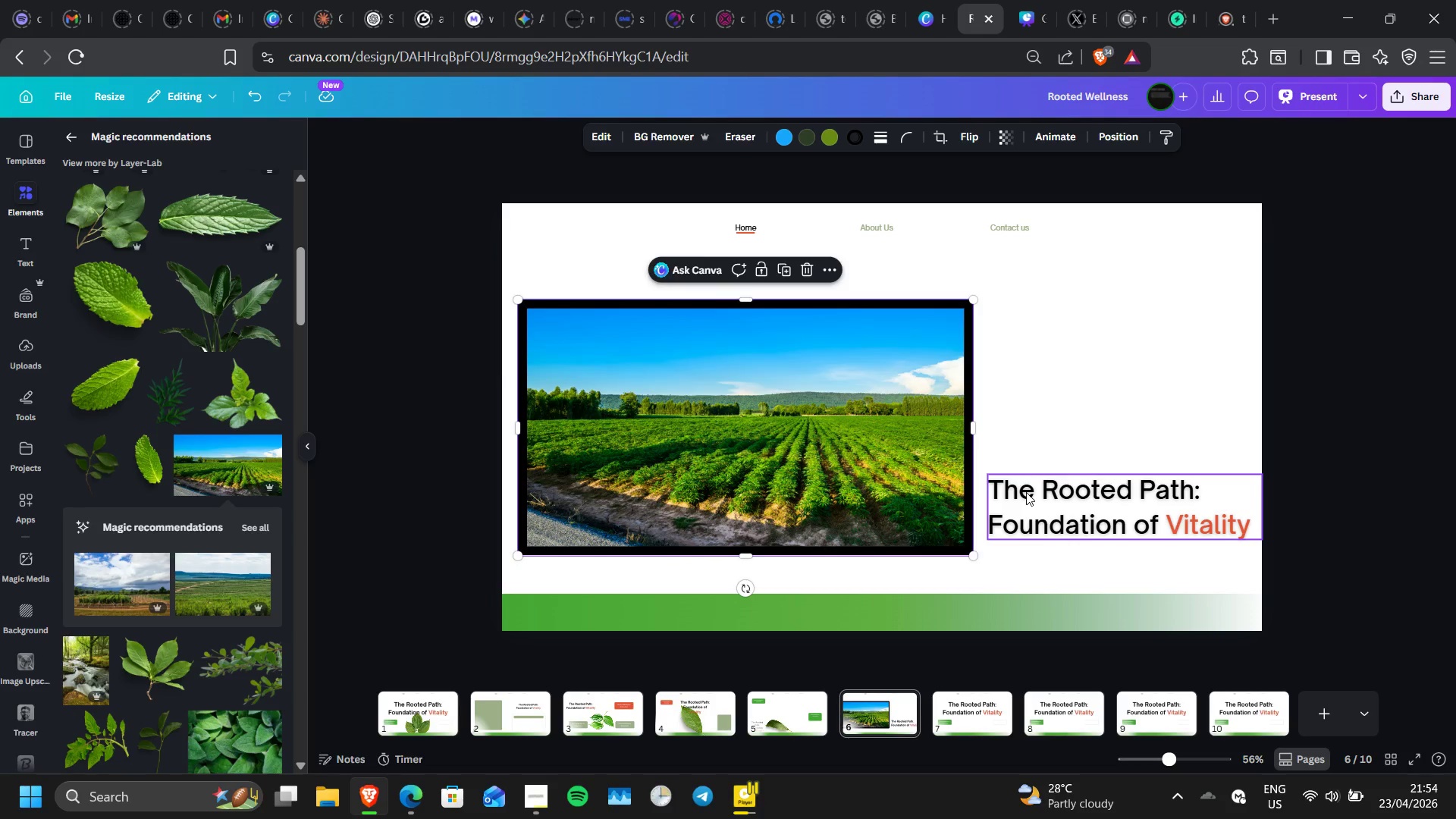 
left_click_drag(start_coordinate=[1026, 492], to_coordinate=[1024, 504])
 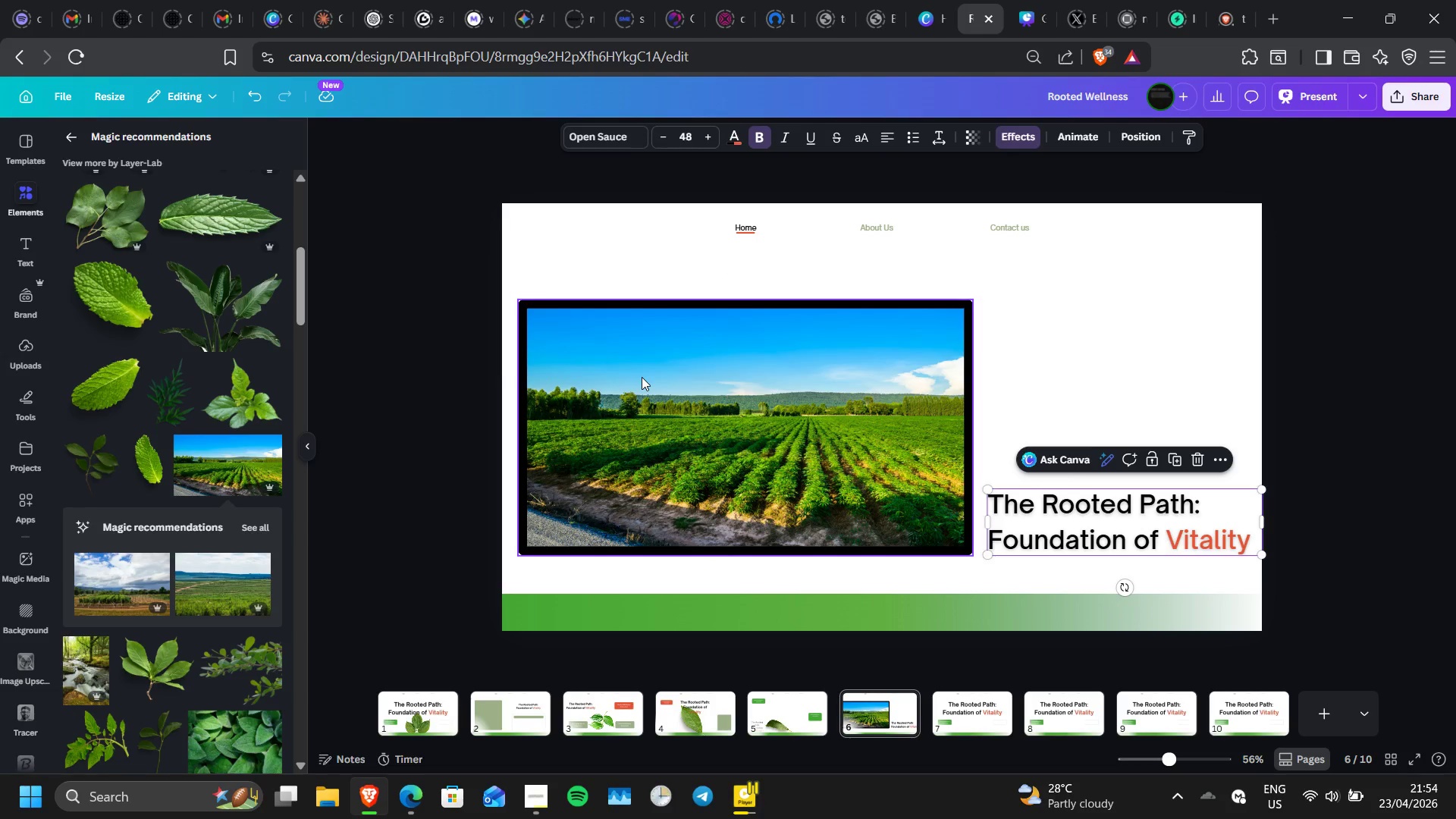 
left_click([642, 377])
 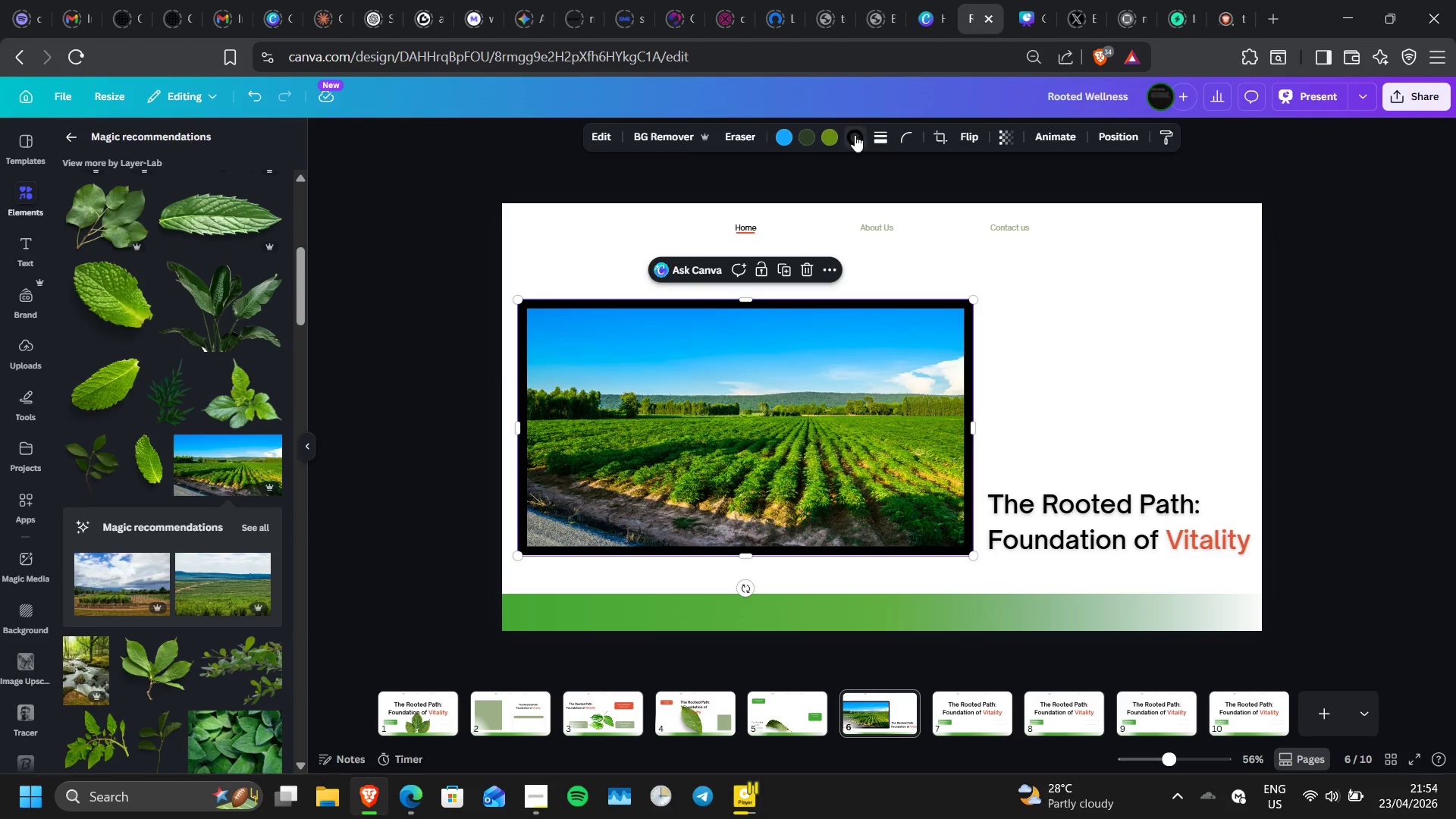 
left_click([855, 135])
 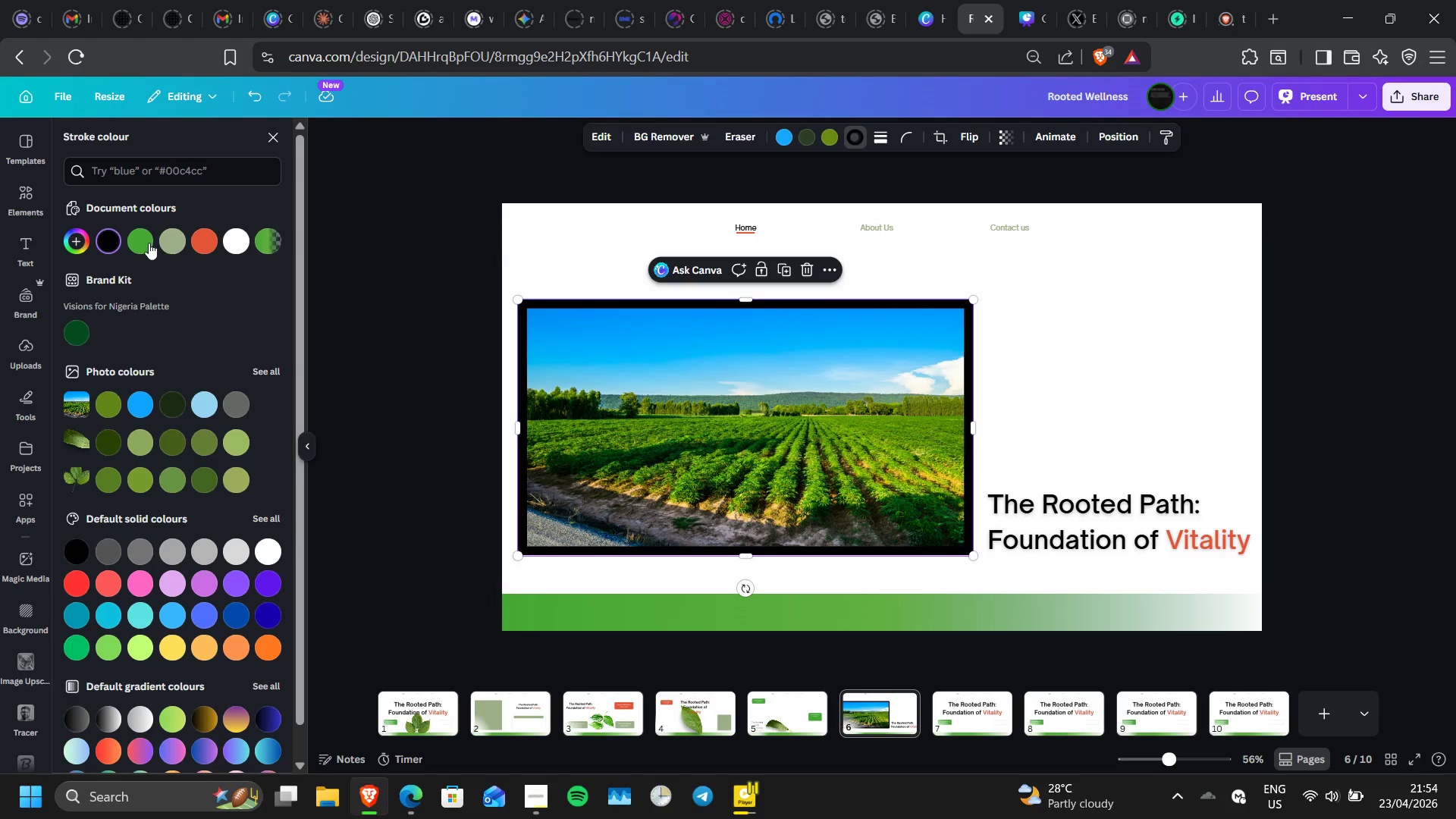 
left_click([169, 242])
 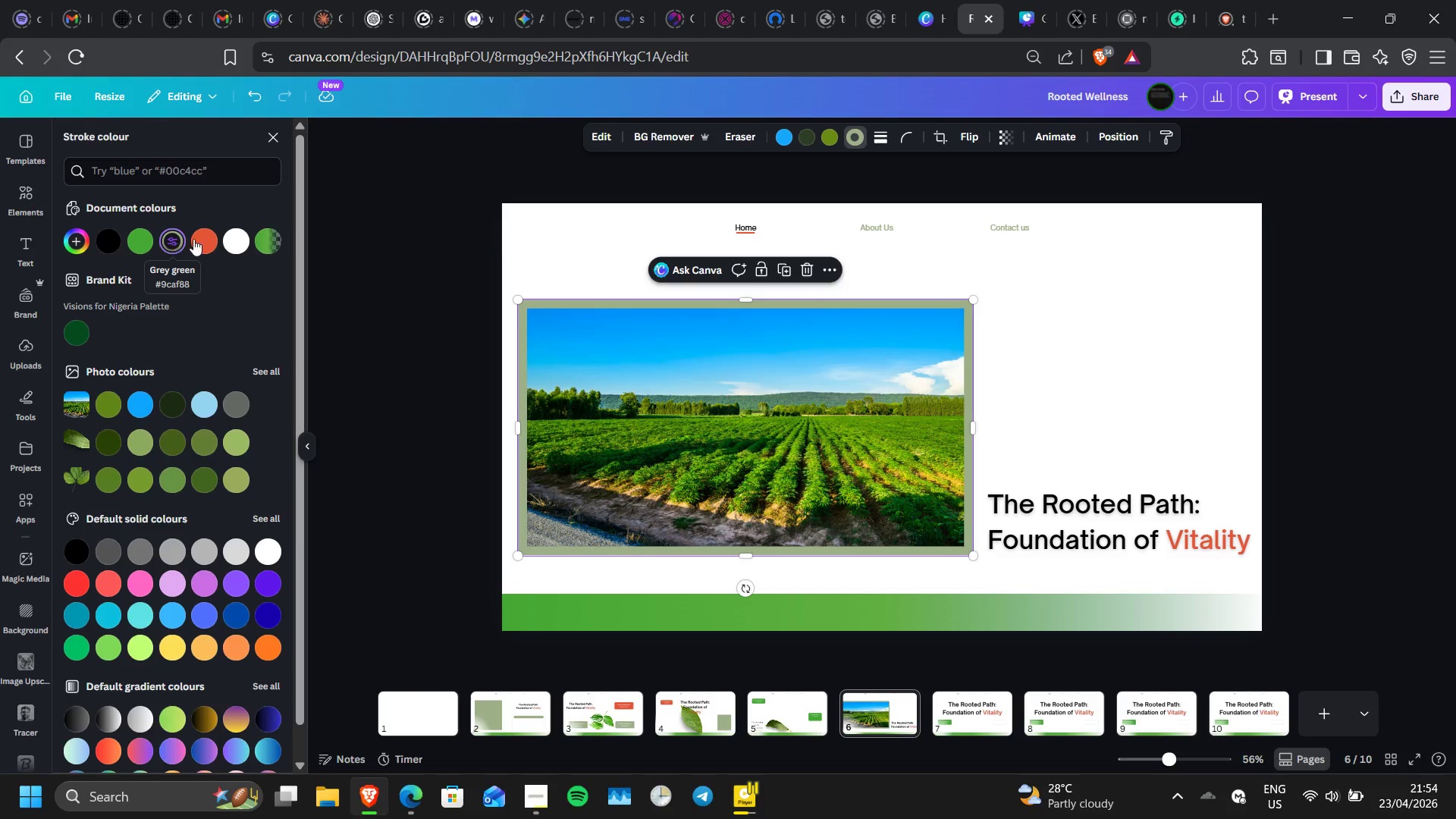 
left_click([207, 238])
 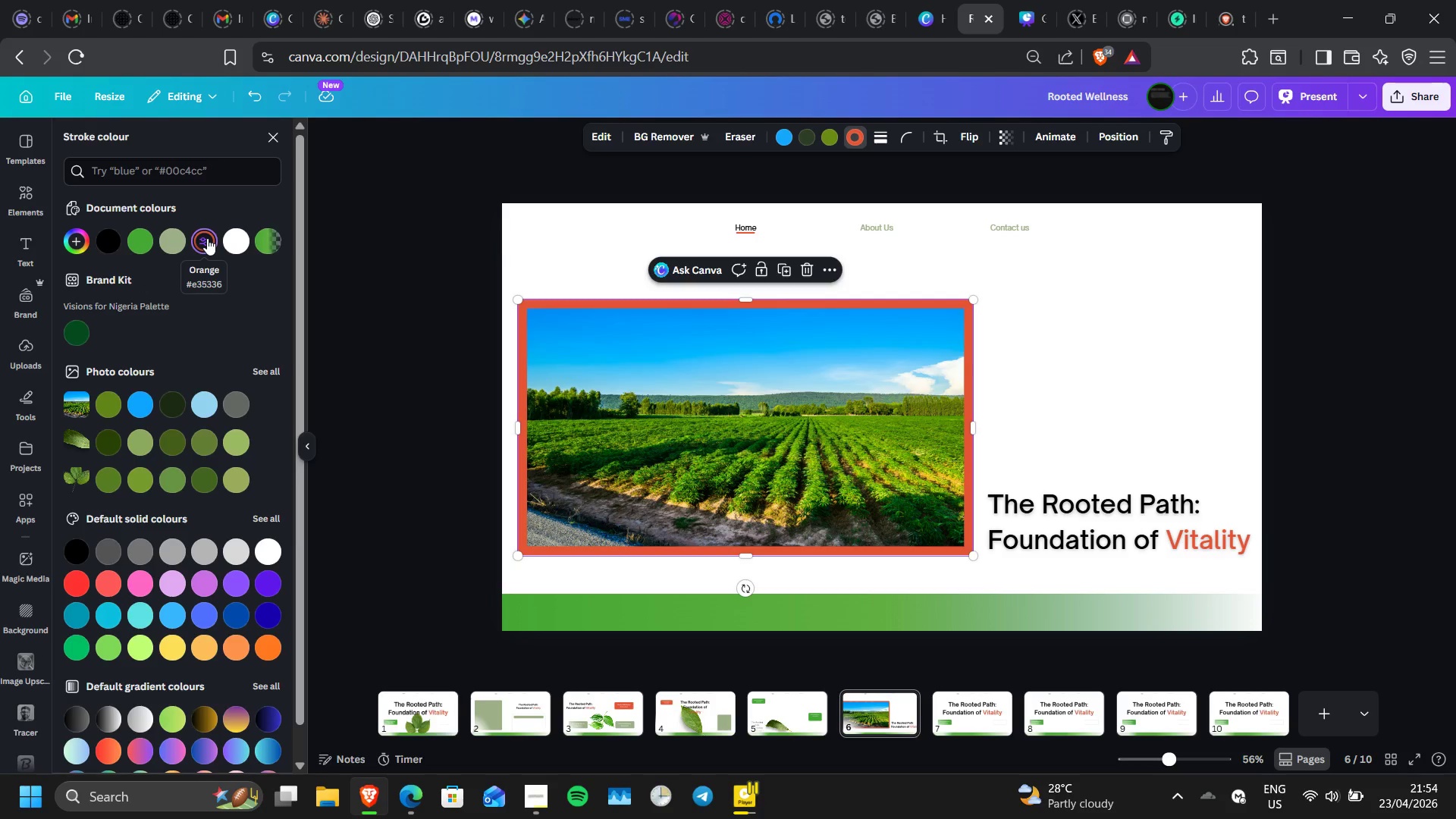 
wait(8.34)
 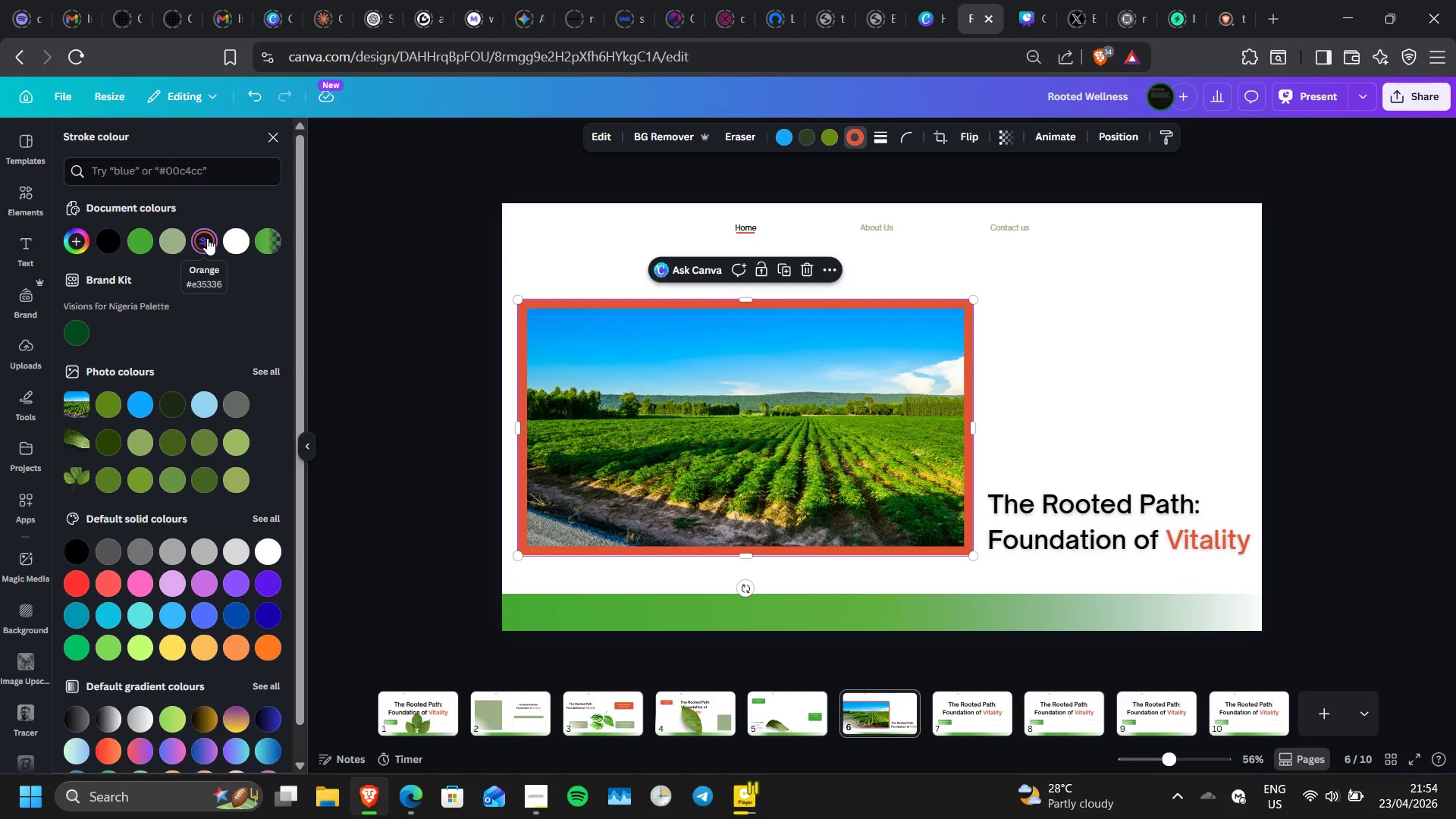 
left_click([1053, 504])
 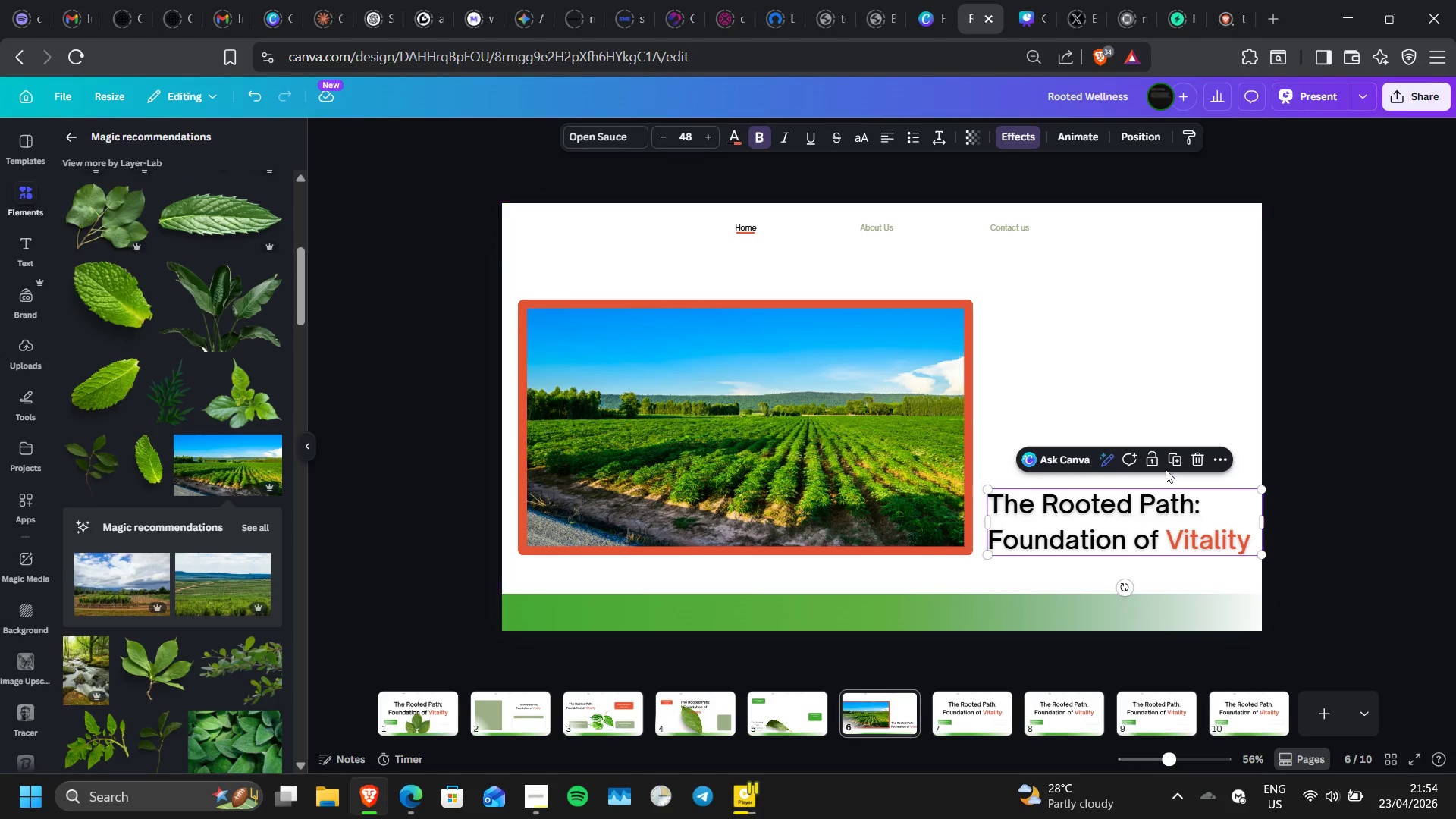 
left_click([1175, 462])
 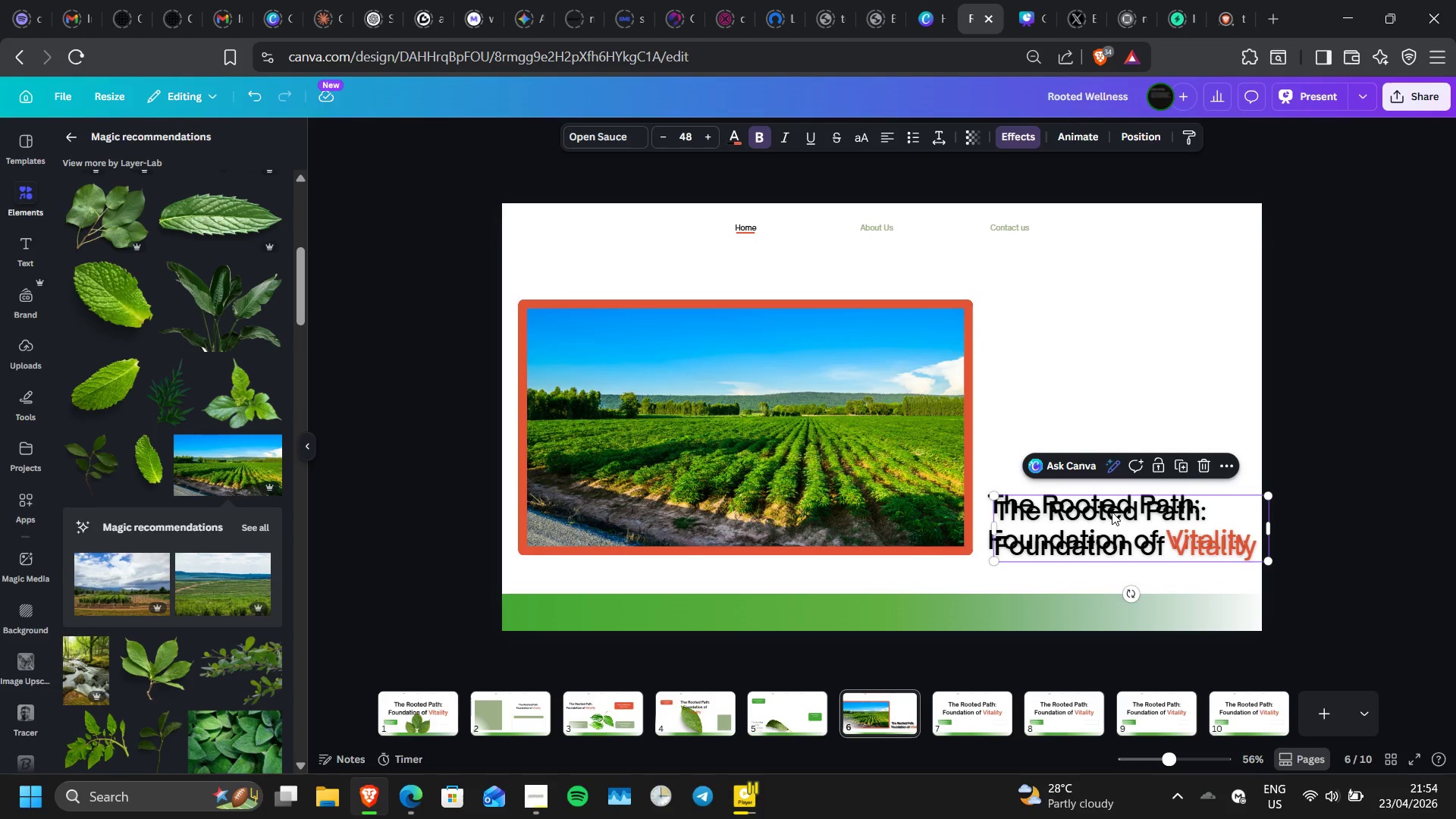 
left_click_drag(start_coordinate=[1112, 512], to_coordinate=[1100, 373])
 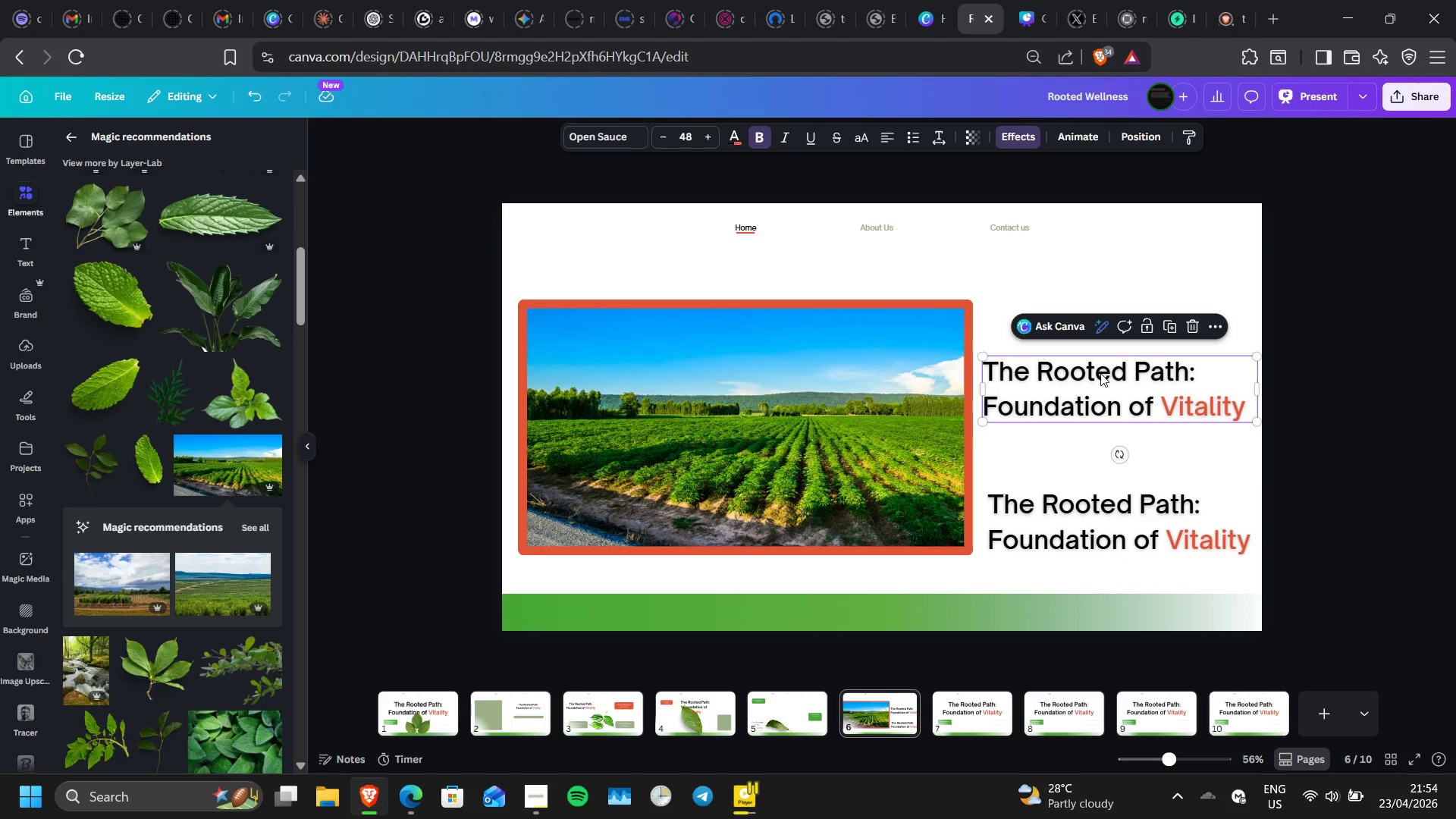 
double_click([1100, 373])
 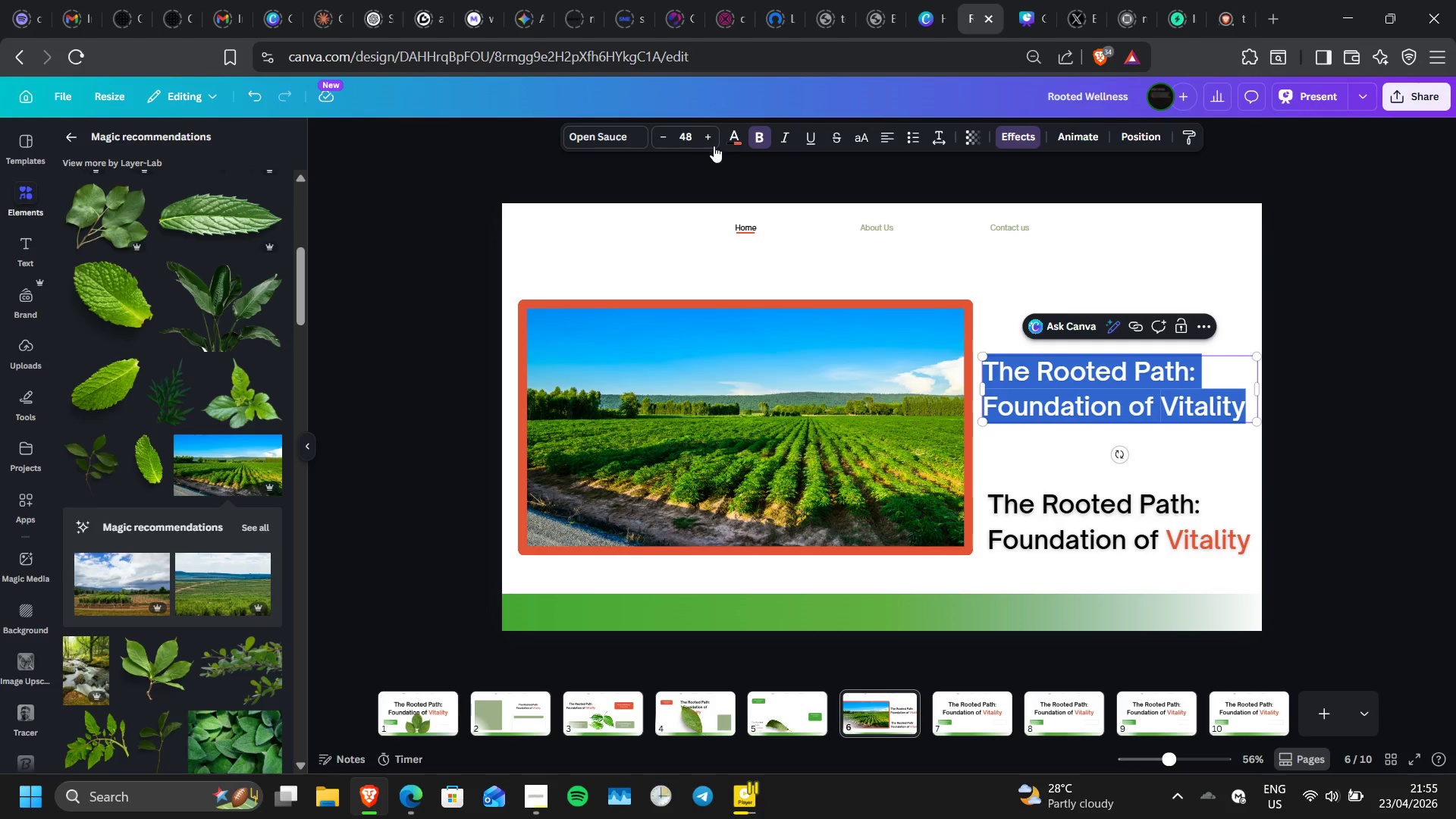 
left_click([727, 141])
 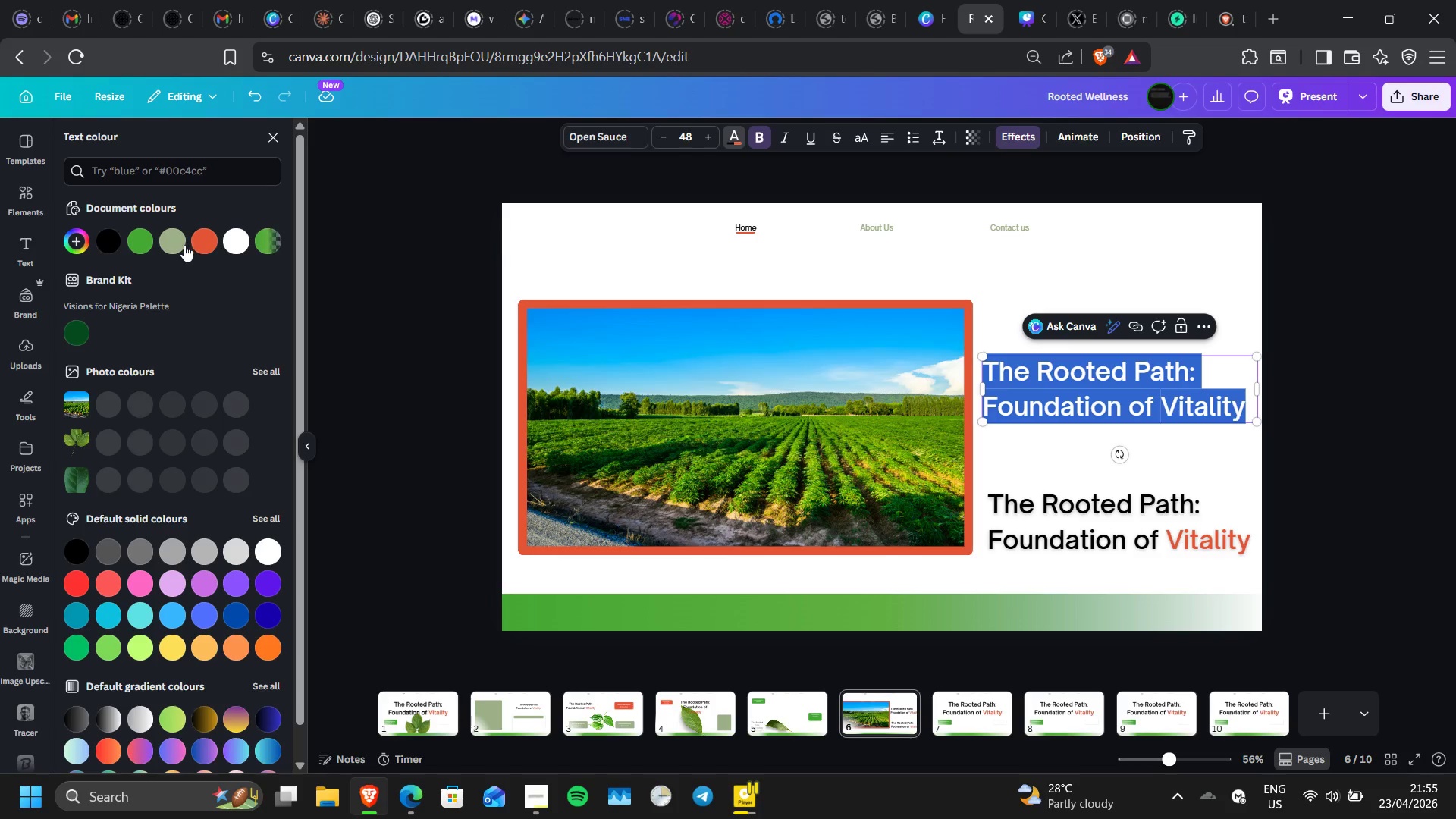 
left_click([184, 246])
 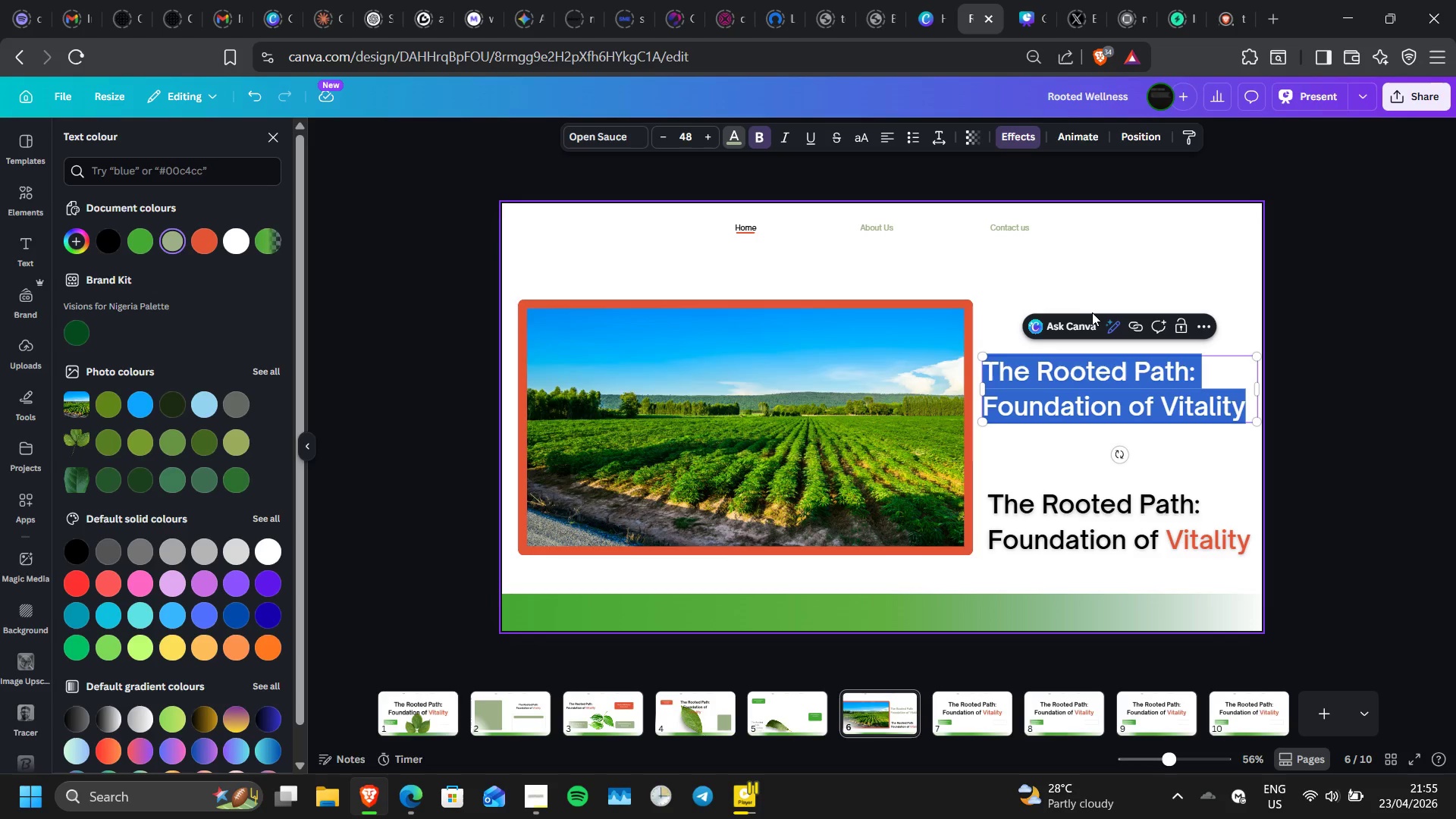 
left_click([1065, 293])
 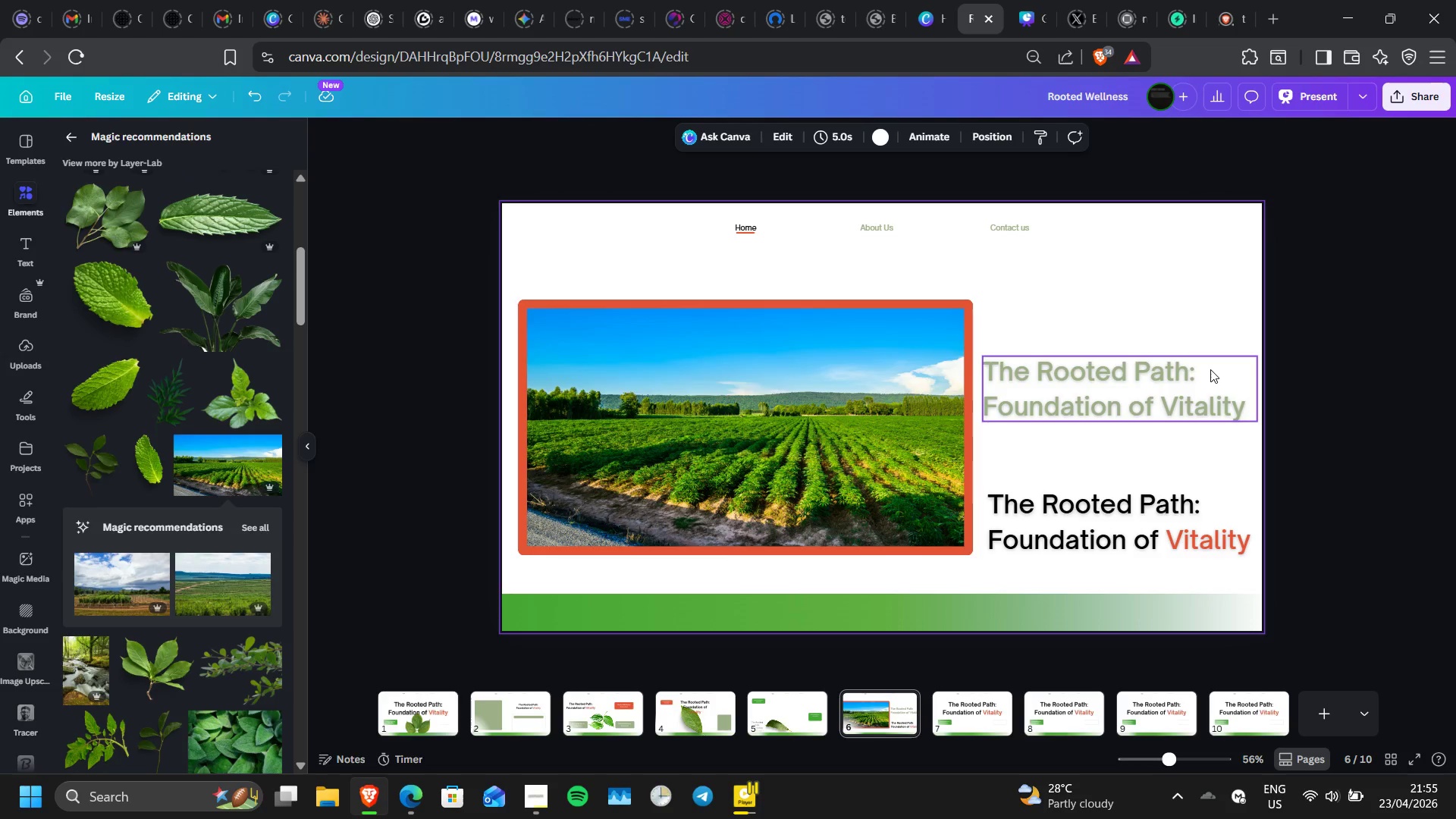 
left_click([1210, 369])
 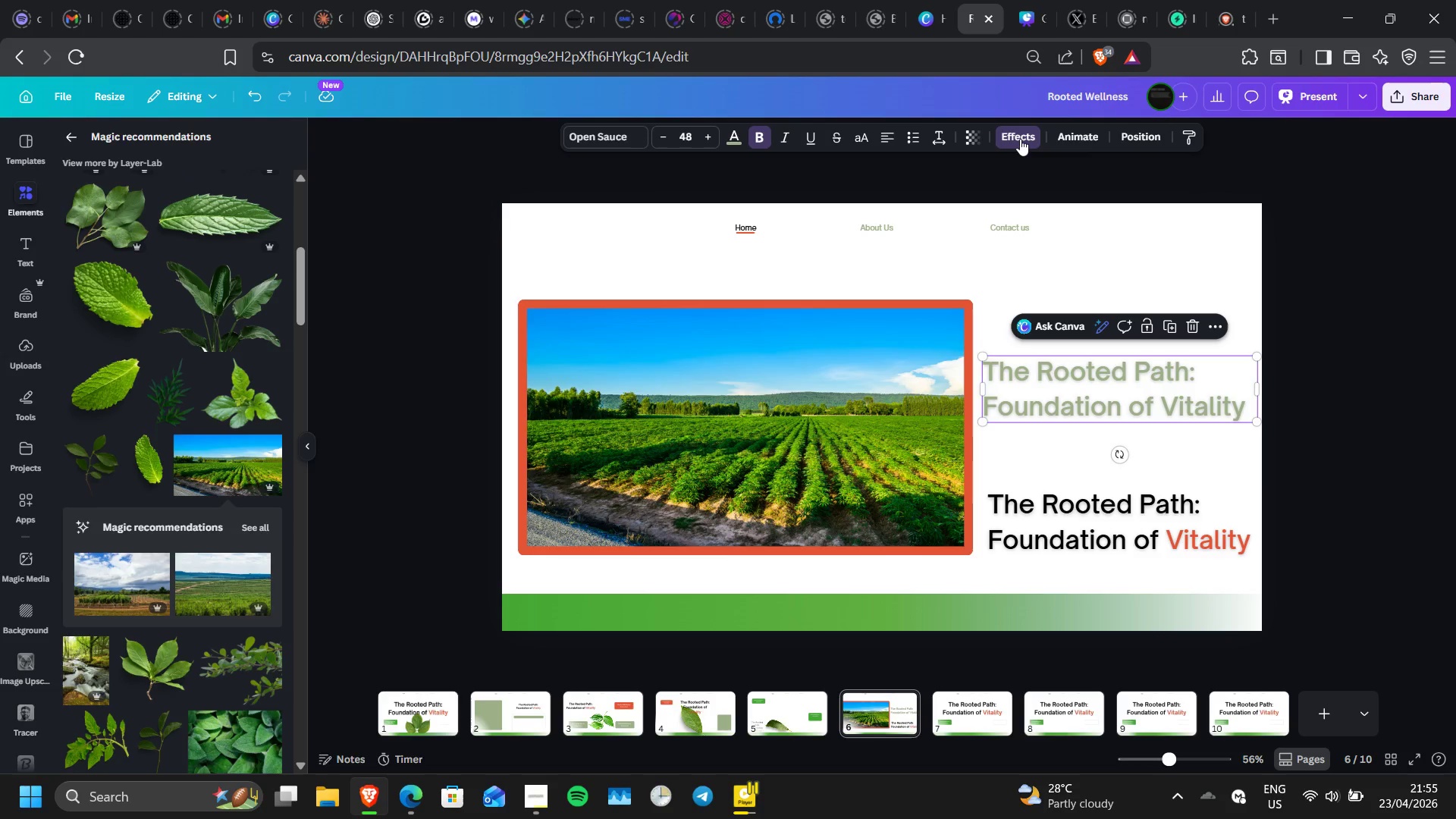 
left_click([1020, 139])
 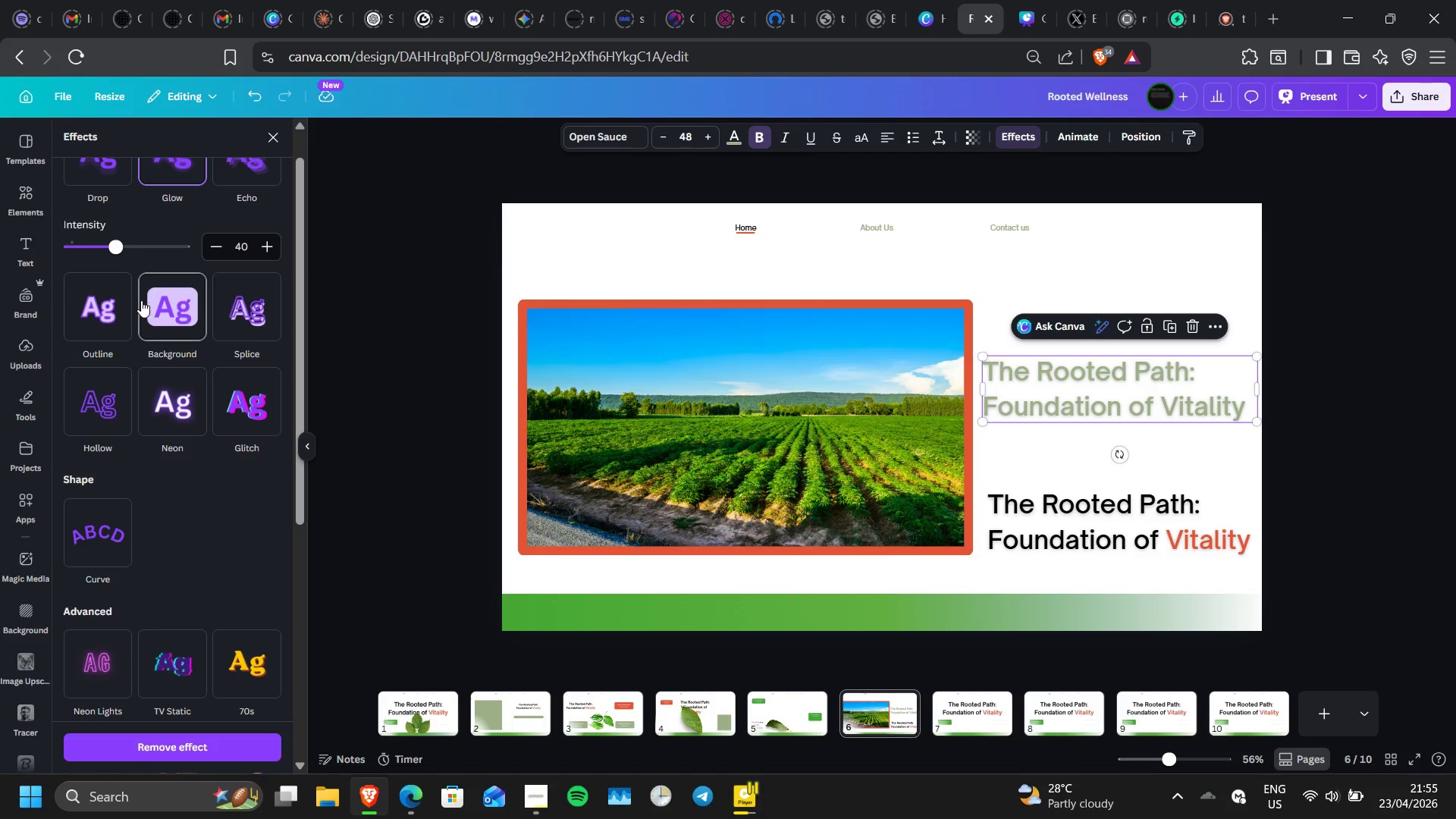 
scroll: coordinate [140, 306], scroll_direction: none, amount: 0.0
 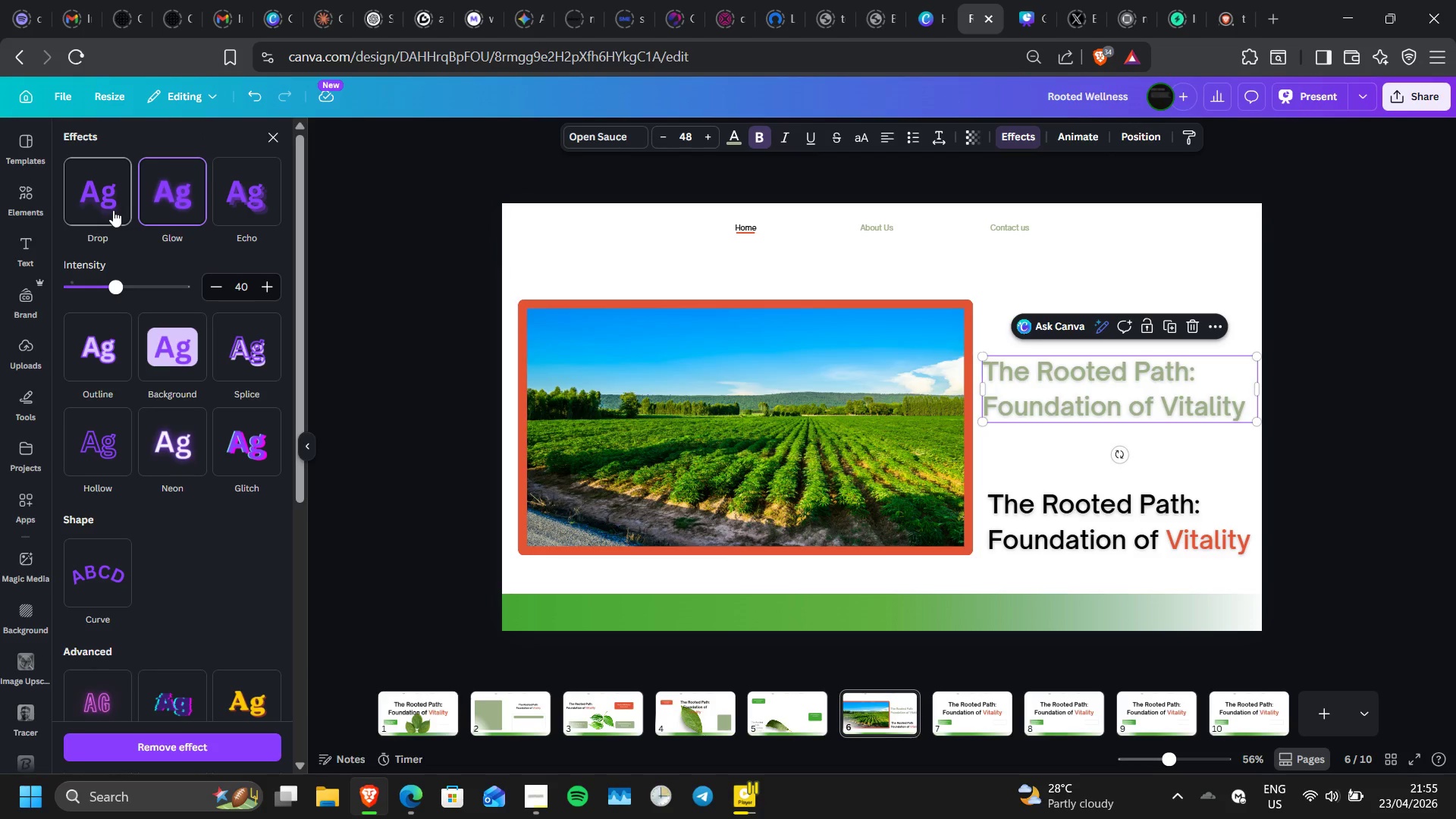 
left_click([113, 210])
 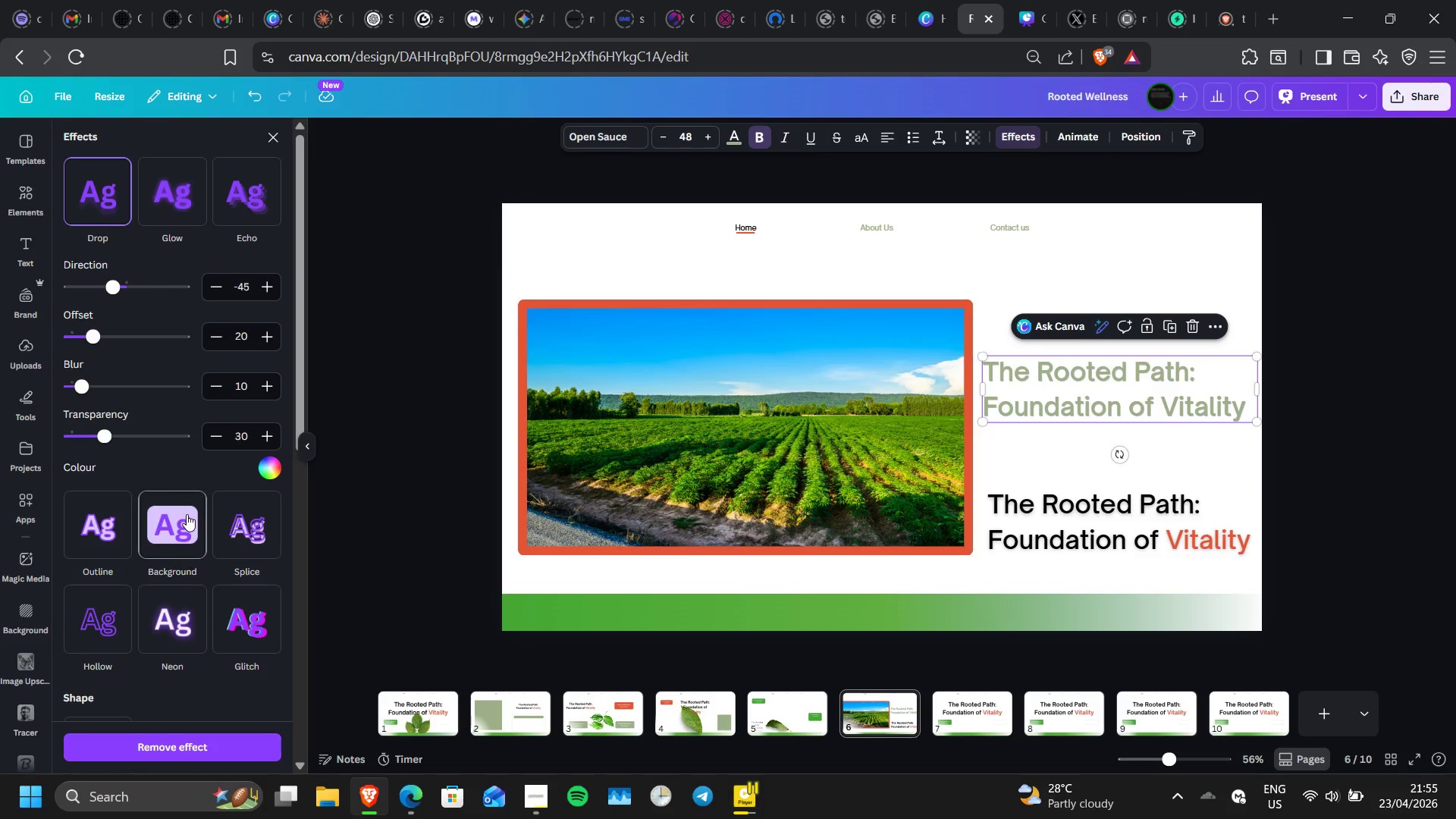 
scroll: coordinate [187, 514], scroll_direction: none, amount: 0.0
 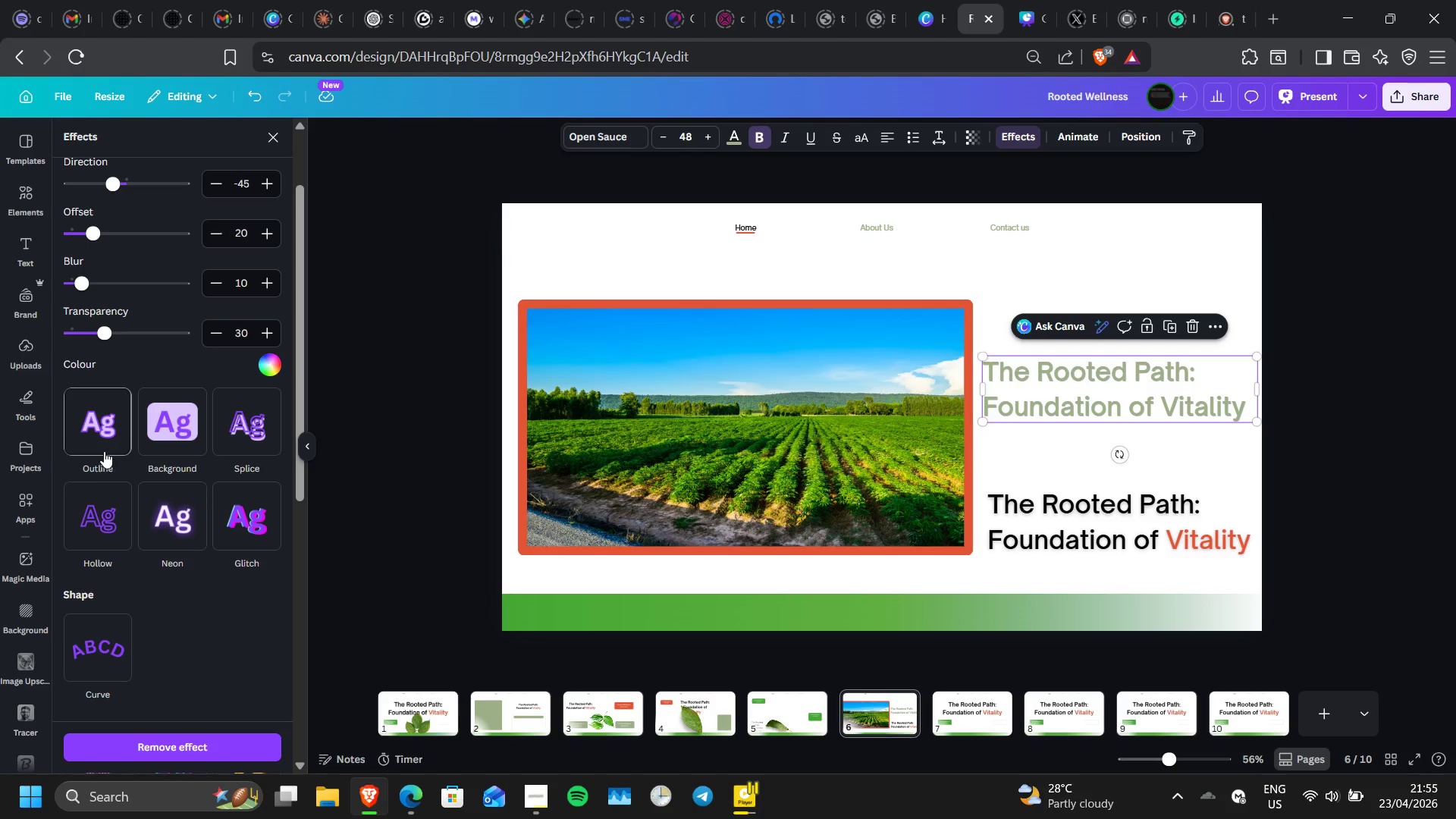 
left_click([104, 451])
 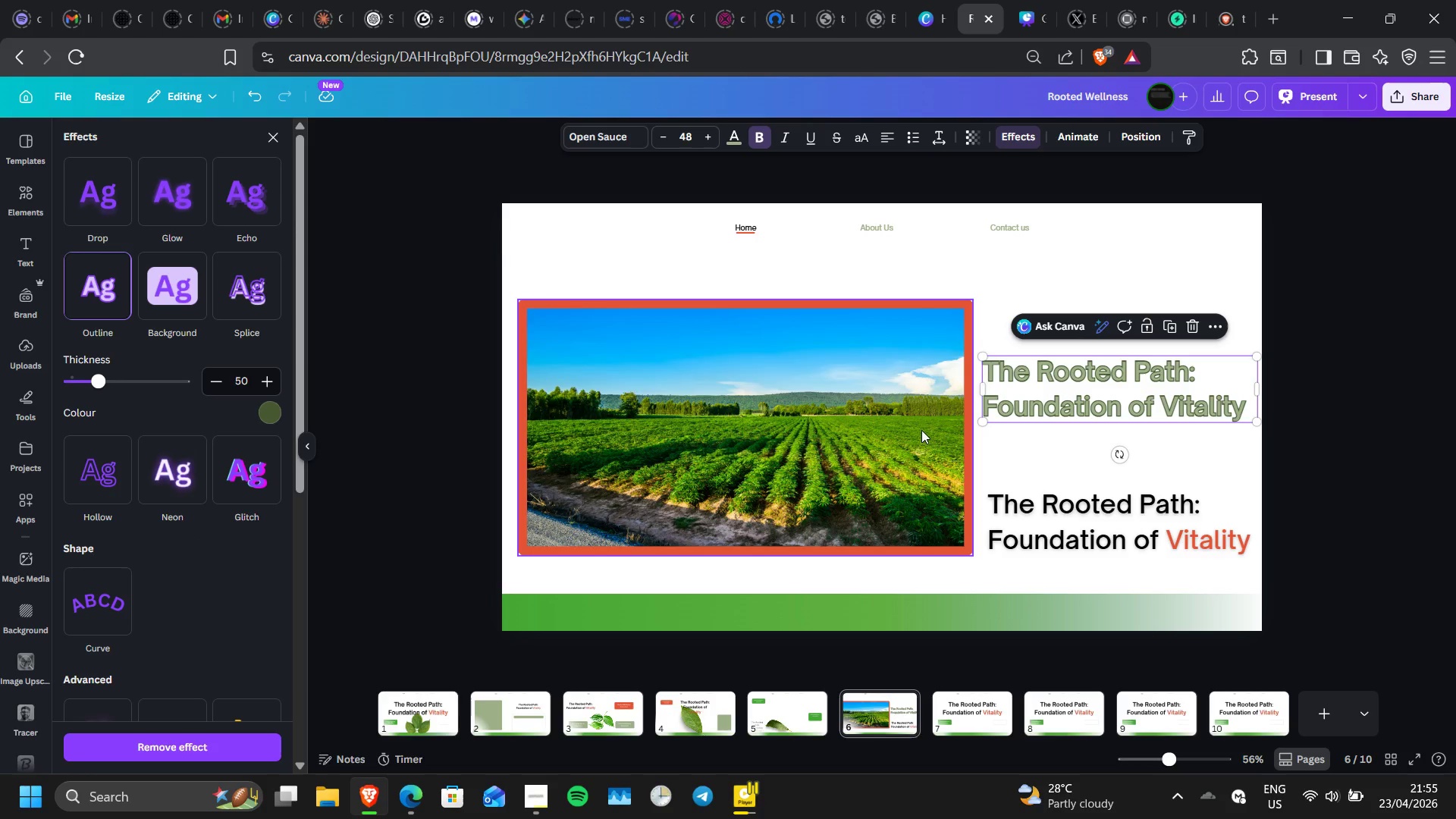 
wait(5.59)
 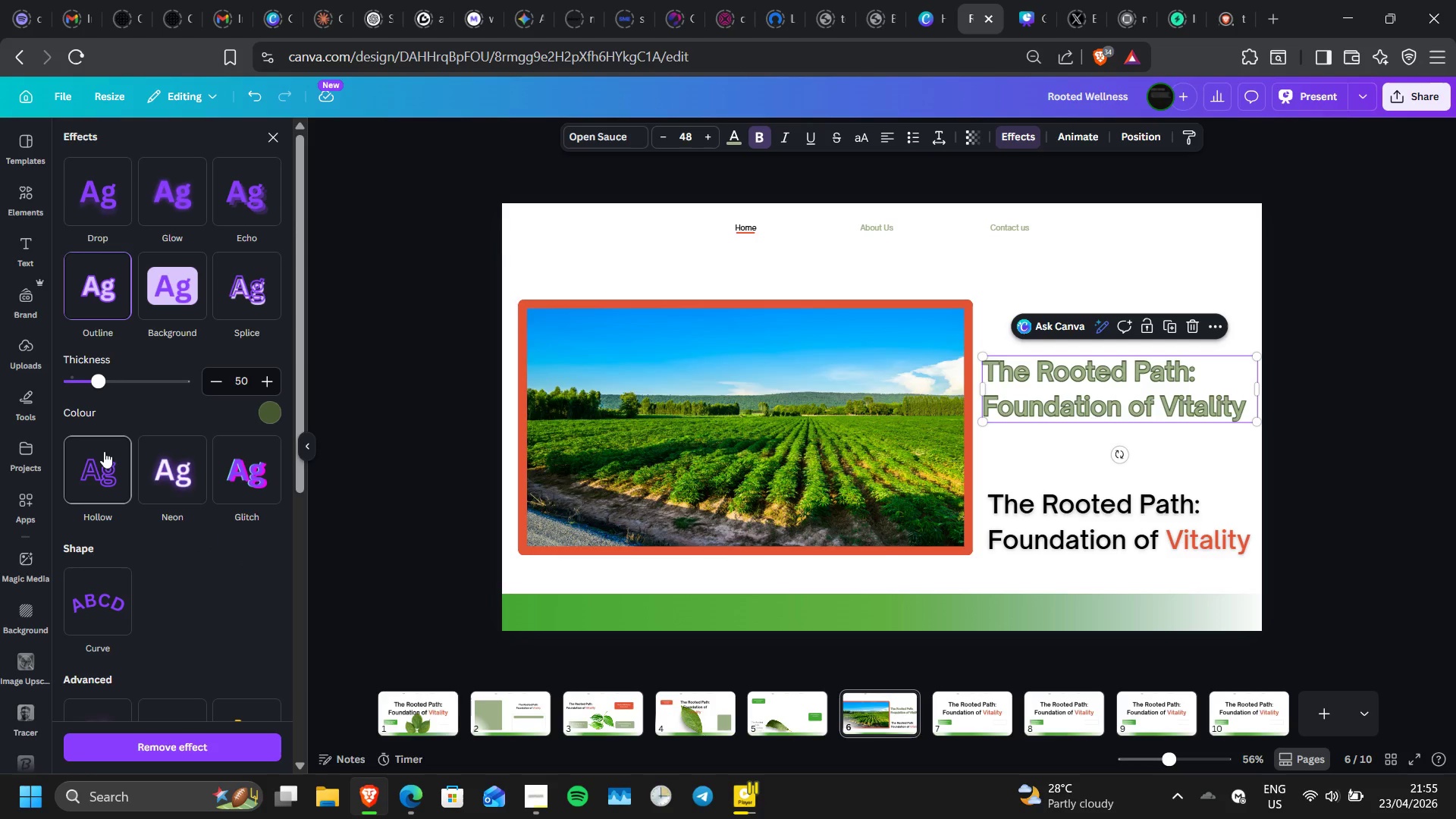 
left_click([240, 290])
 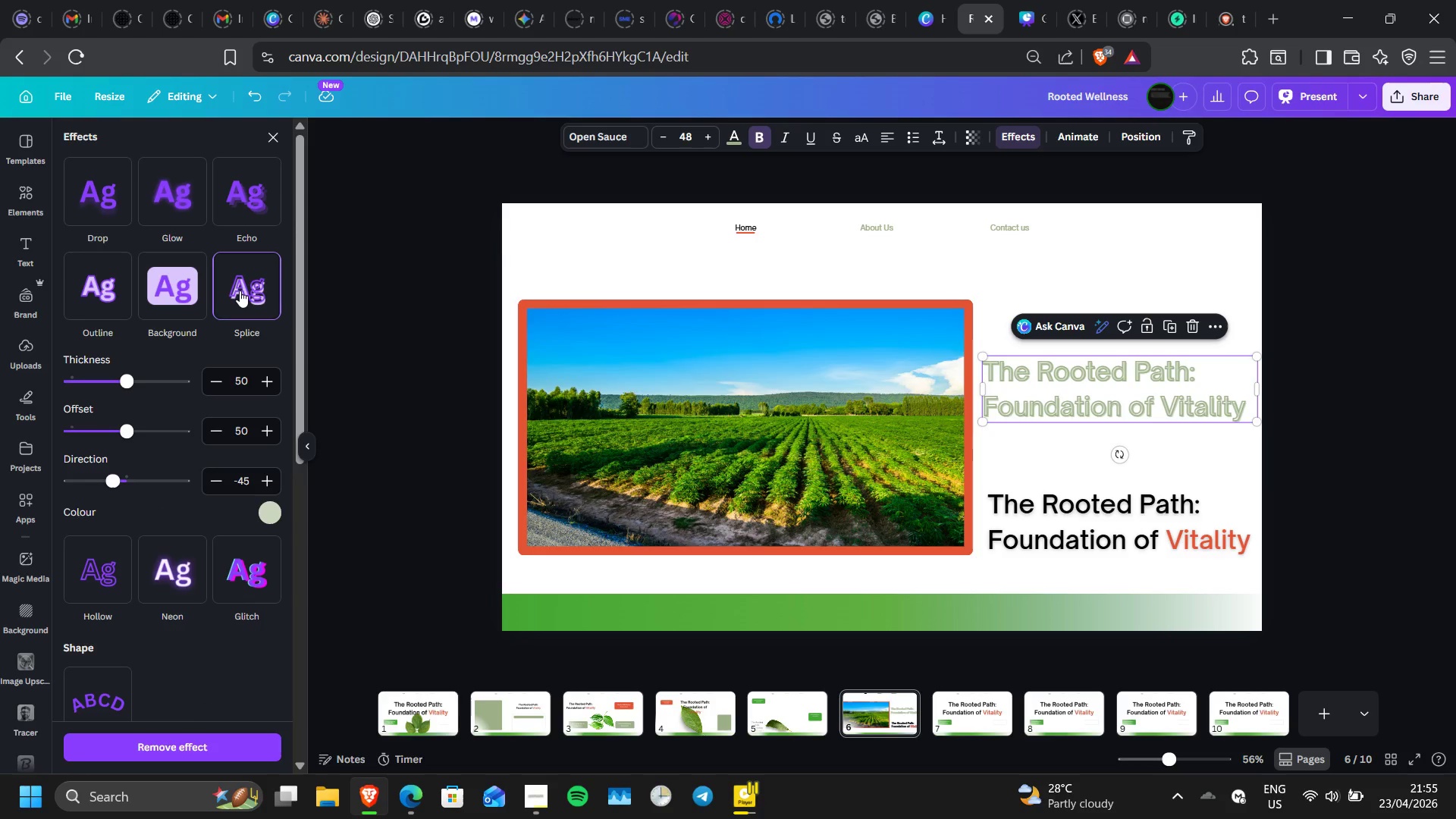 
scroll: coordinate [50, 548], scroll_direction: none, amount: 0.0
 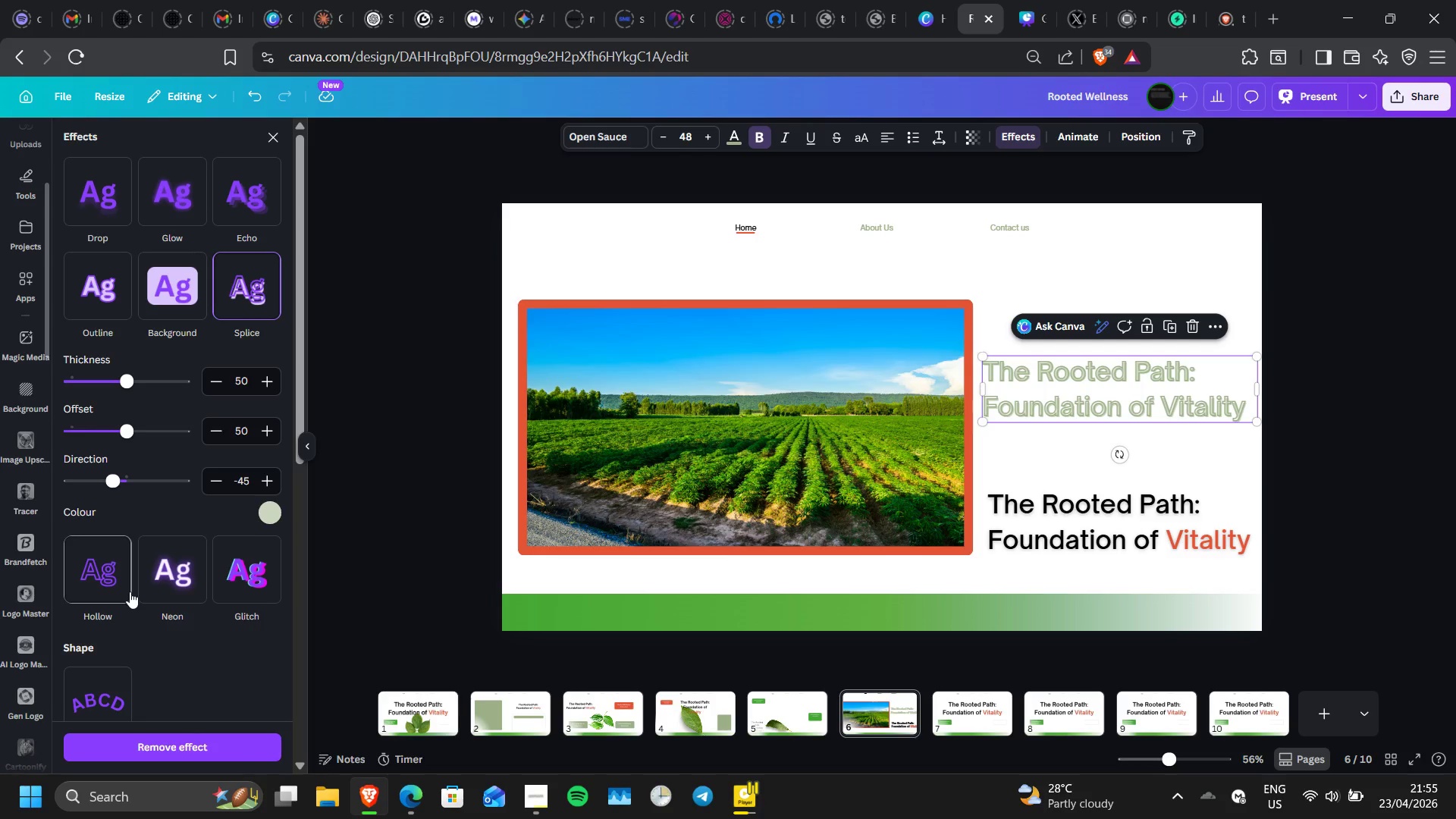 
scroll: coordinate [130, 592], scroll_direction: down, amount: 1.0
 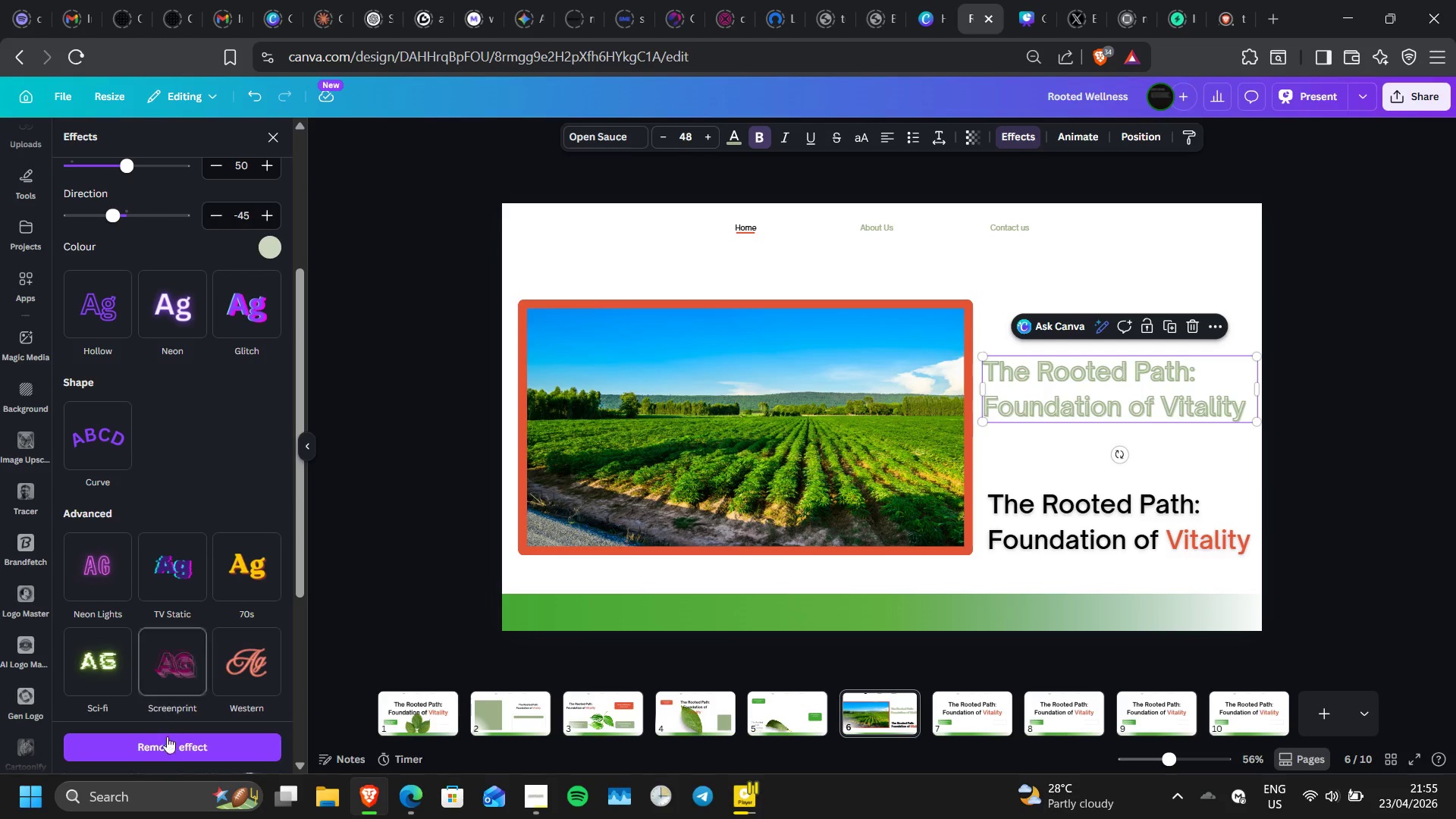 
left_click([167, 742])
 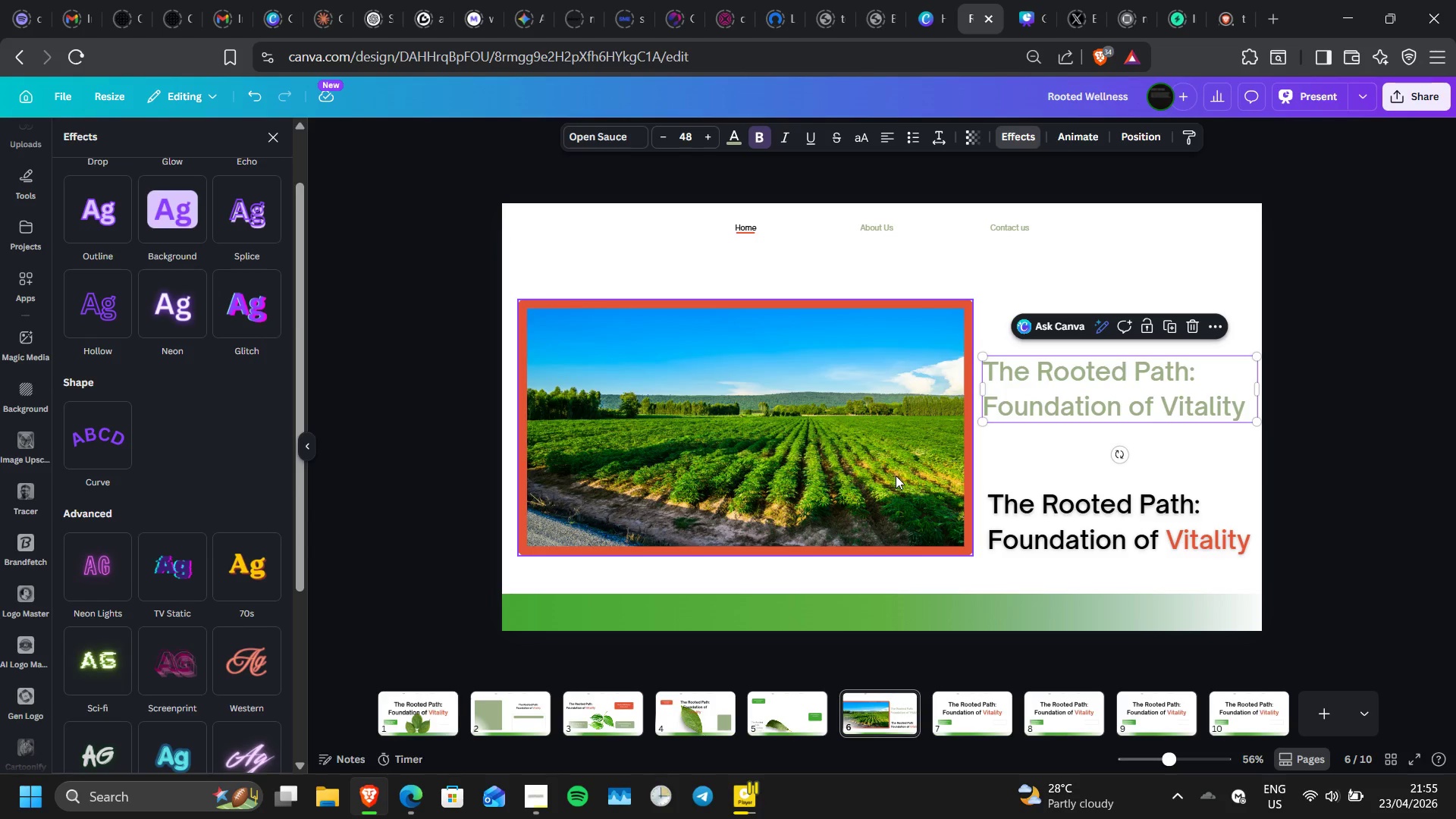 
wait(8.02)
 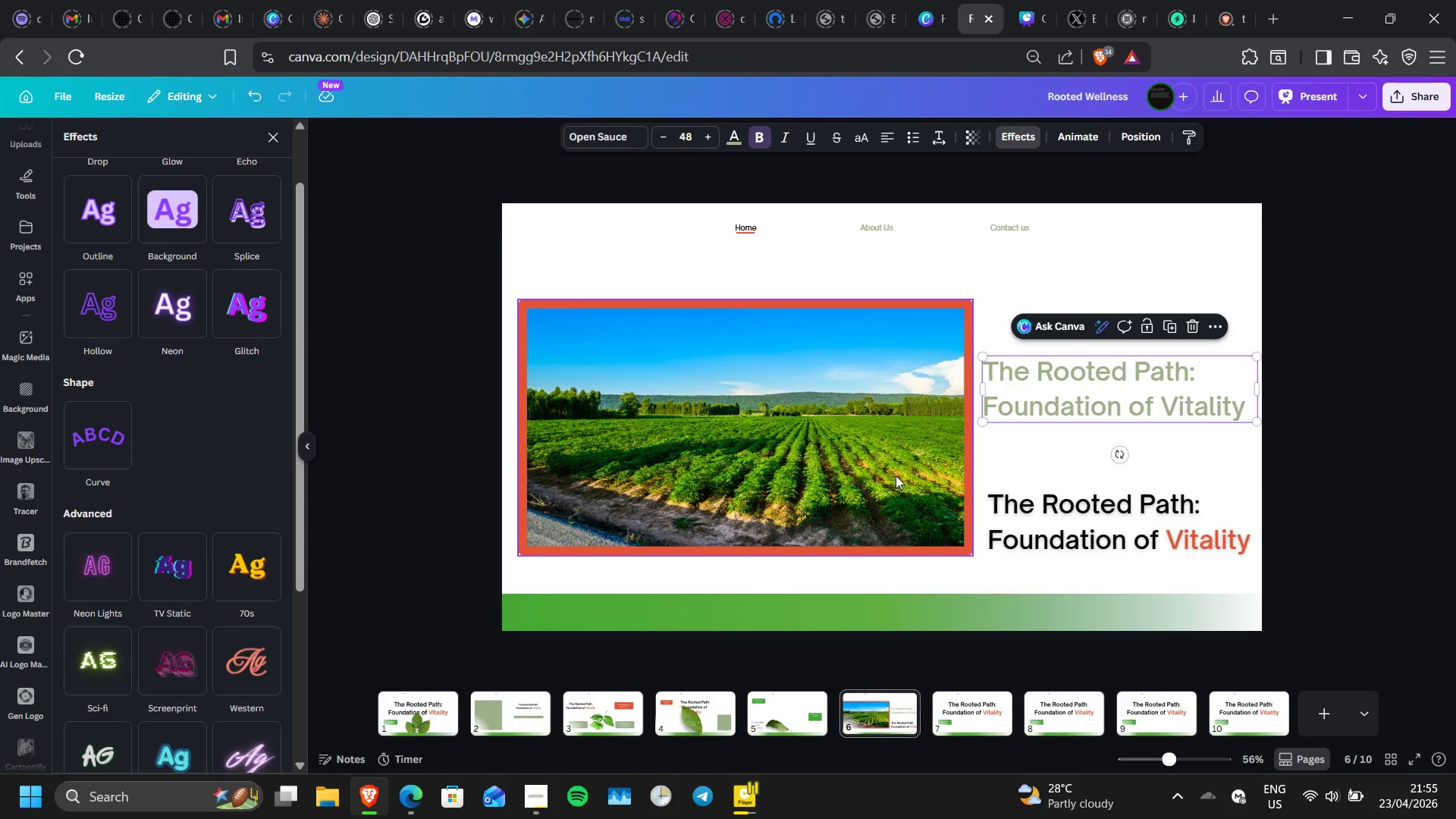 
left_click_drag(start_coordinate=[1257, 354], to_coordinate=[1154, 366])
 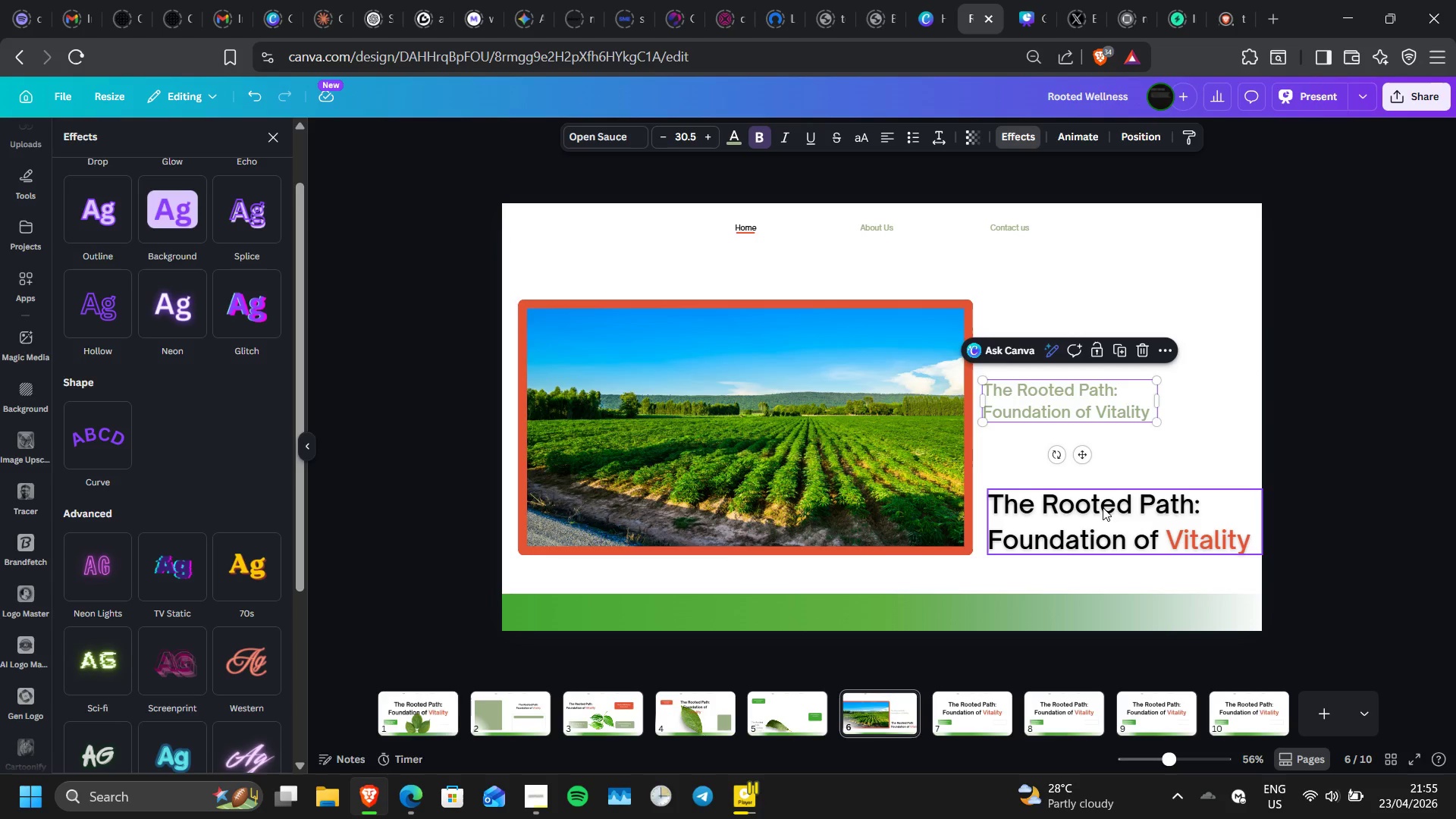 
left_click([1101, 510])
 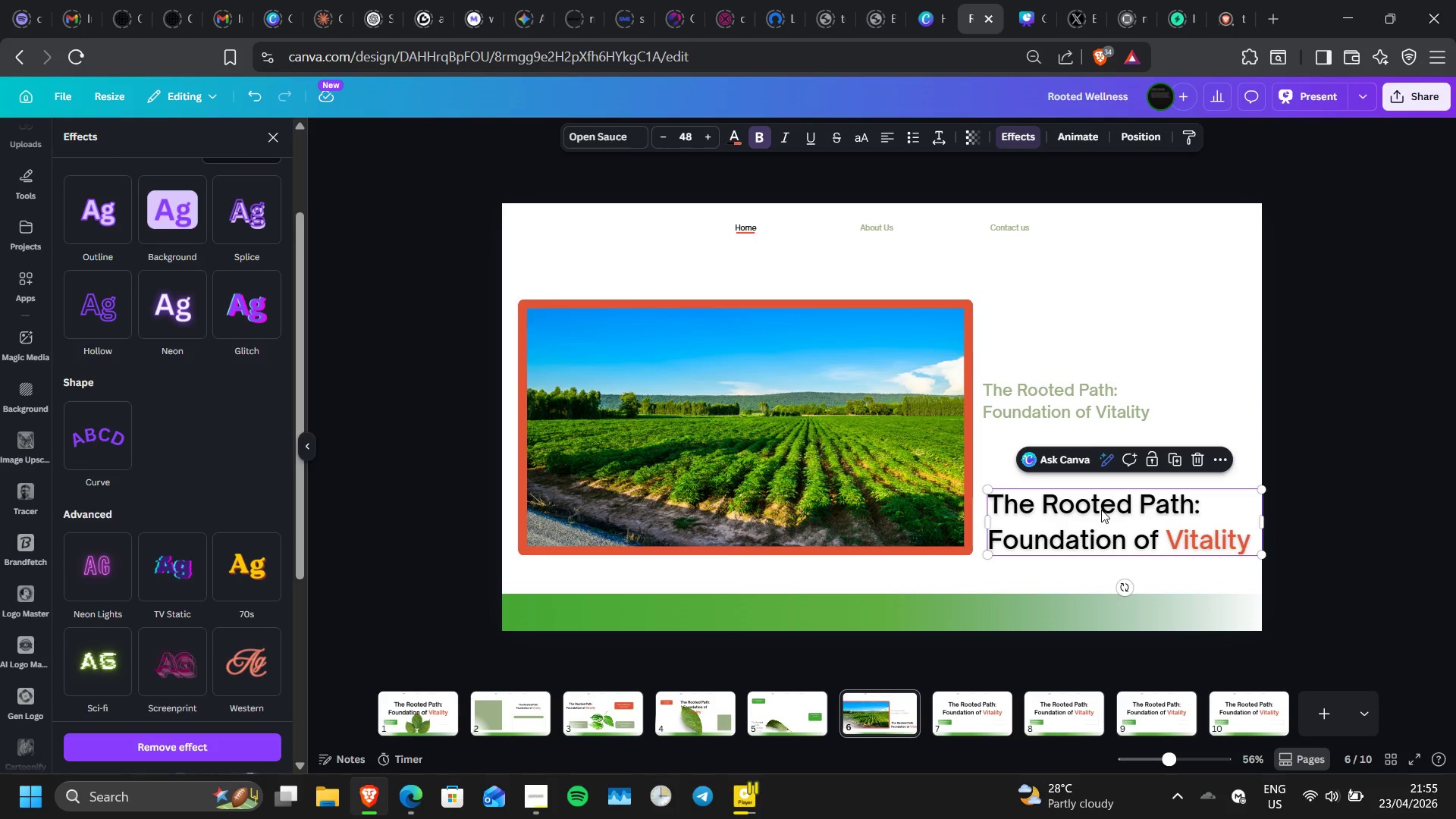 
key(Delete)
 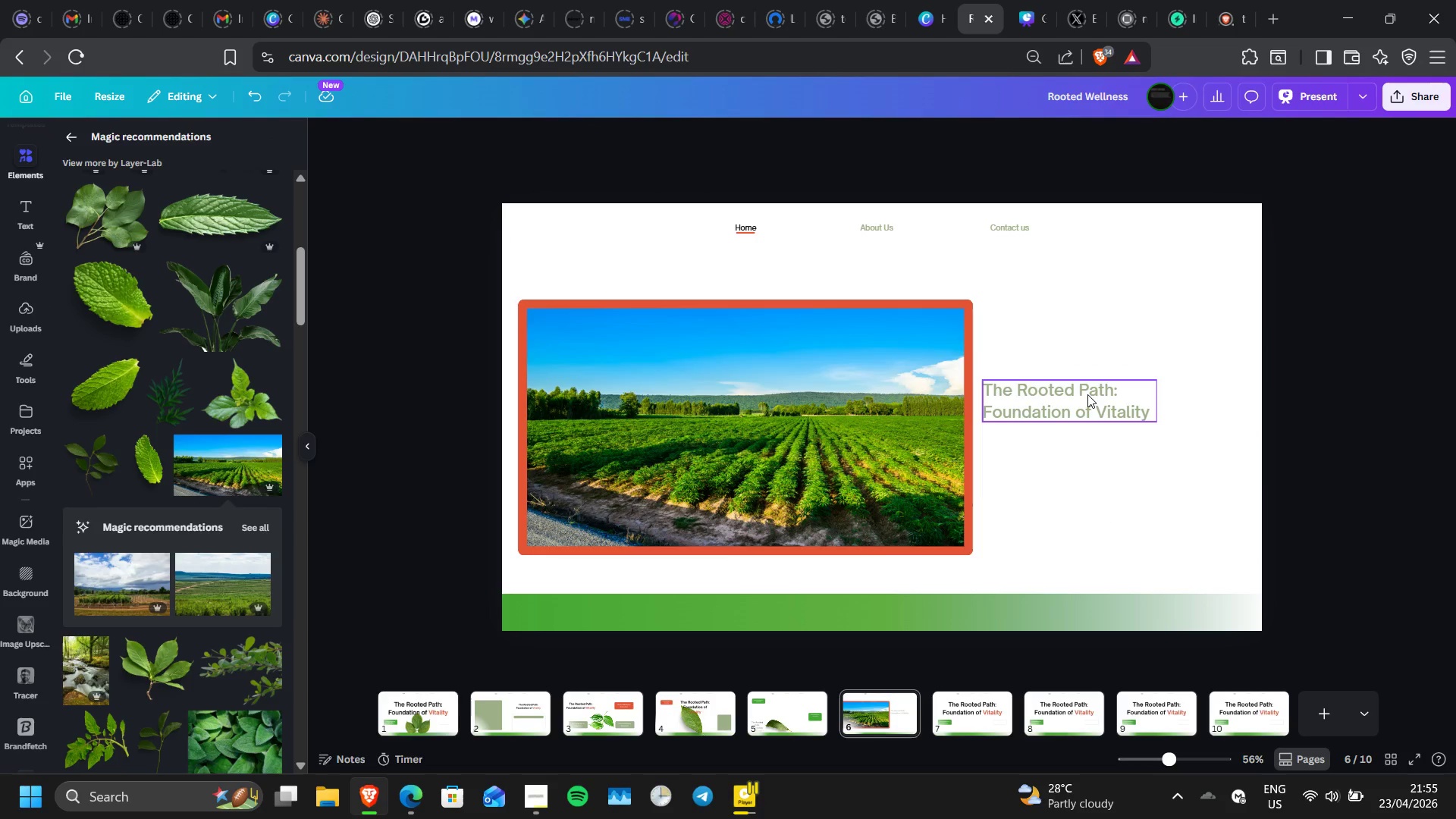 
left_click_drag(start_coordinate=[1087, 394], to_coordinate=[1094, 526])
 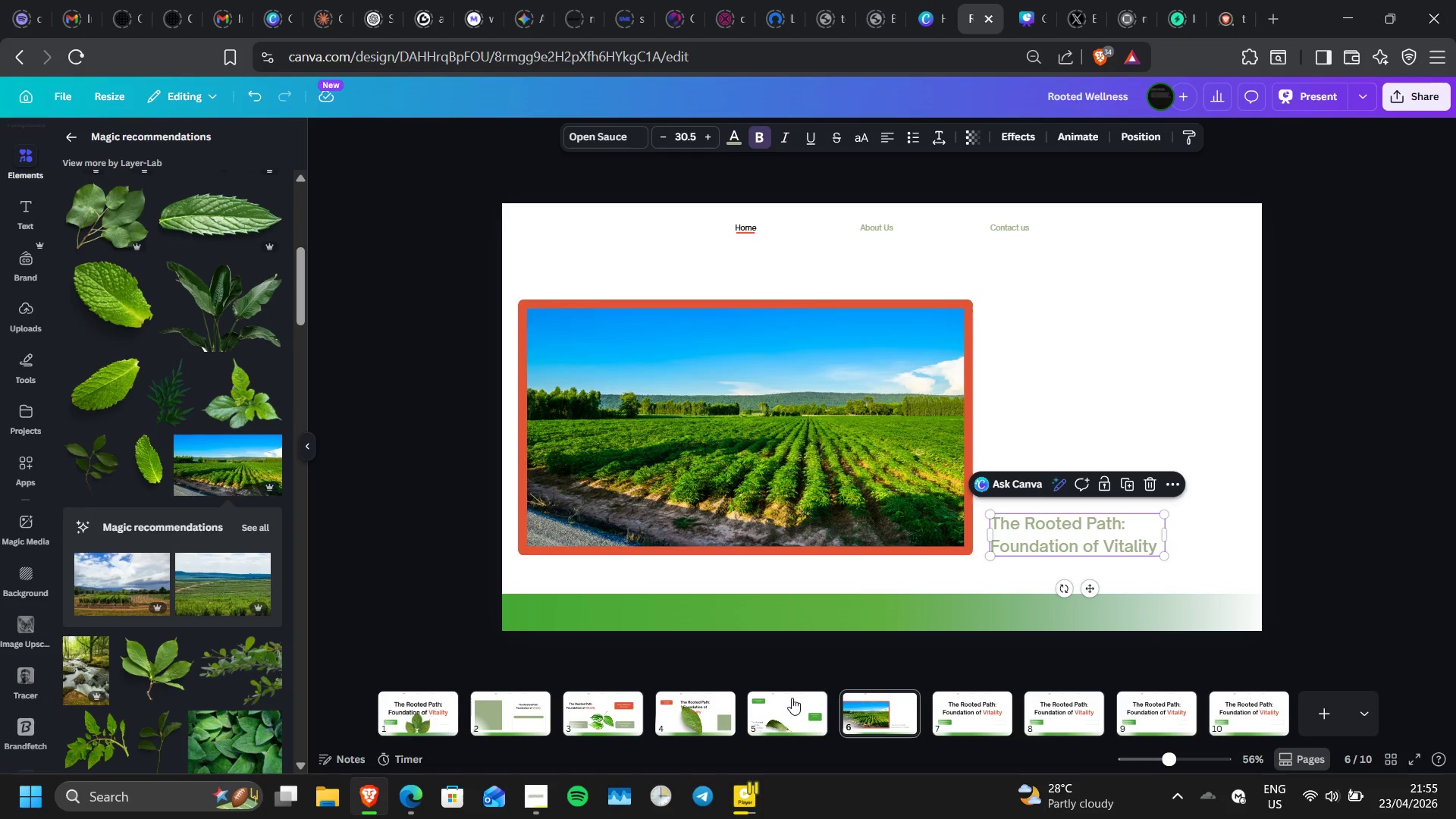 
left_click([785, 724])
 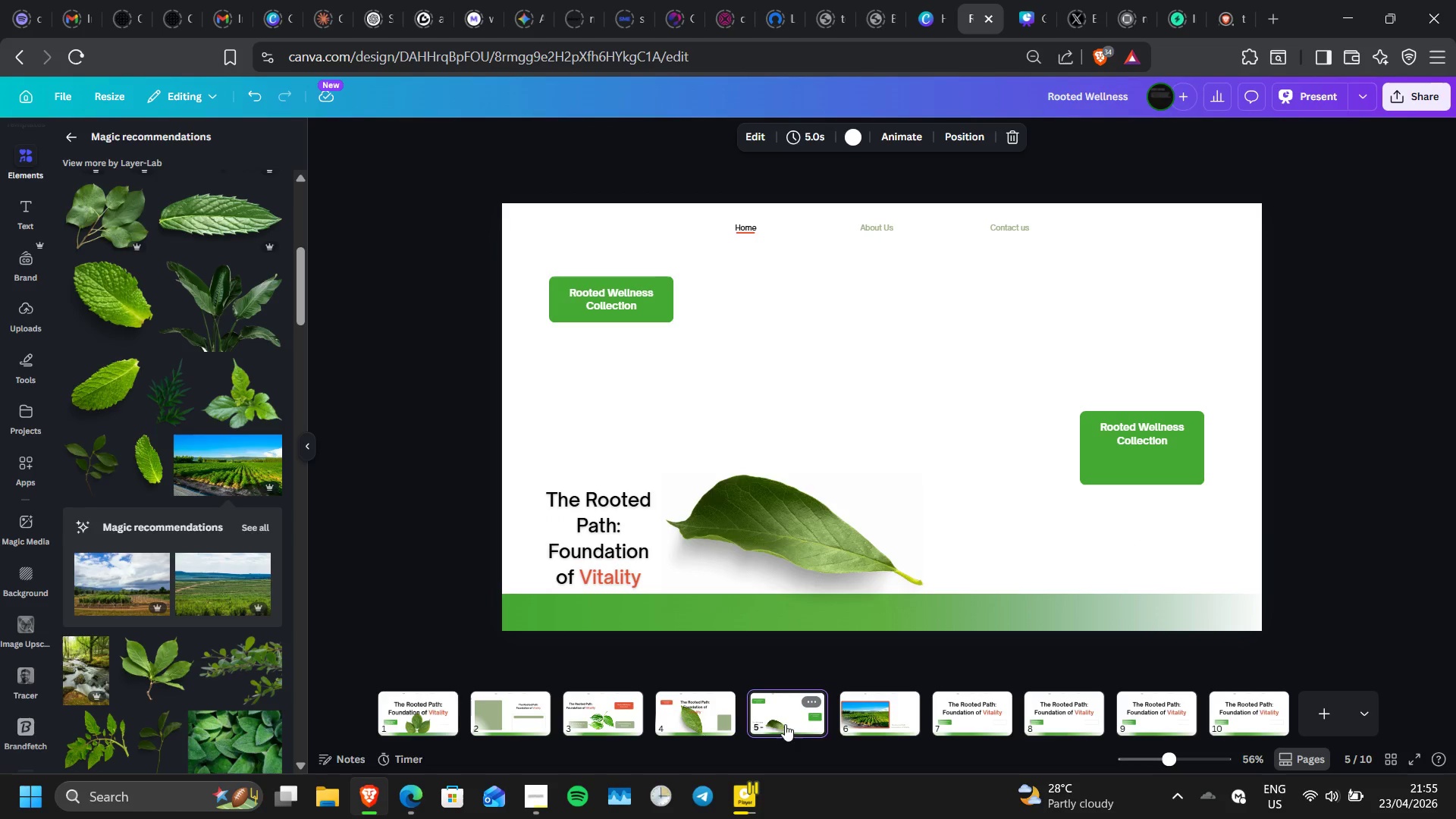 
left_click([847, 724])
 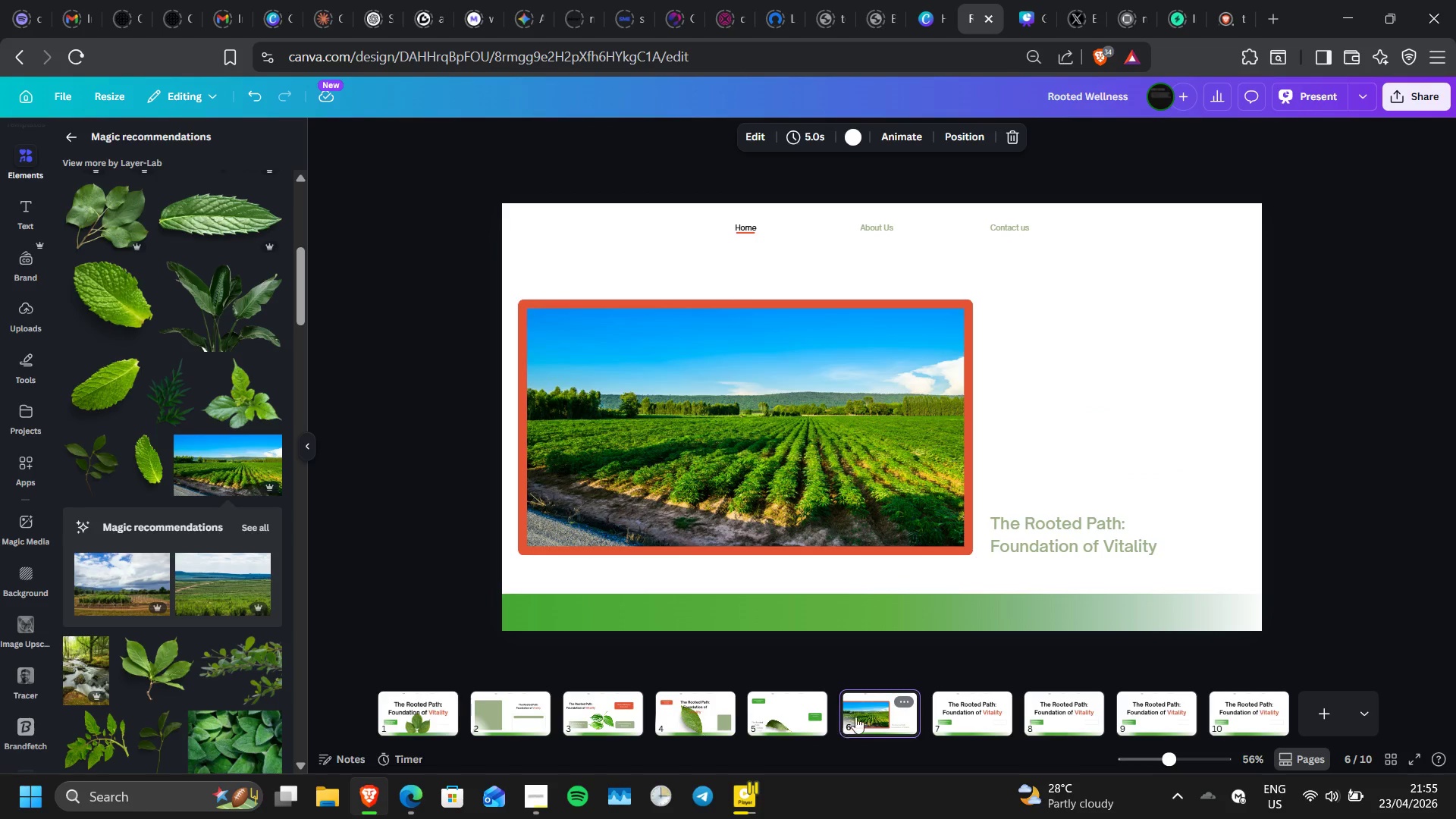 
mouse_move([1003, 522])
 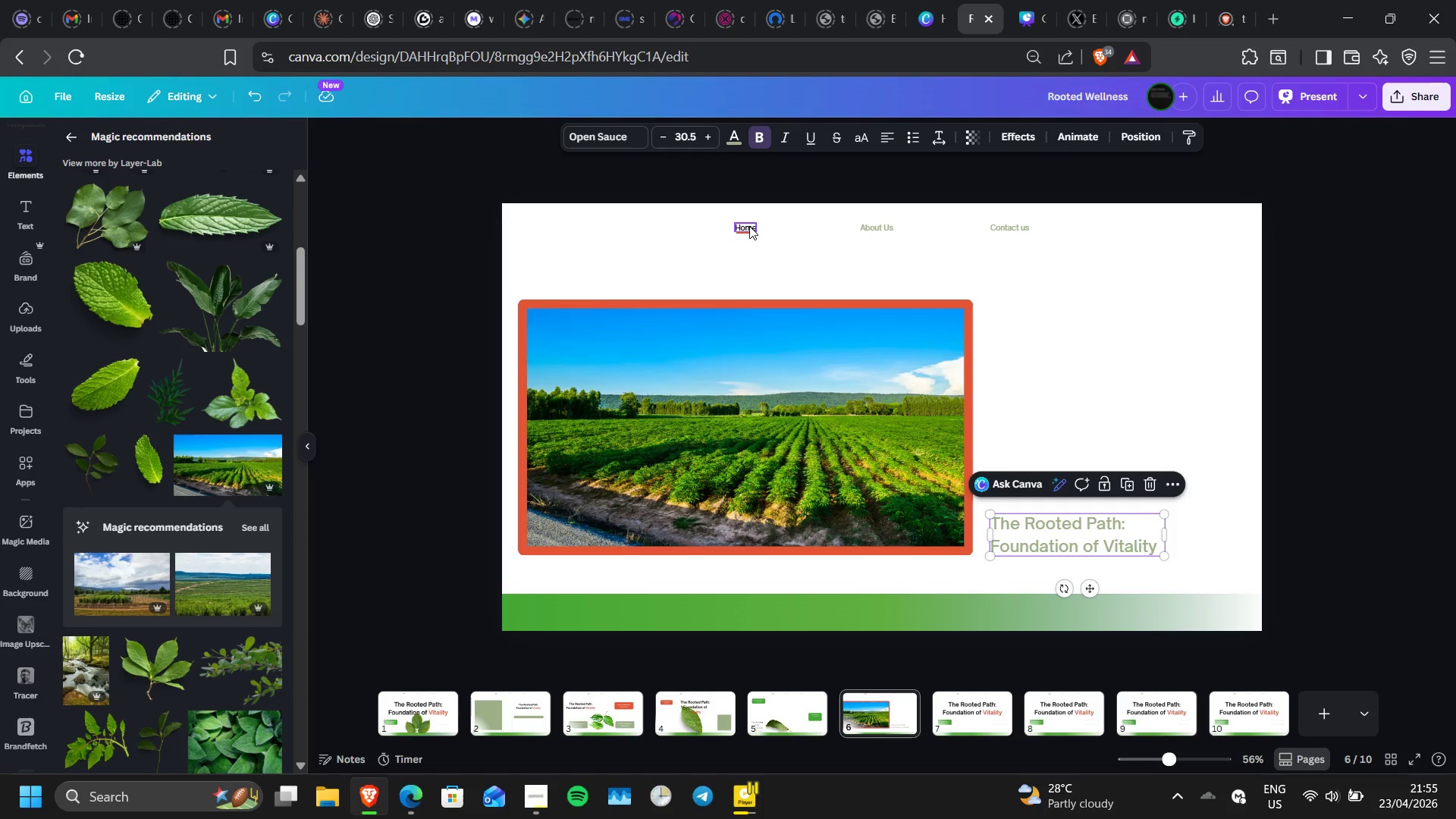 
wait(5.22)
 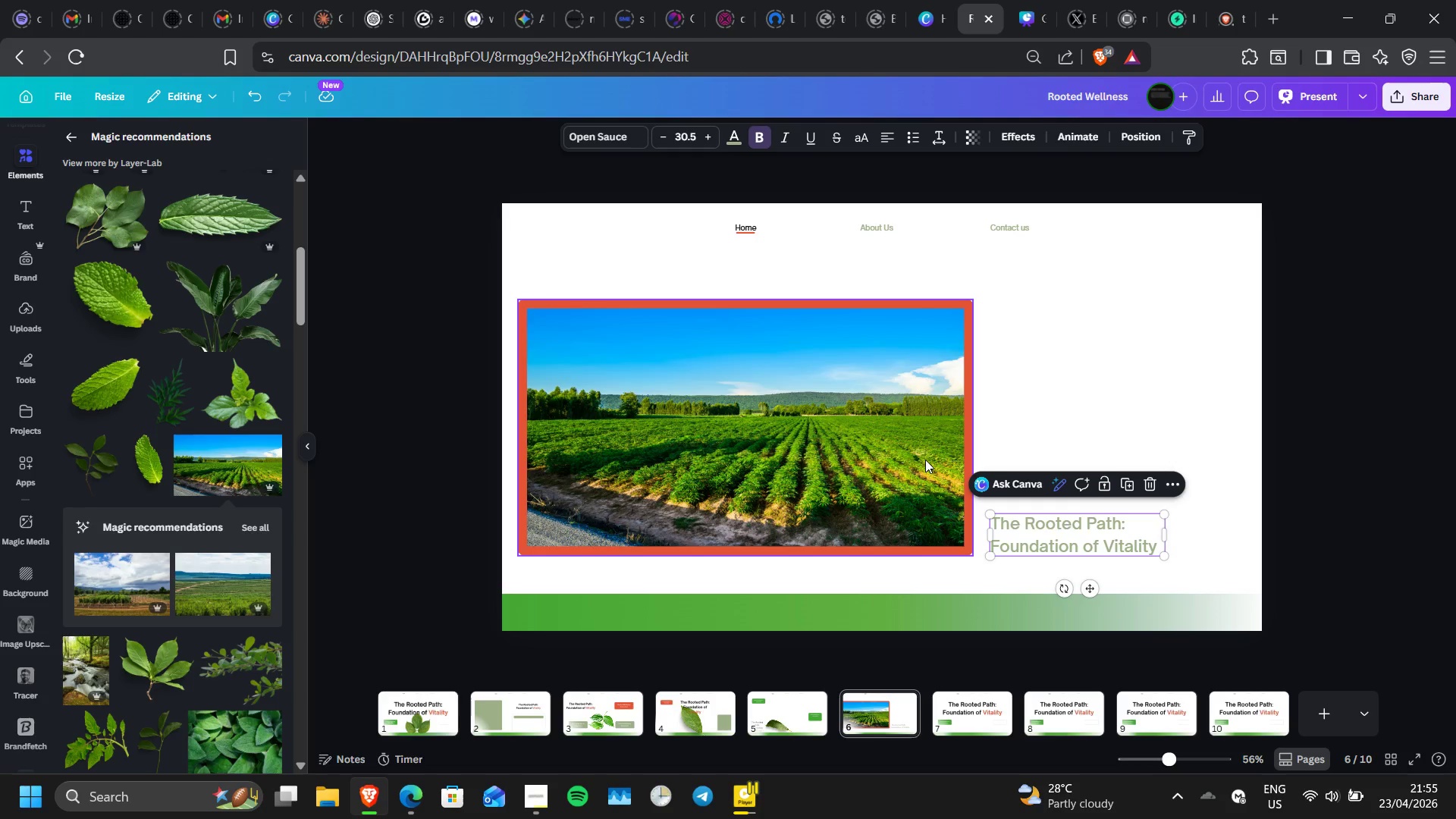 
left_click([749, 226])
 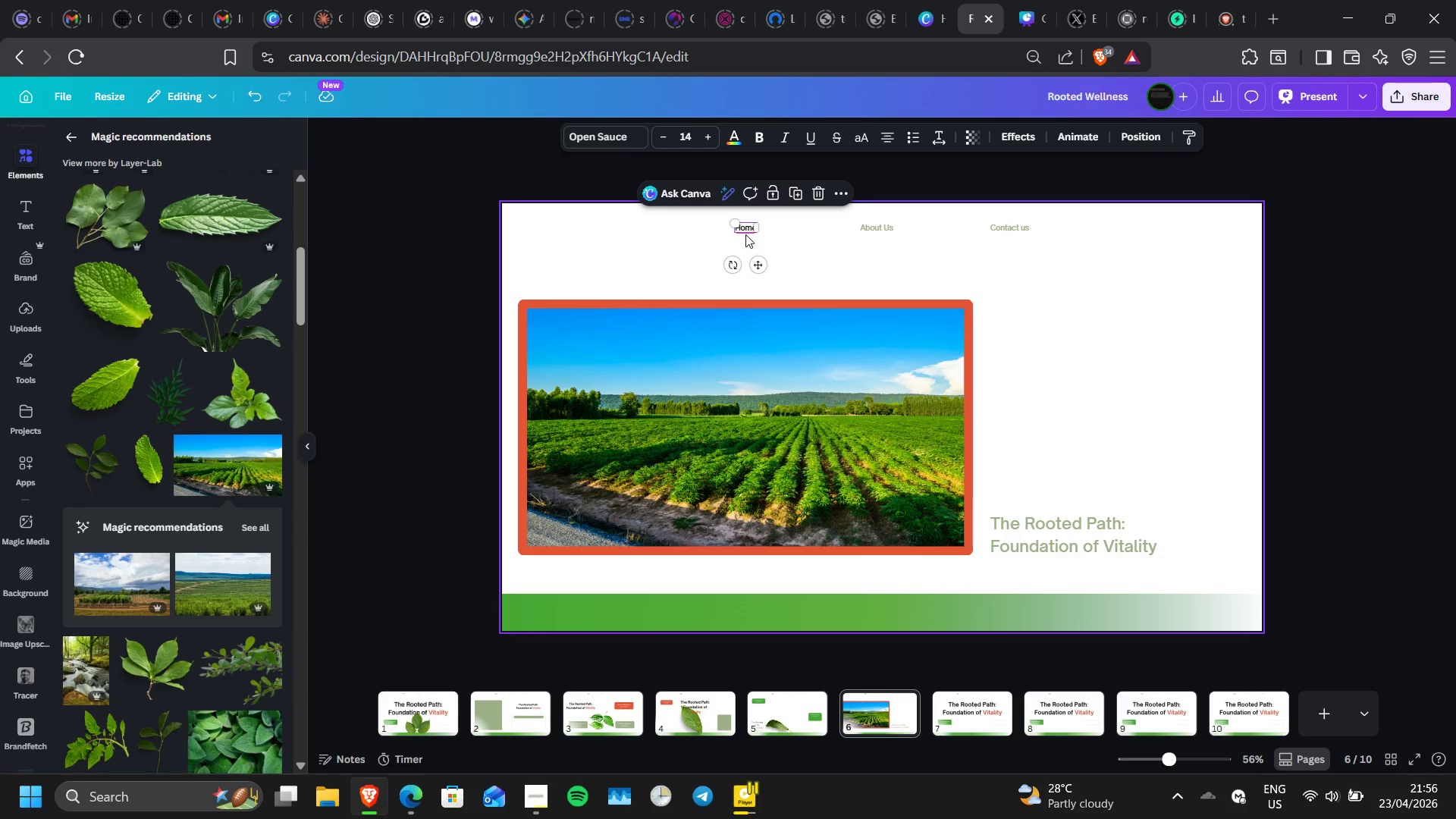 
left_click([745, 234])
 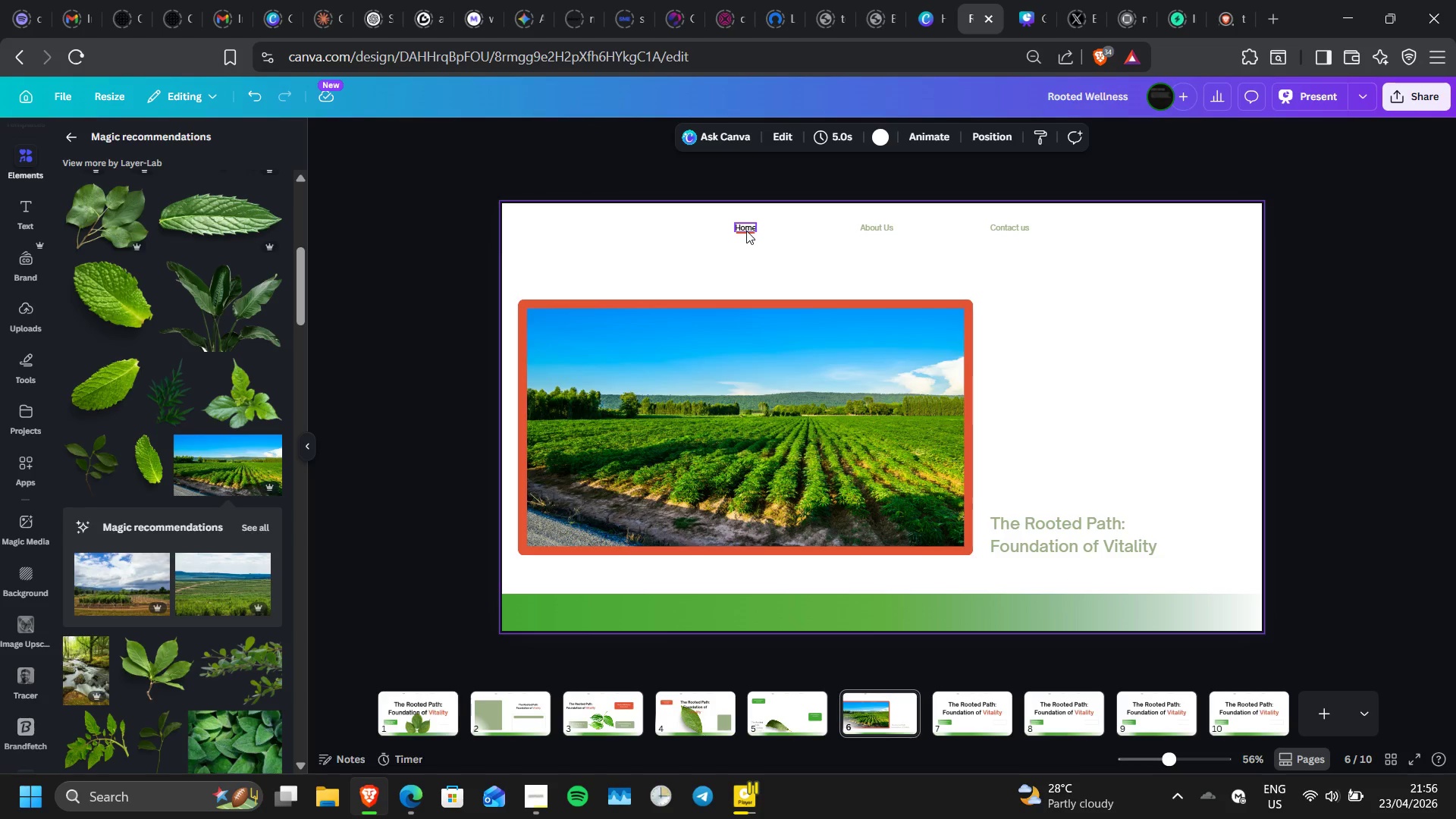 
key(Control+ControlLeft)
 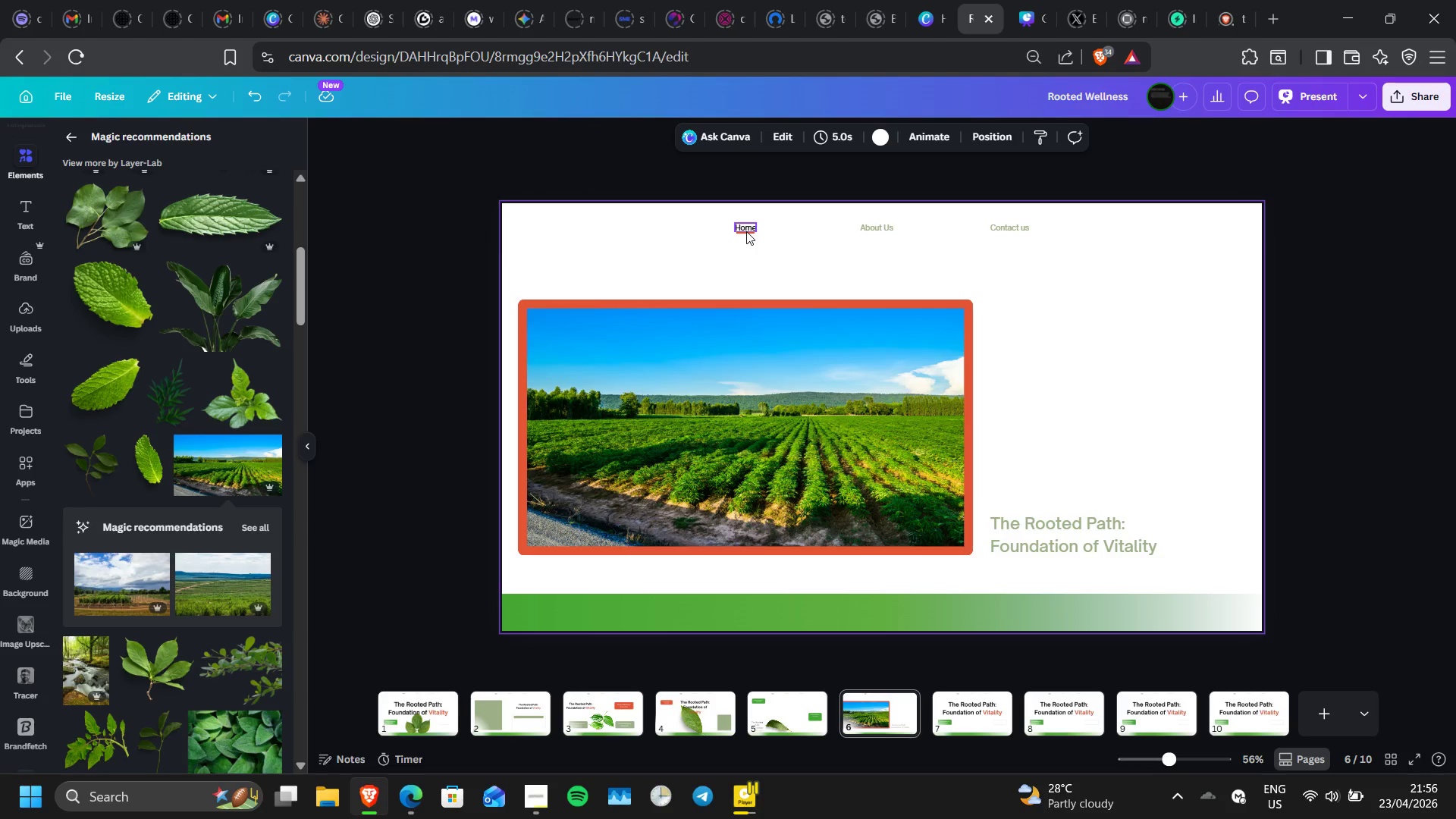 
key(Control+ControlLeft)
 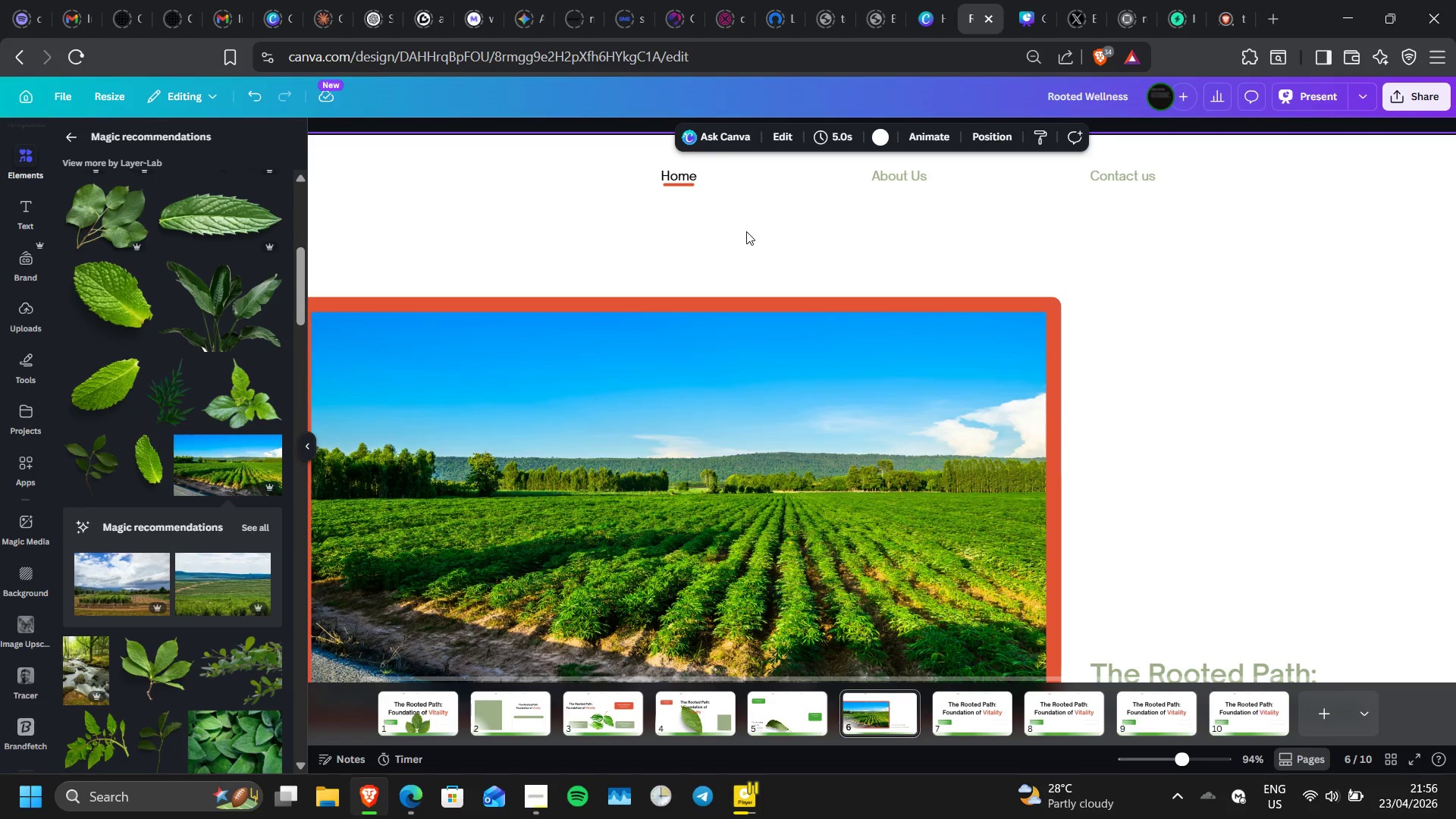 
scroll: coordinate [746, 231], scroll_direction: up, amount: 2.0
 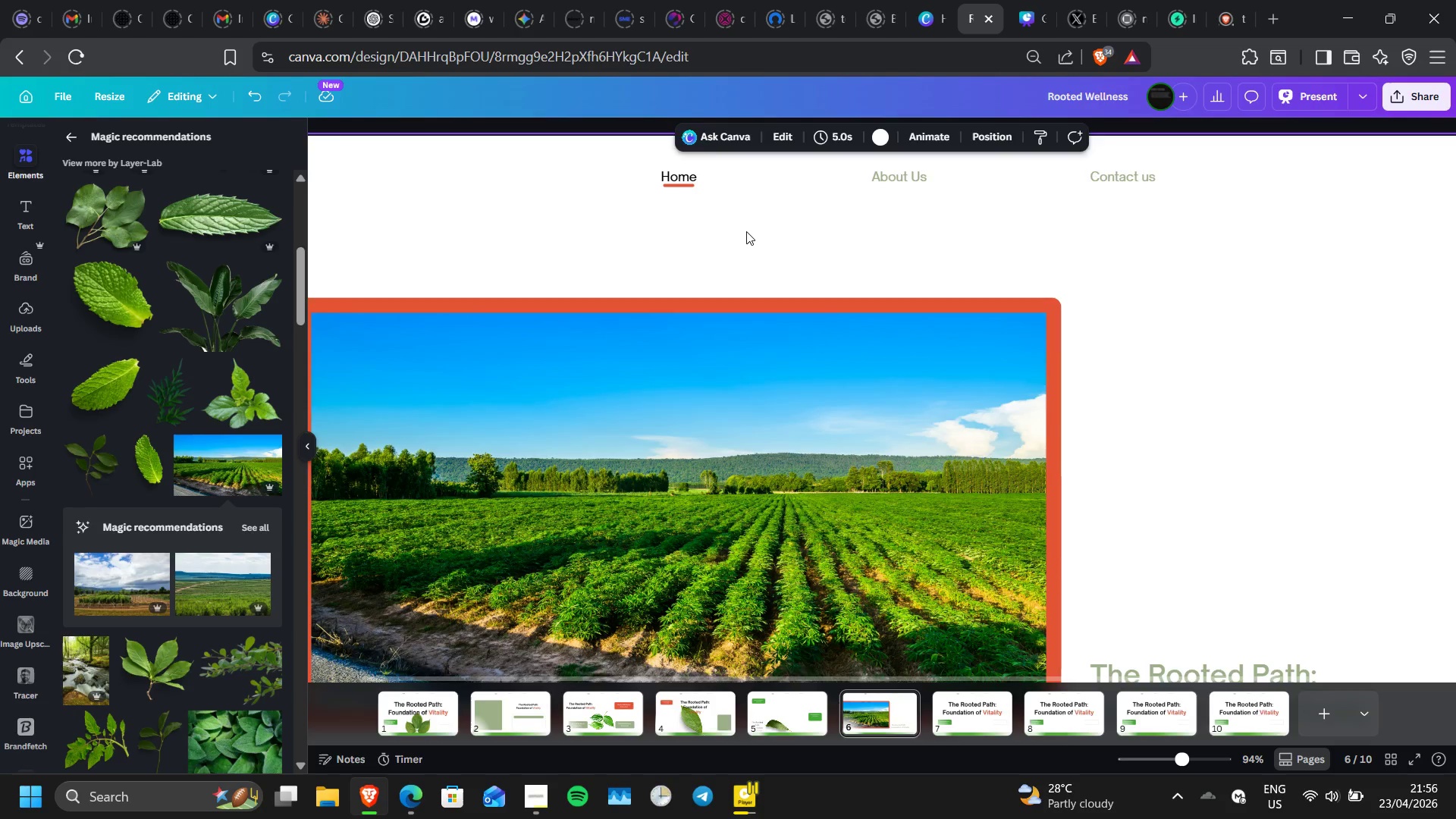 
scroll: coordinate [746, 231], scroll_direction: none, amount: 0.0
 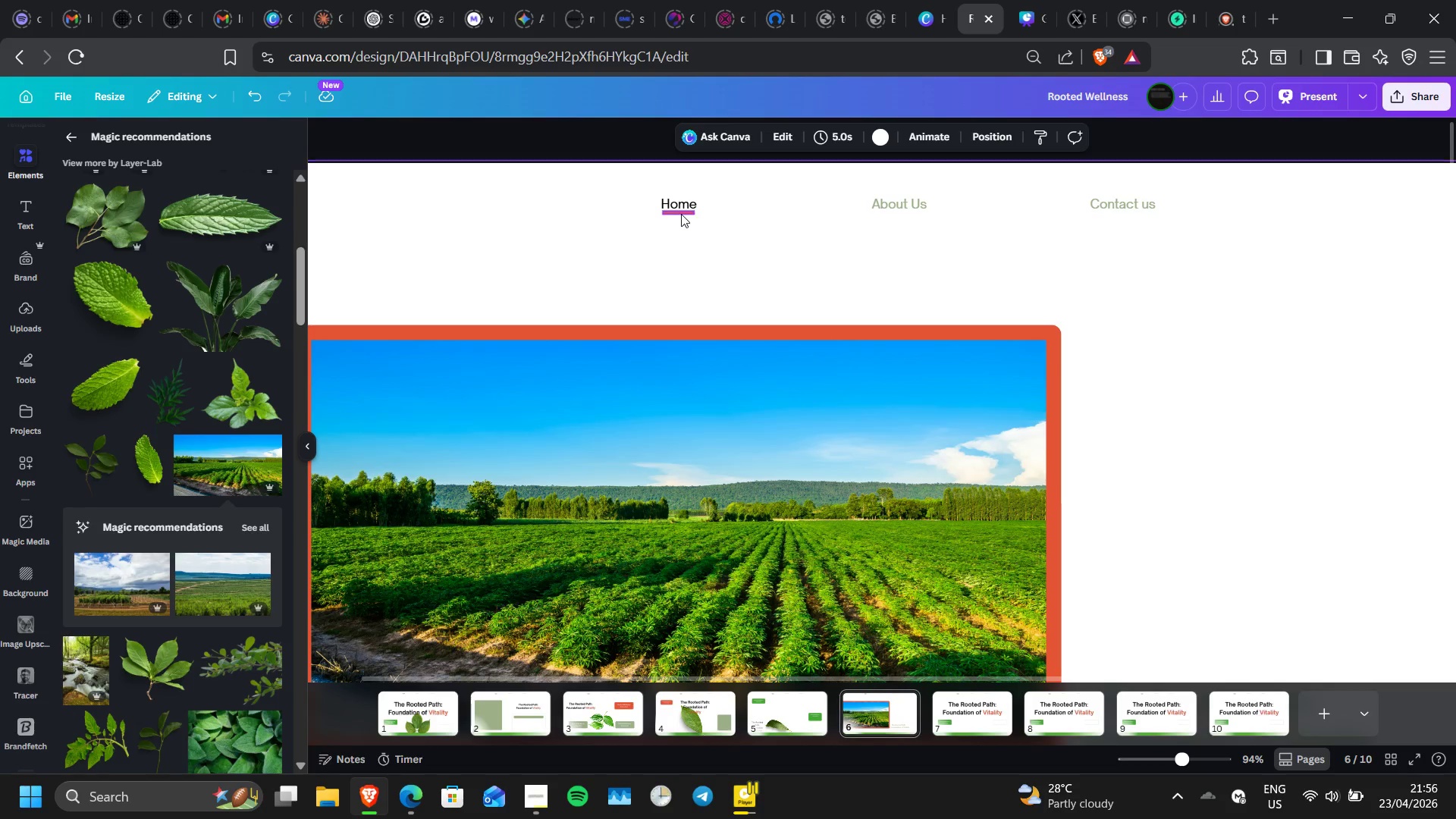 
left_click([681, 213])
 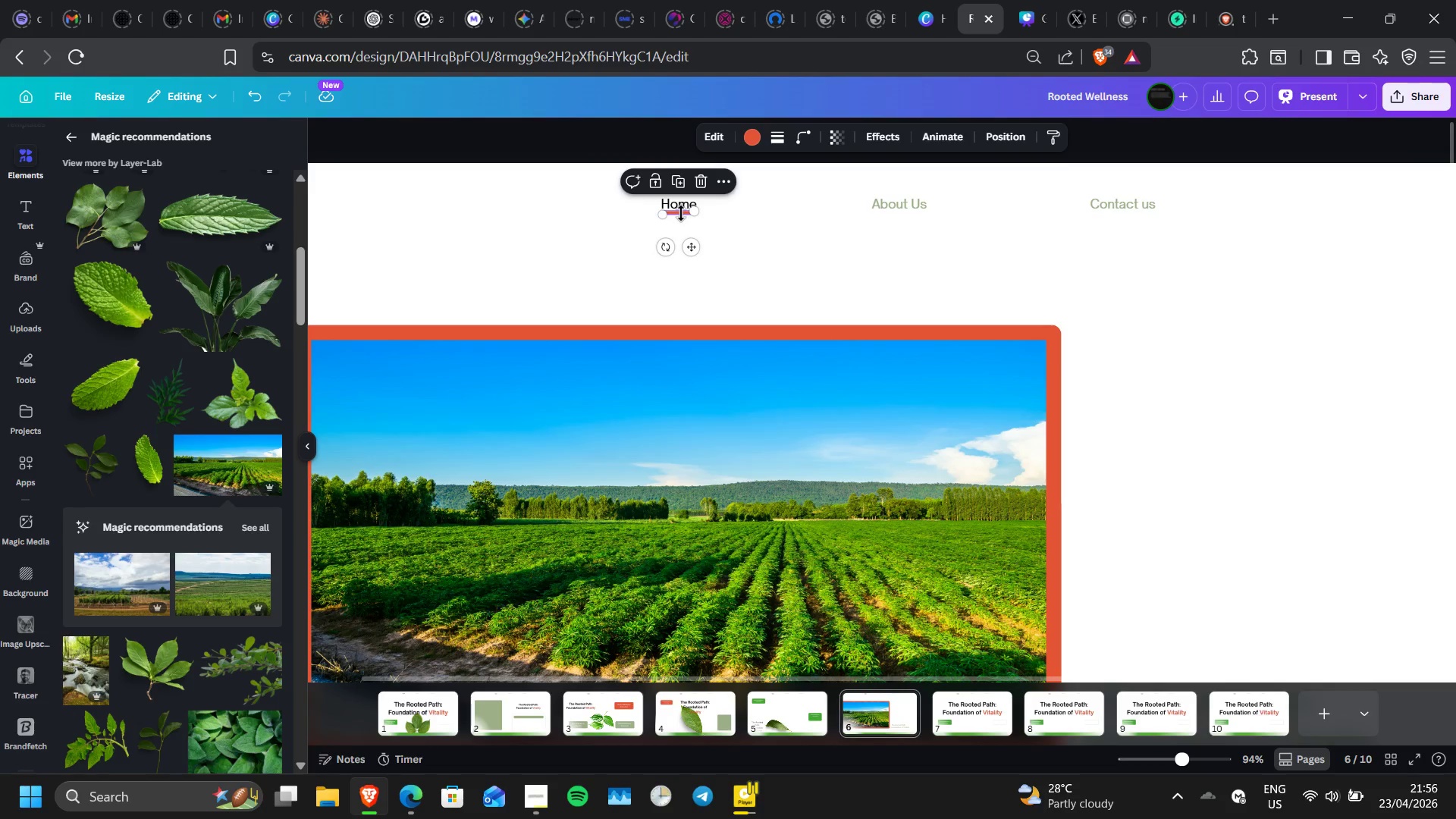 
hold_key(key=ControlLeft, duration=1.5)
 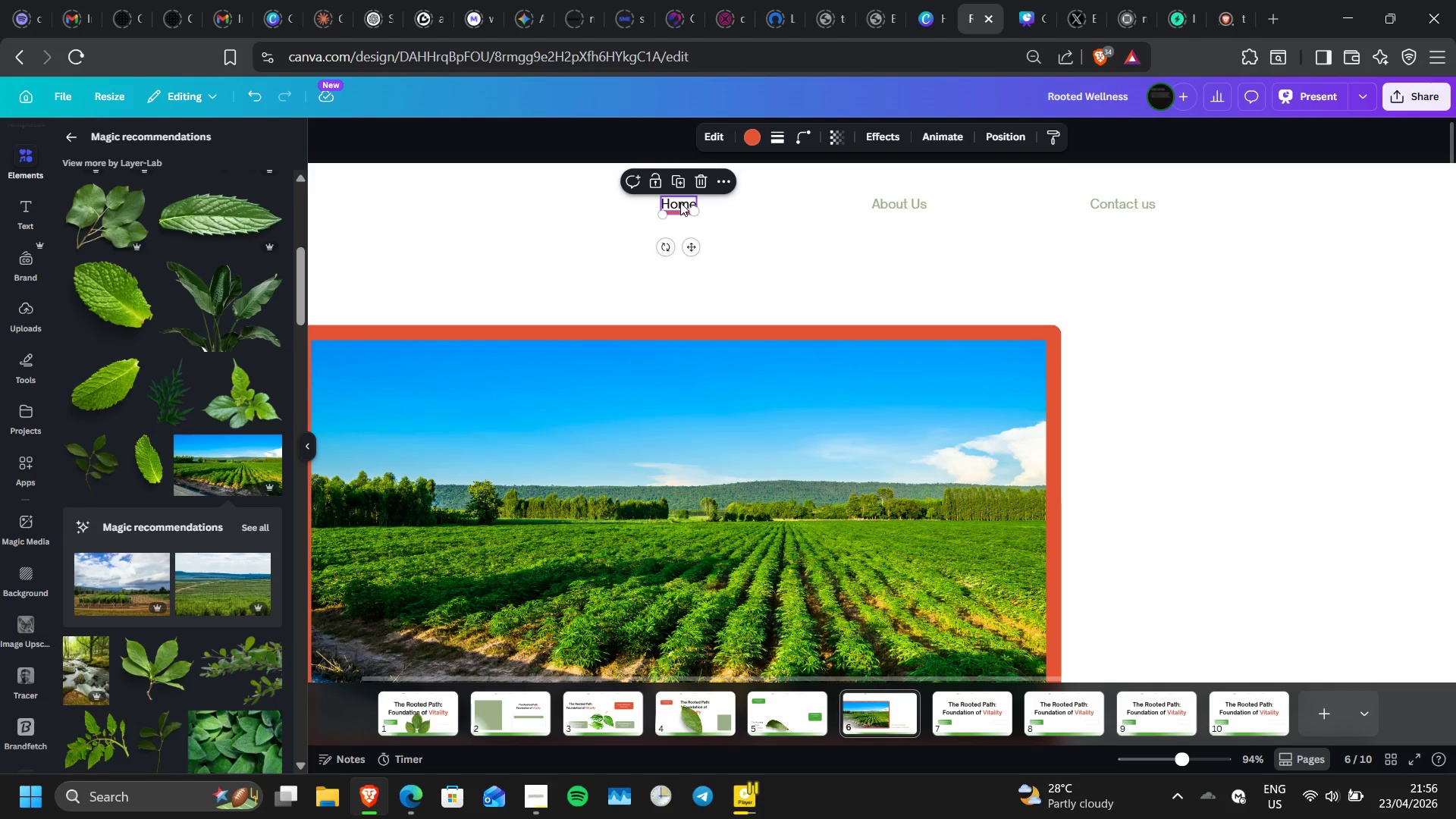 
hold_key(key=ControlLeft, duration=0.61)
 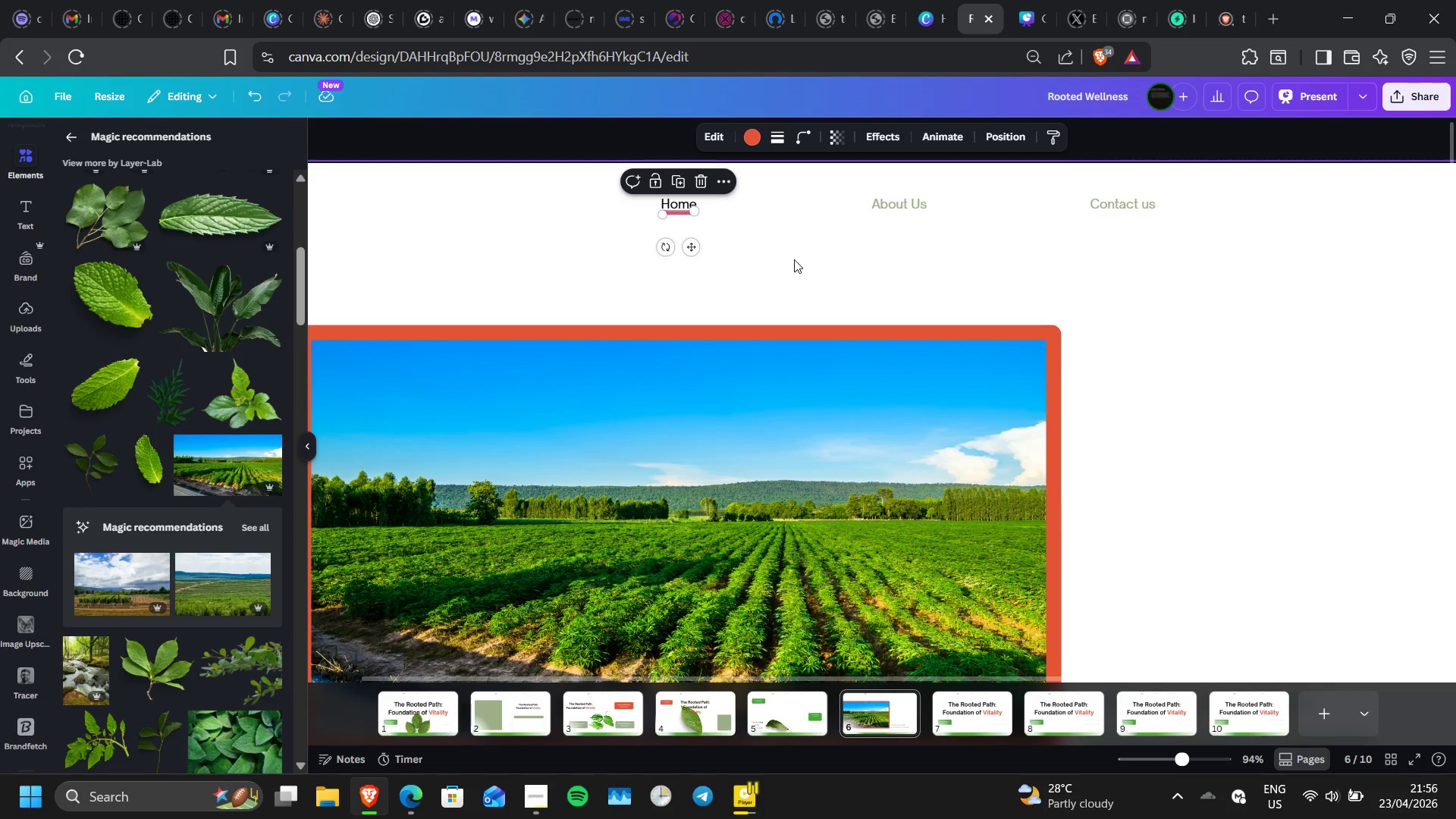 
key(Control+ControlLeft)
 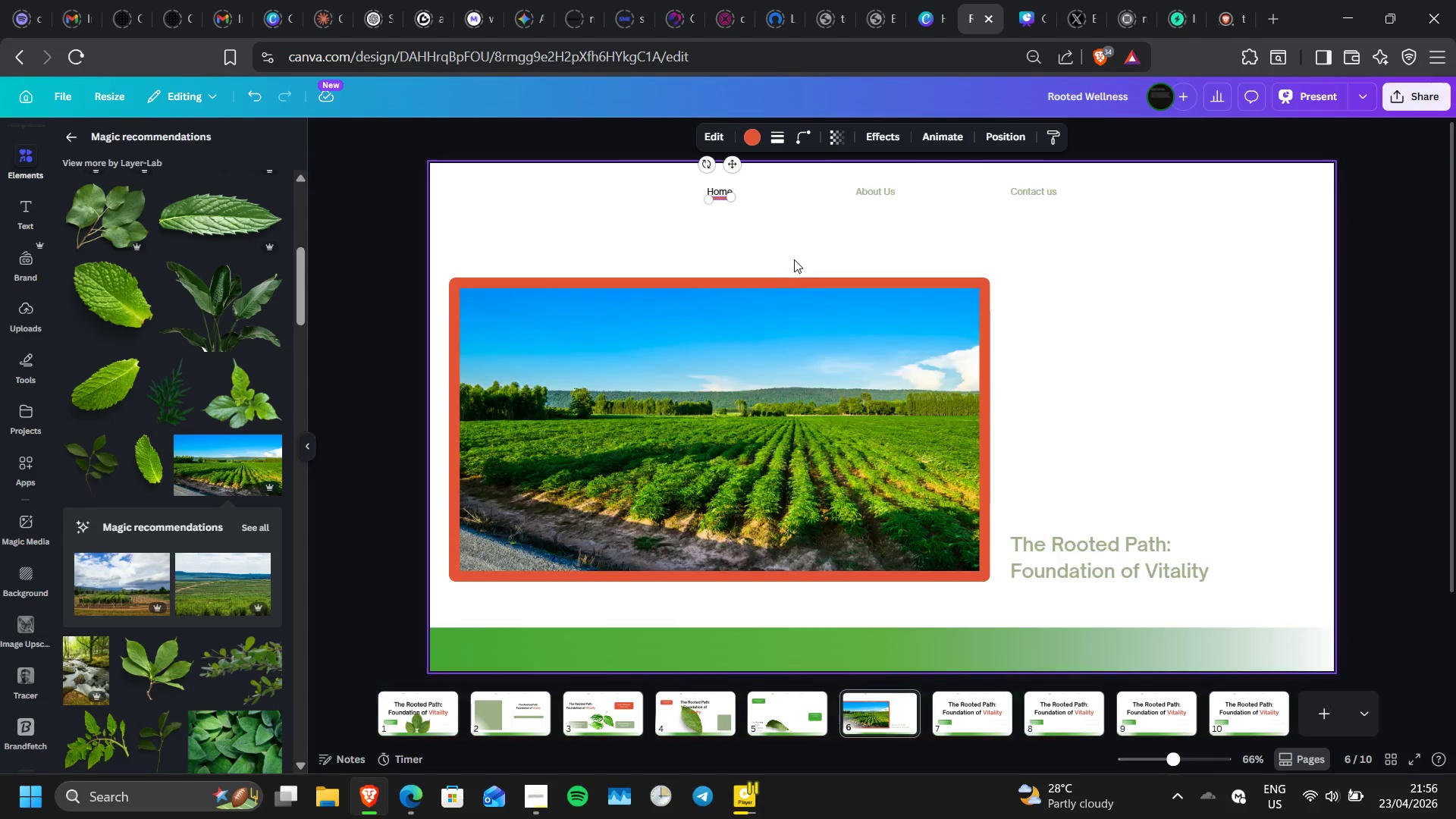 
scroll: coordinate [794, 259], scroll_direction: down, amount: 1.0
 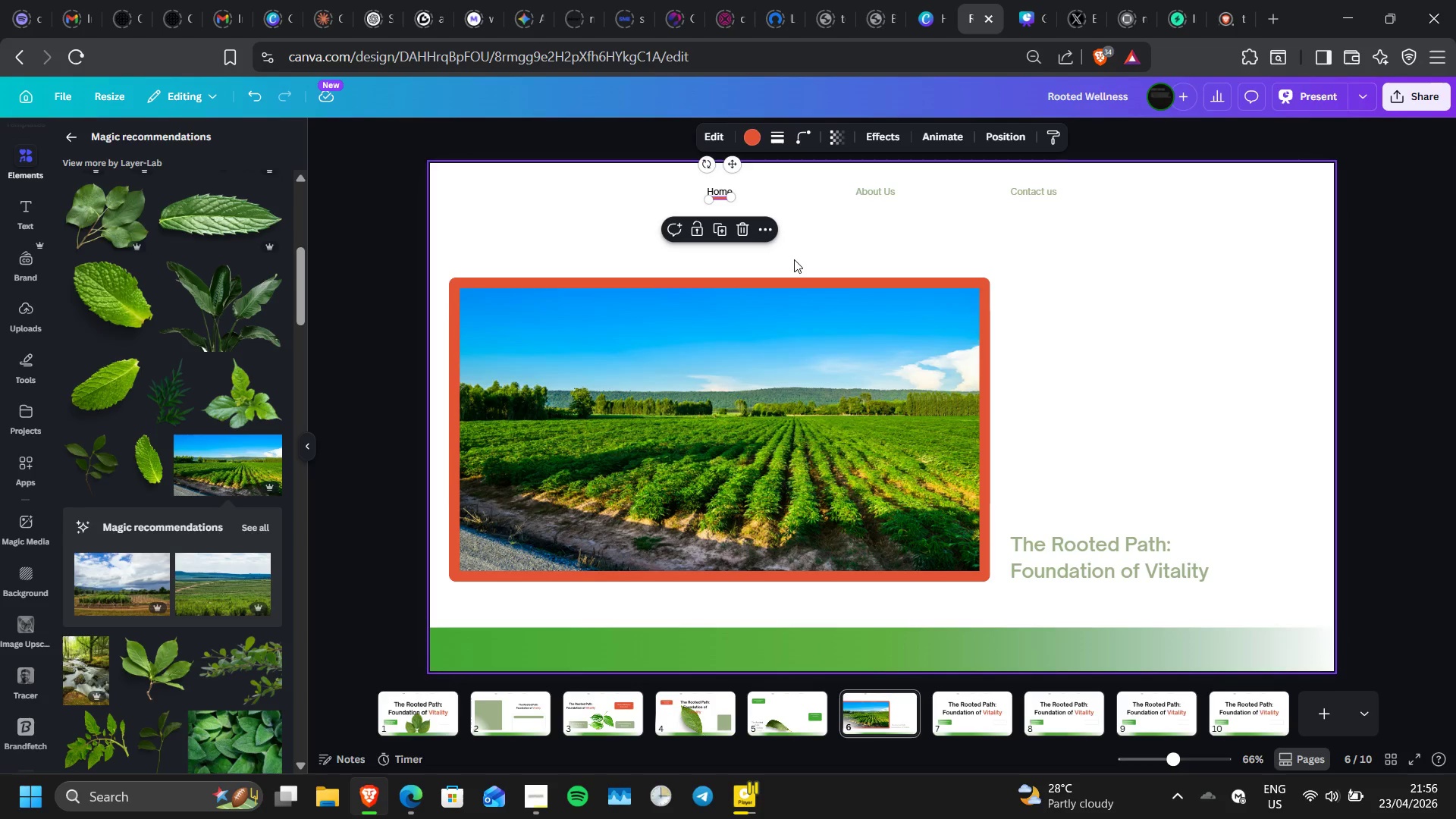 
scroll: coordinate [794, 259], scroll_direction: none, amount: 0.0
 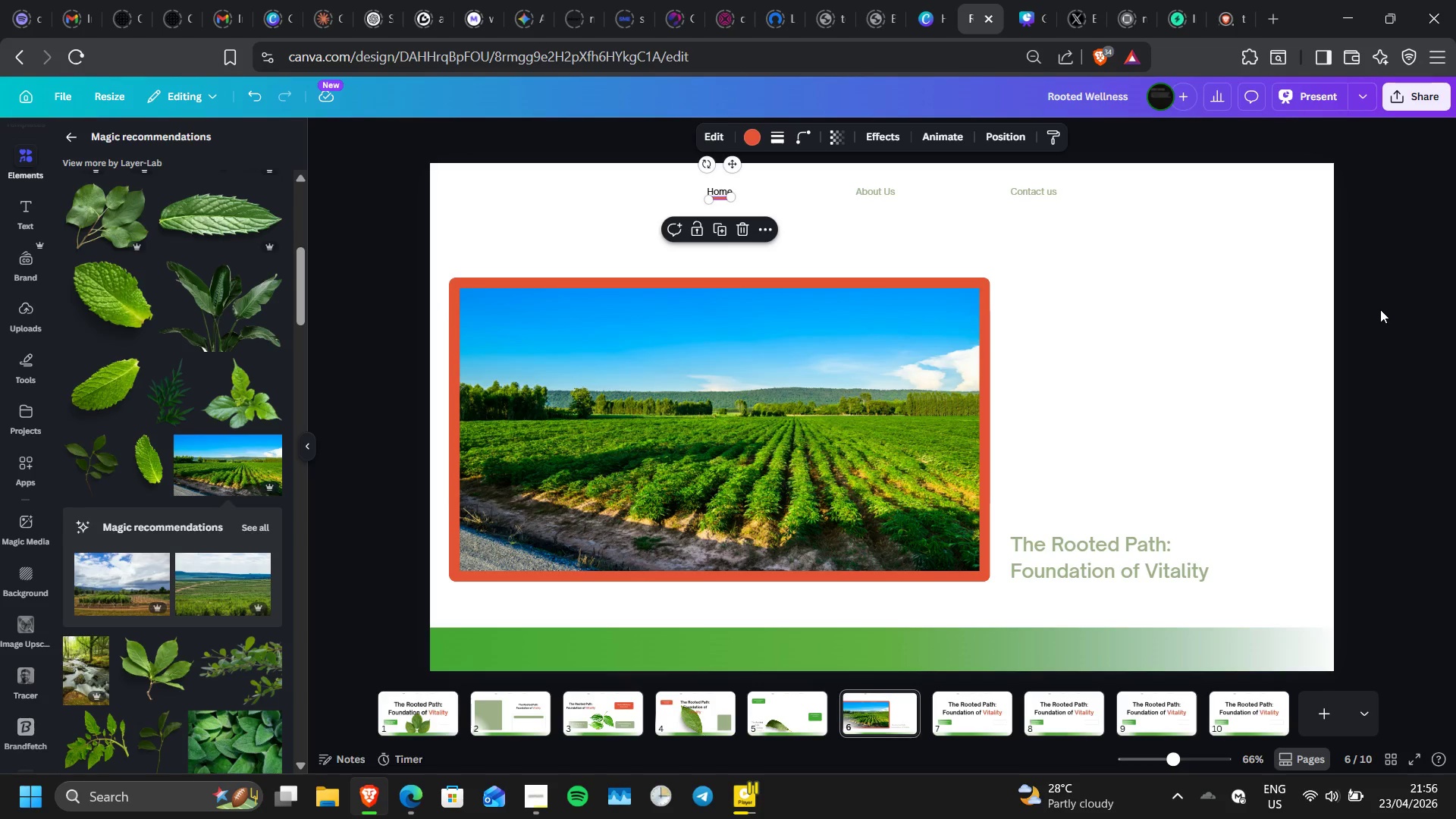 
left_click([1380, 309])
 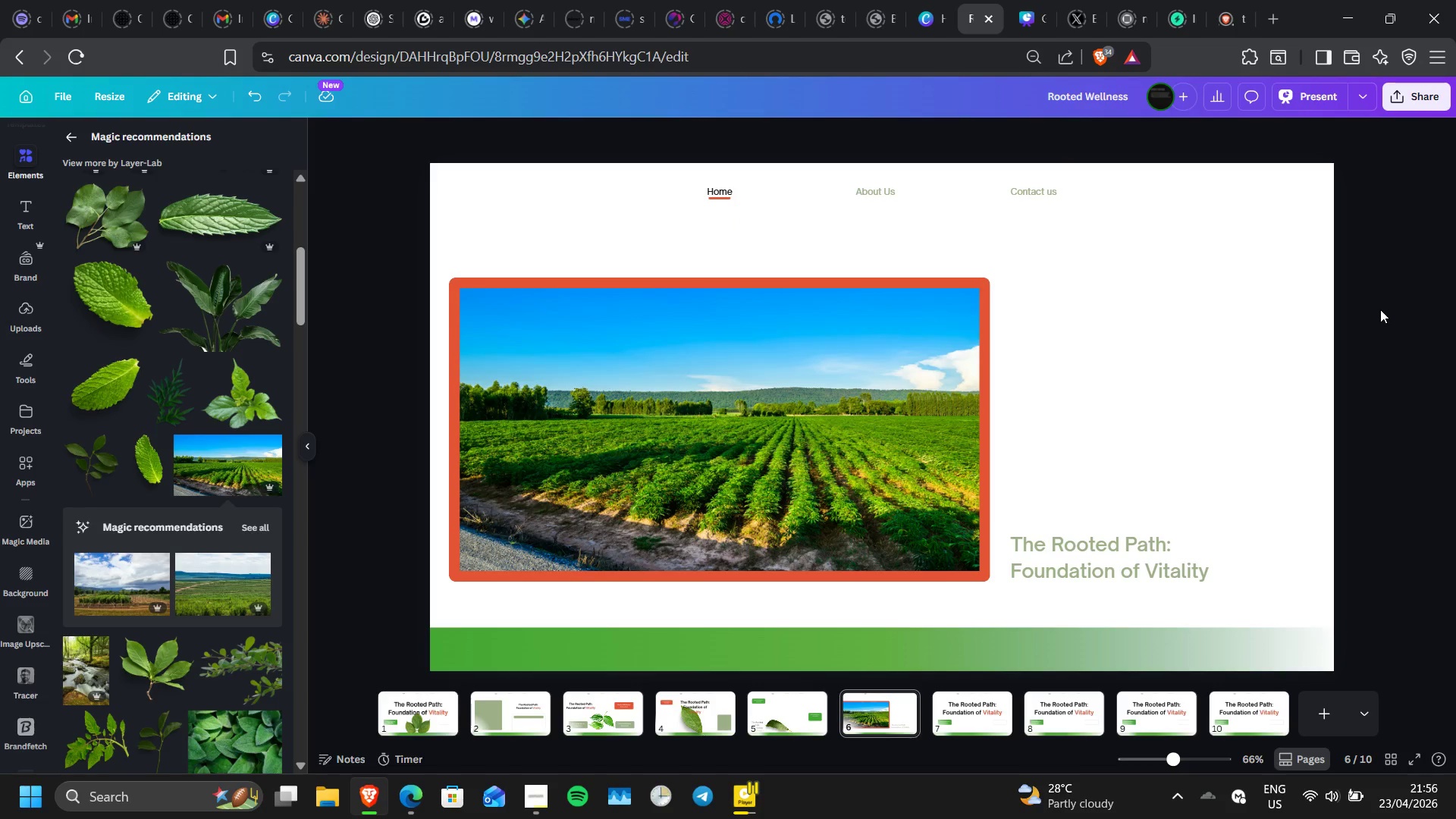 
key(Control+ControlLeft)
 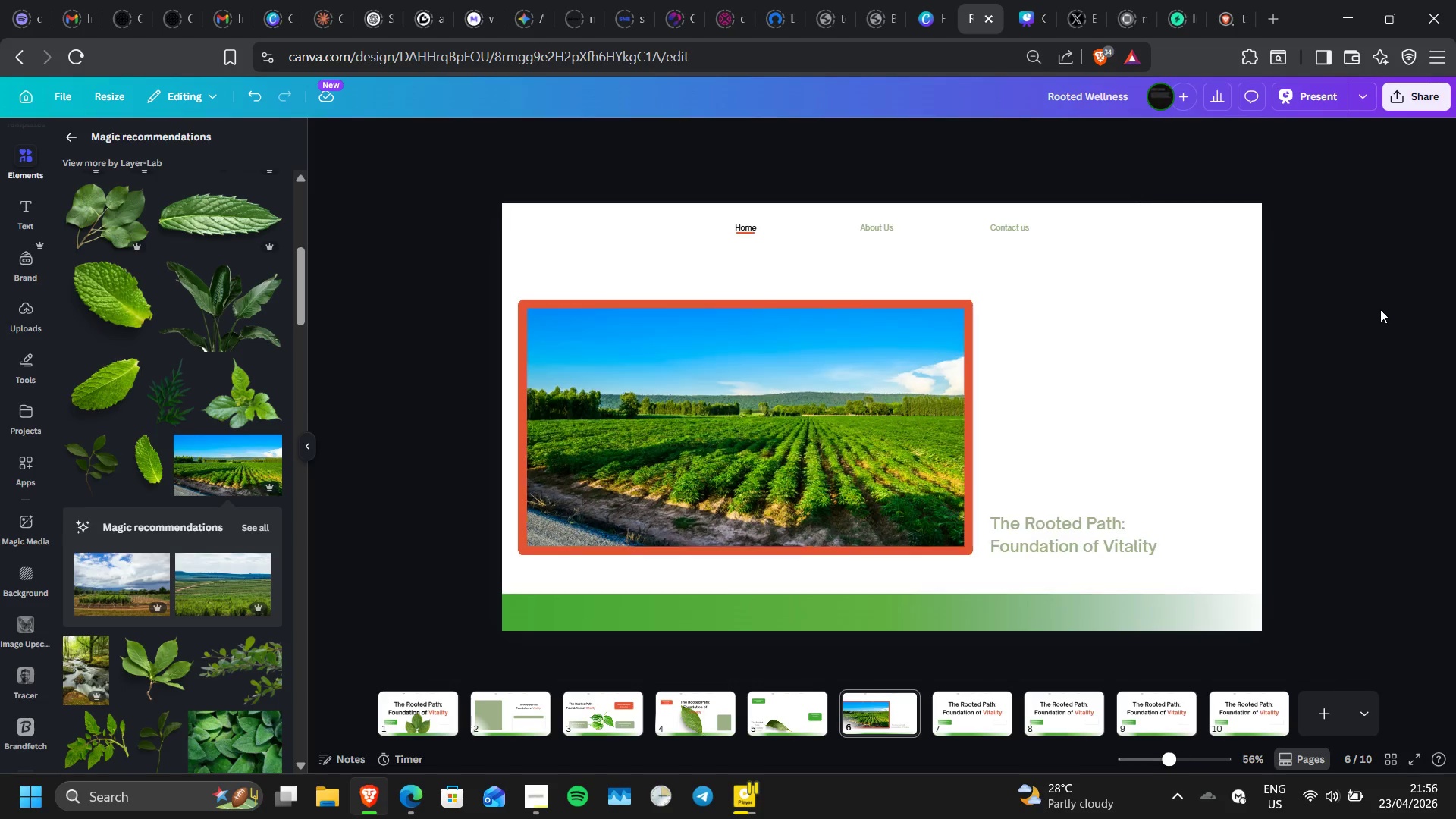 
scroll: coordinate [1380, 309], scroll_direction: none, amount: 0.0
 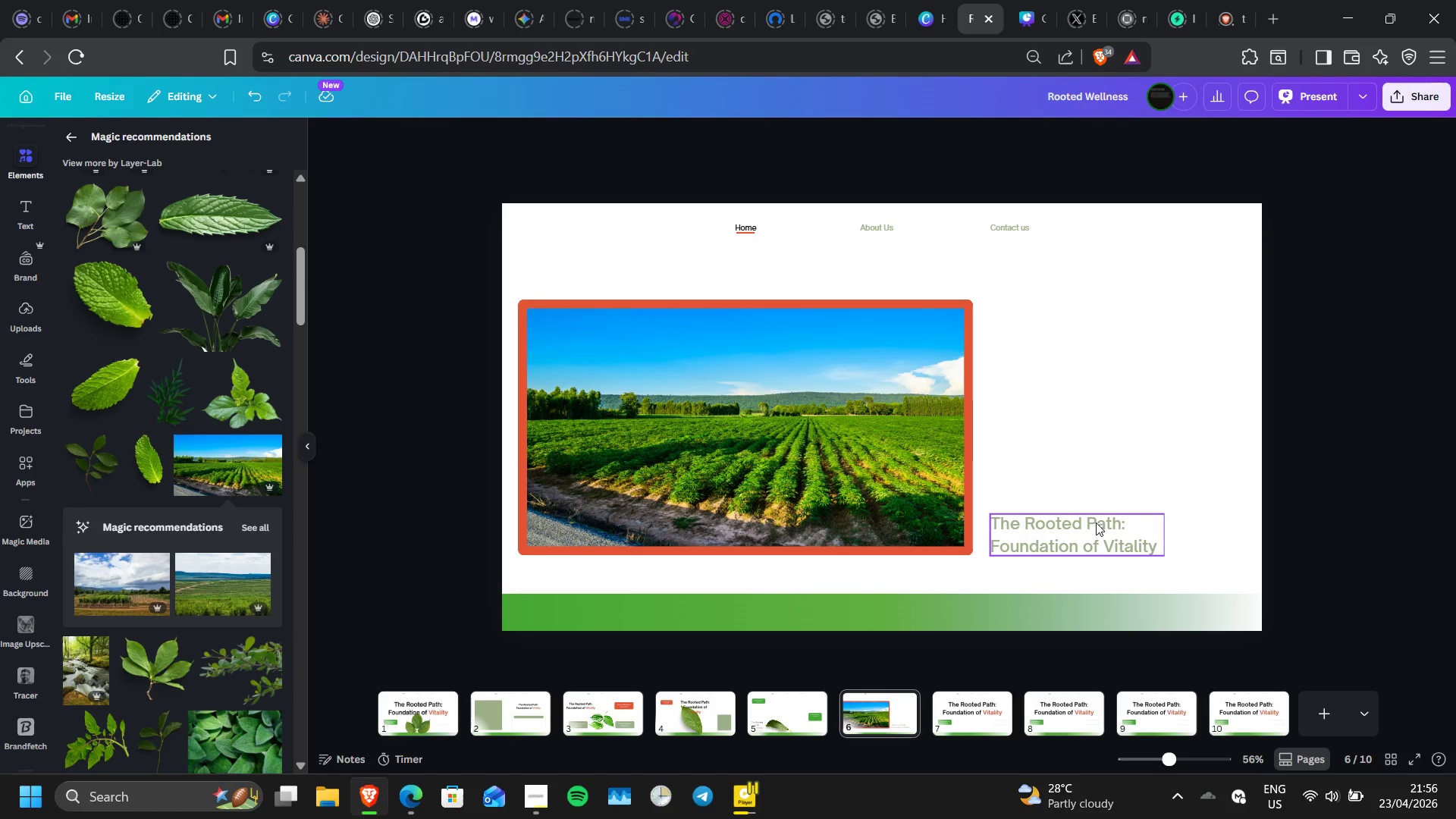 
wait(10.07)
 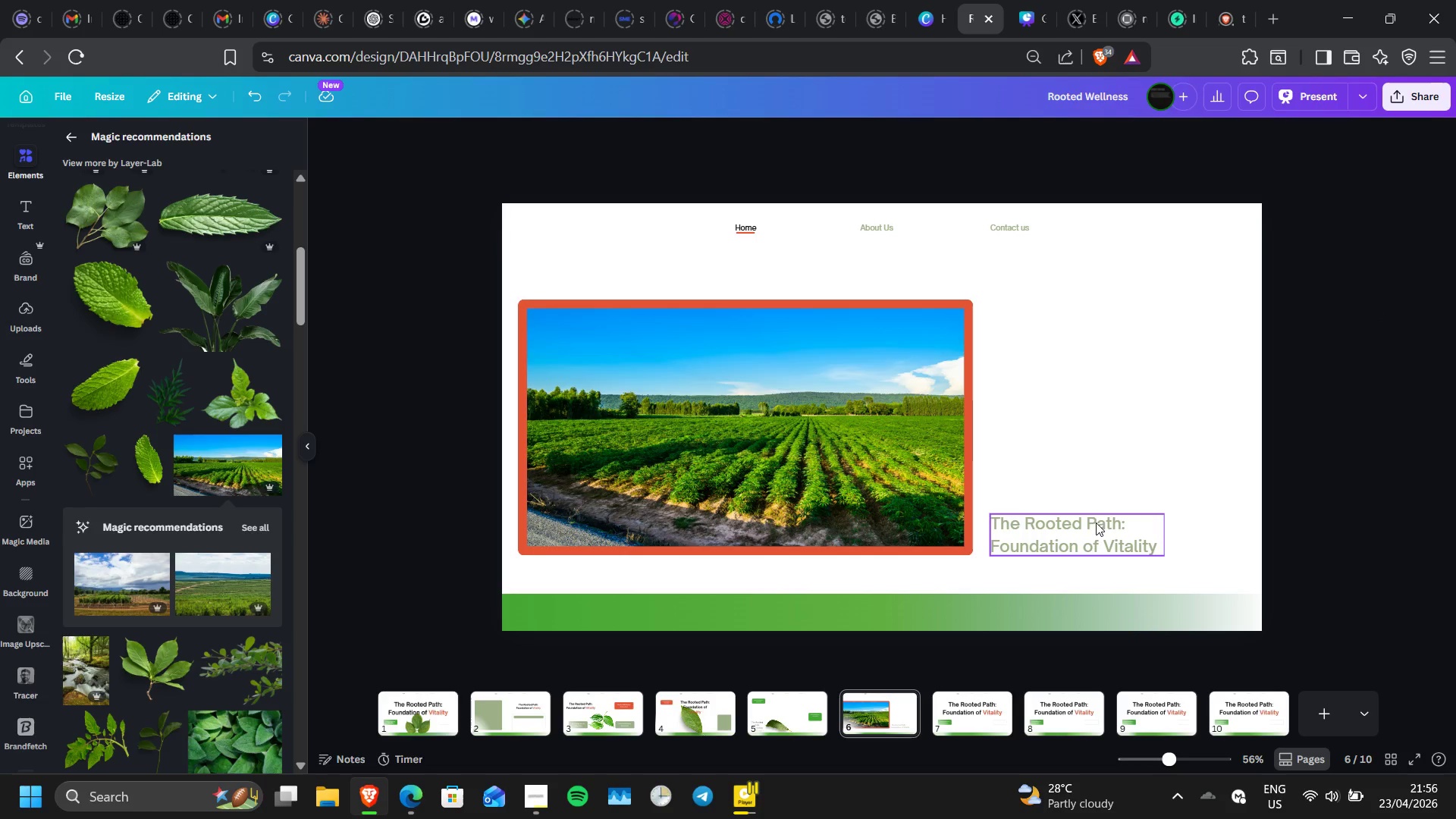 
left_click([249, 410])
 